 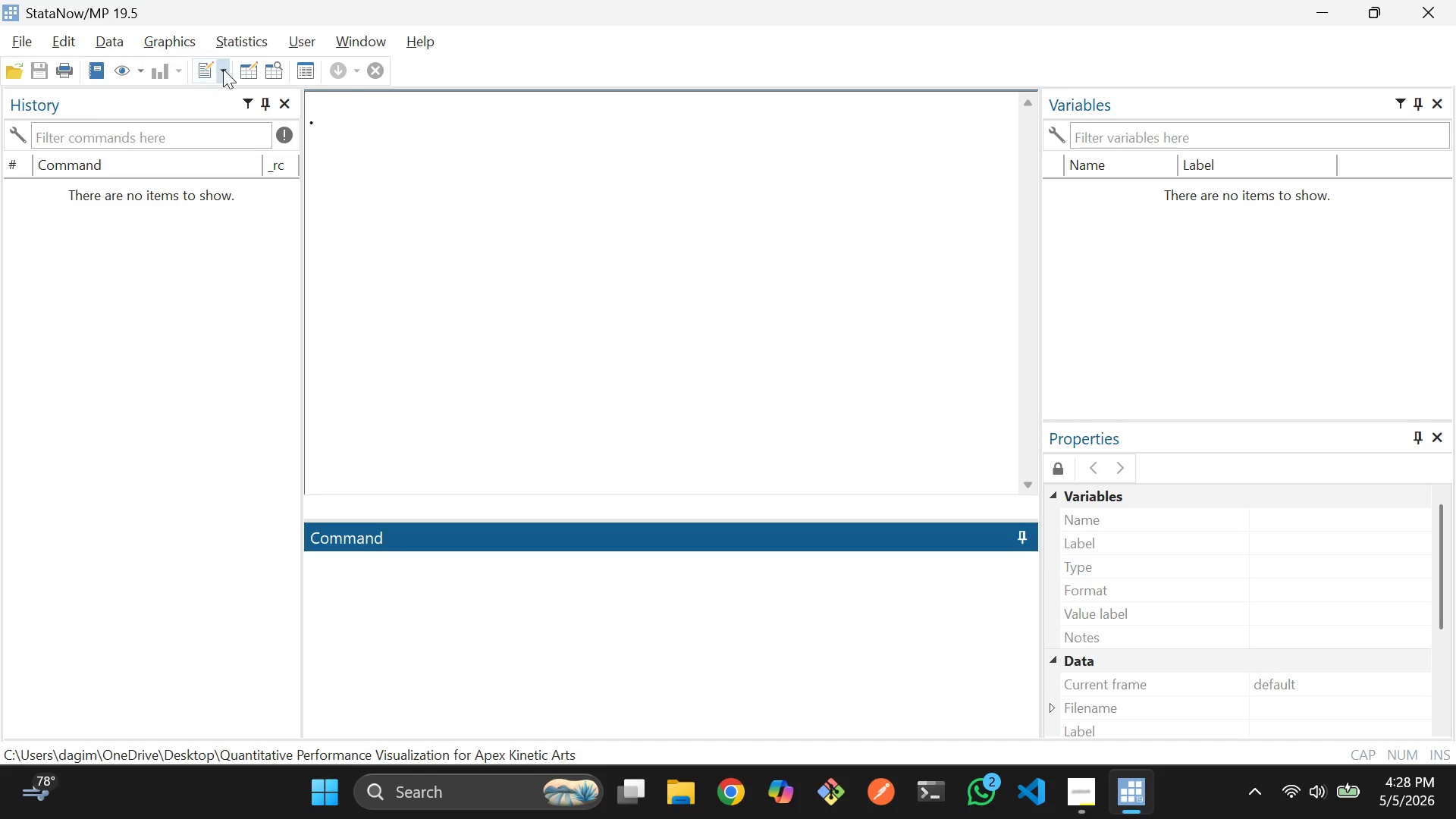 
left_click([208, 71])
 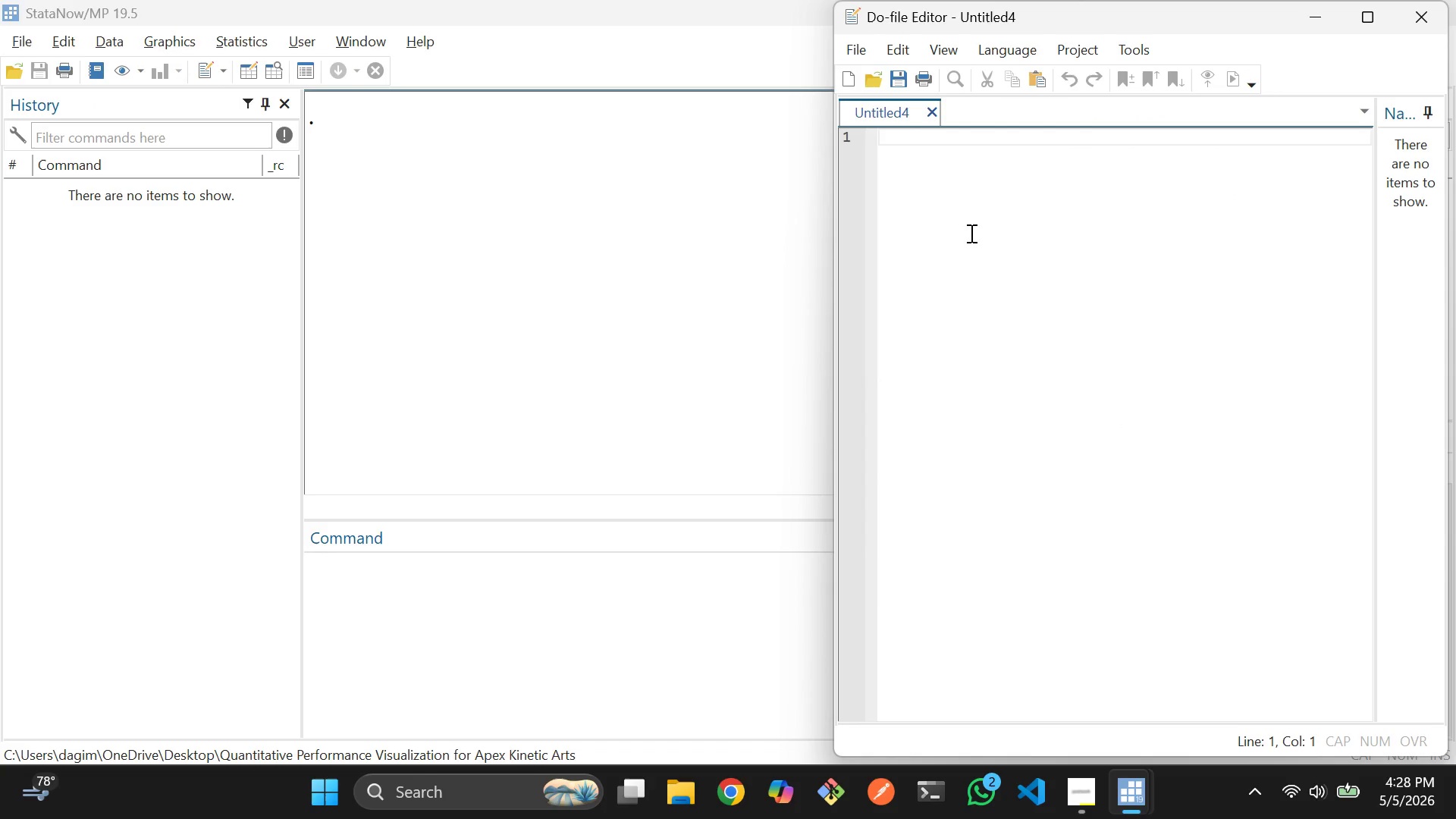 
left_click([980, 230])
 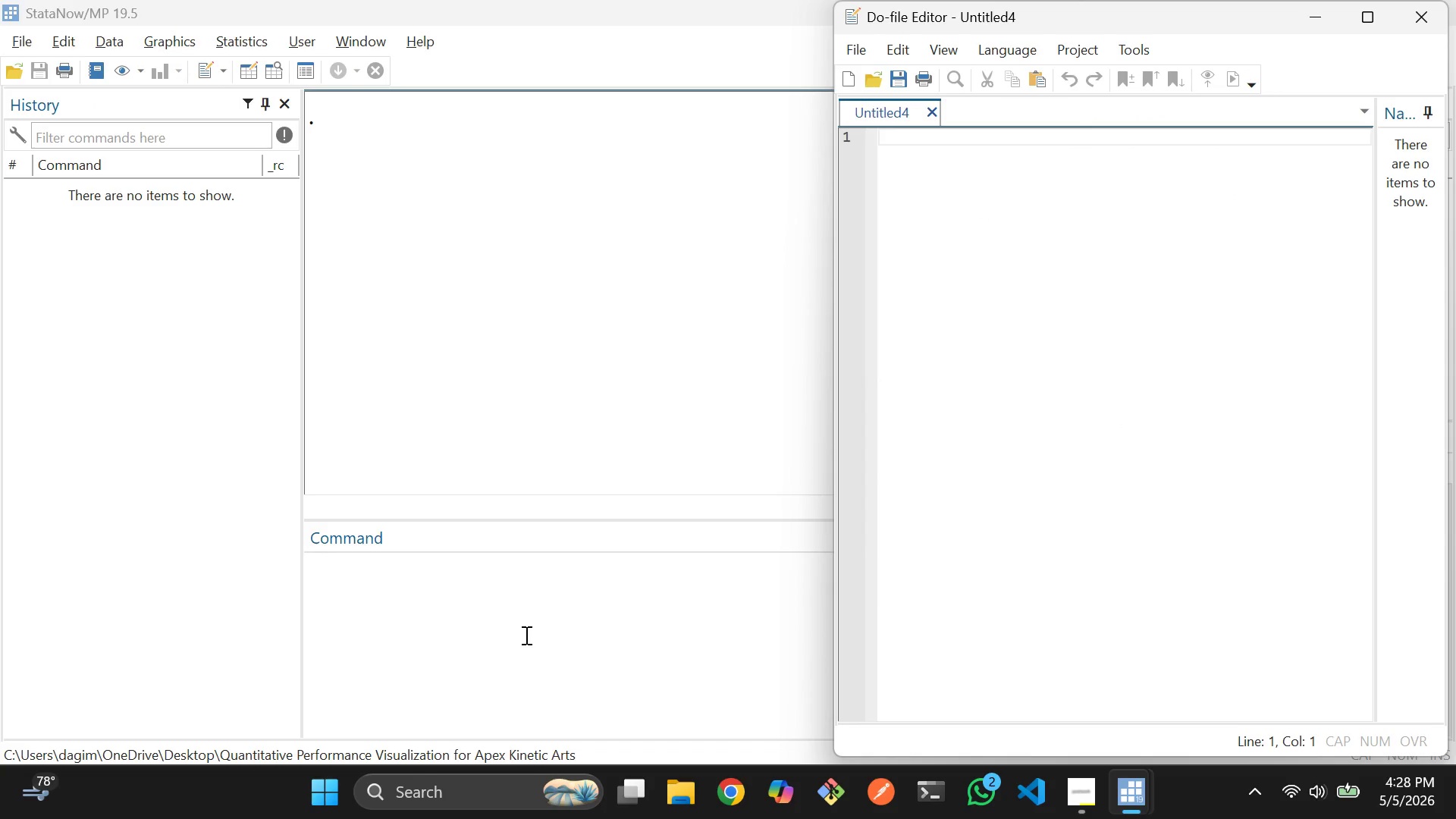 
left_click([525, 635])
 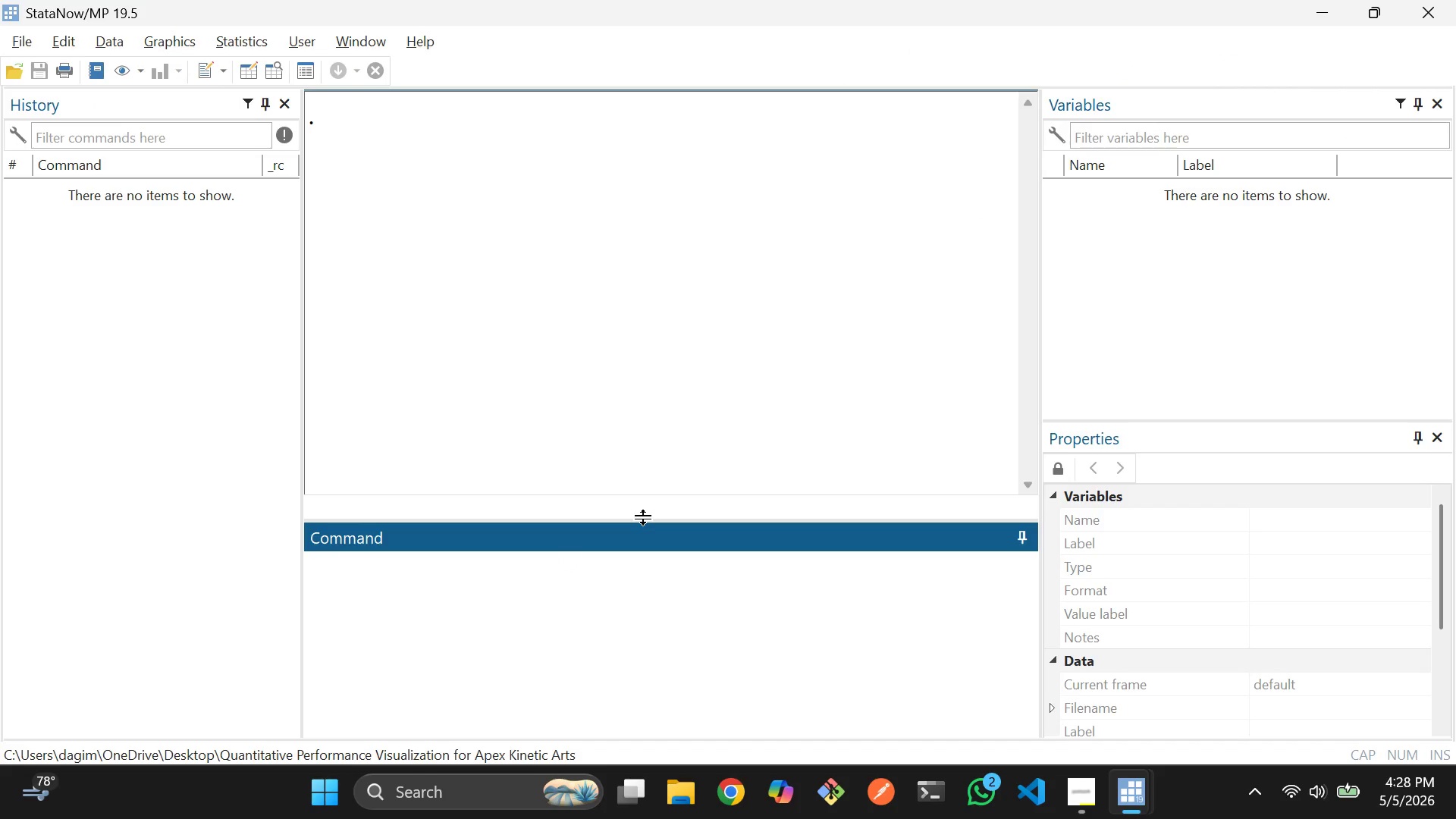 
type(dir)
 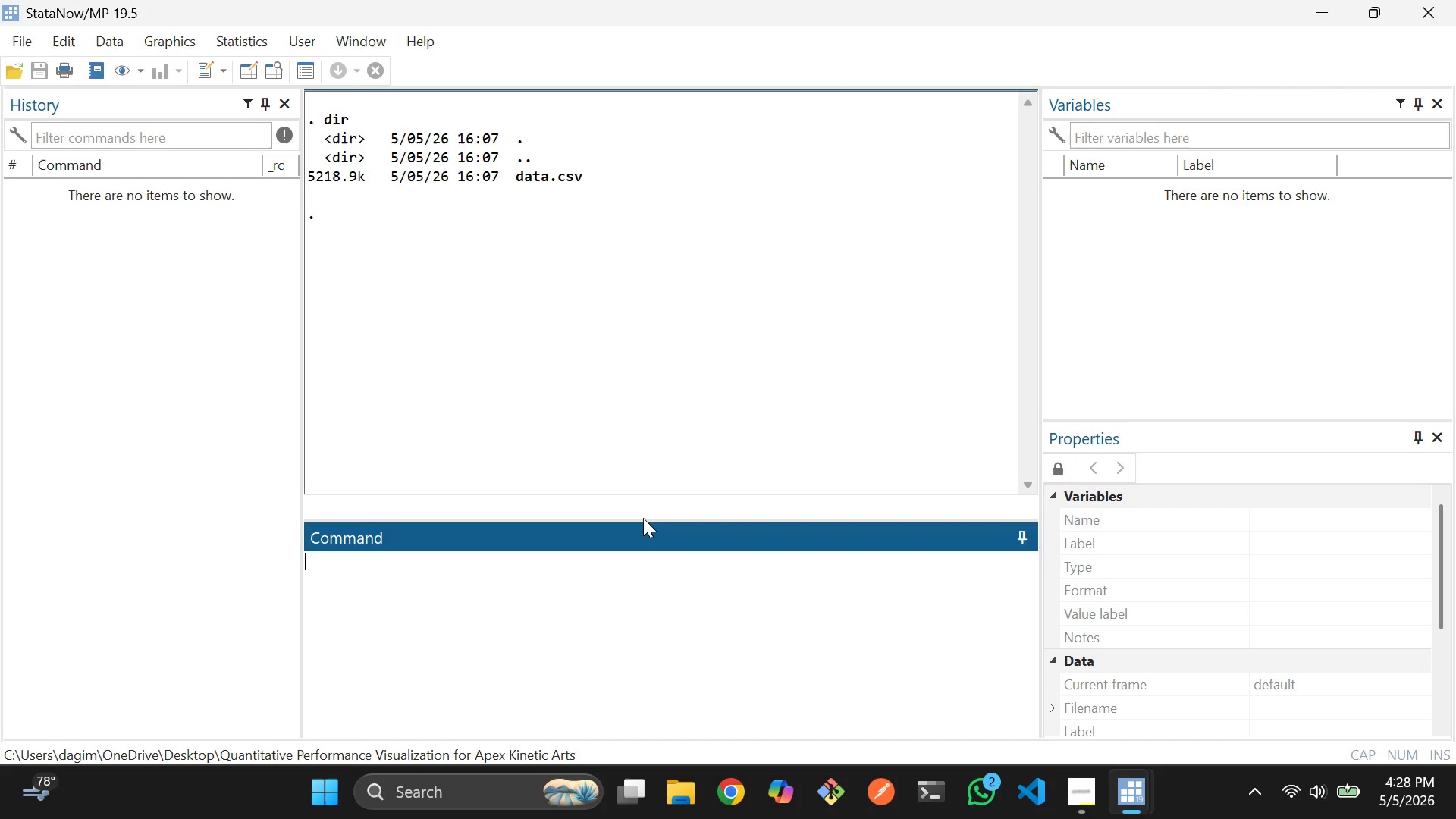 
key(Enter)
 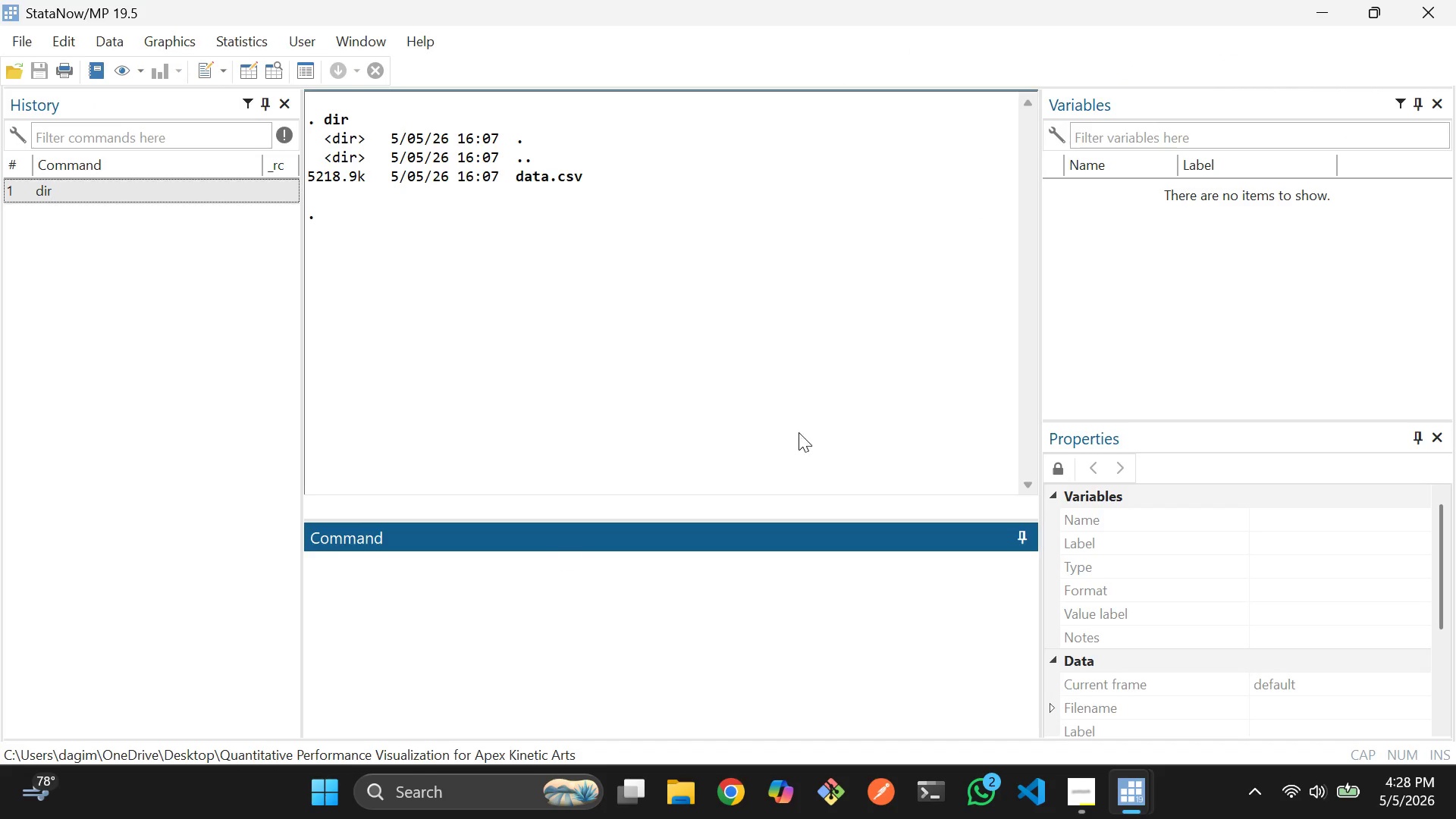 
key(Alt+AltLeft)
 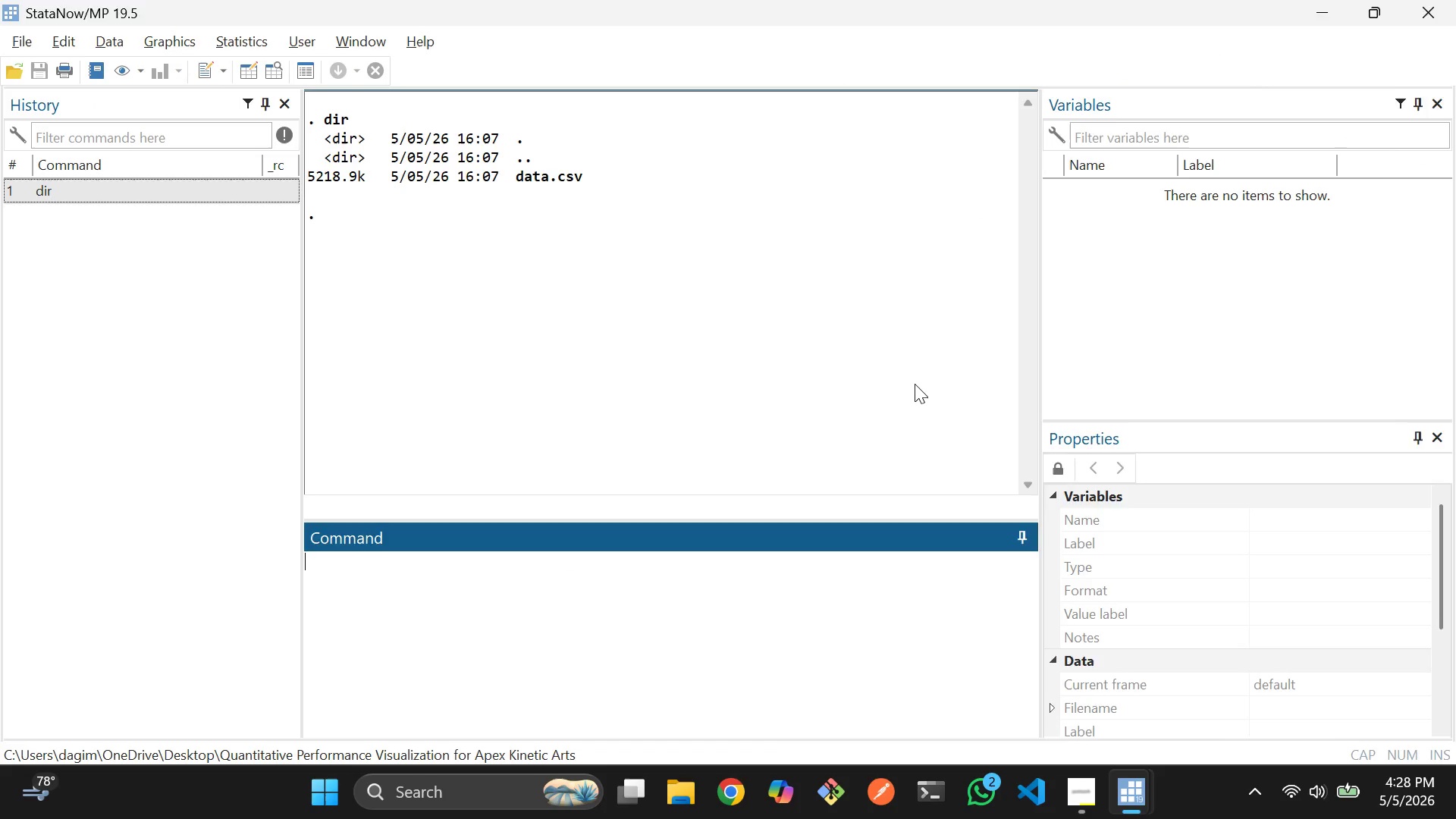 
key(Alt+Tab)
 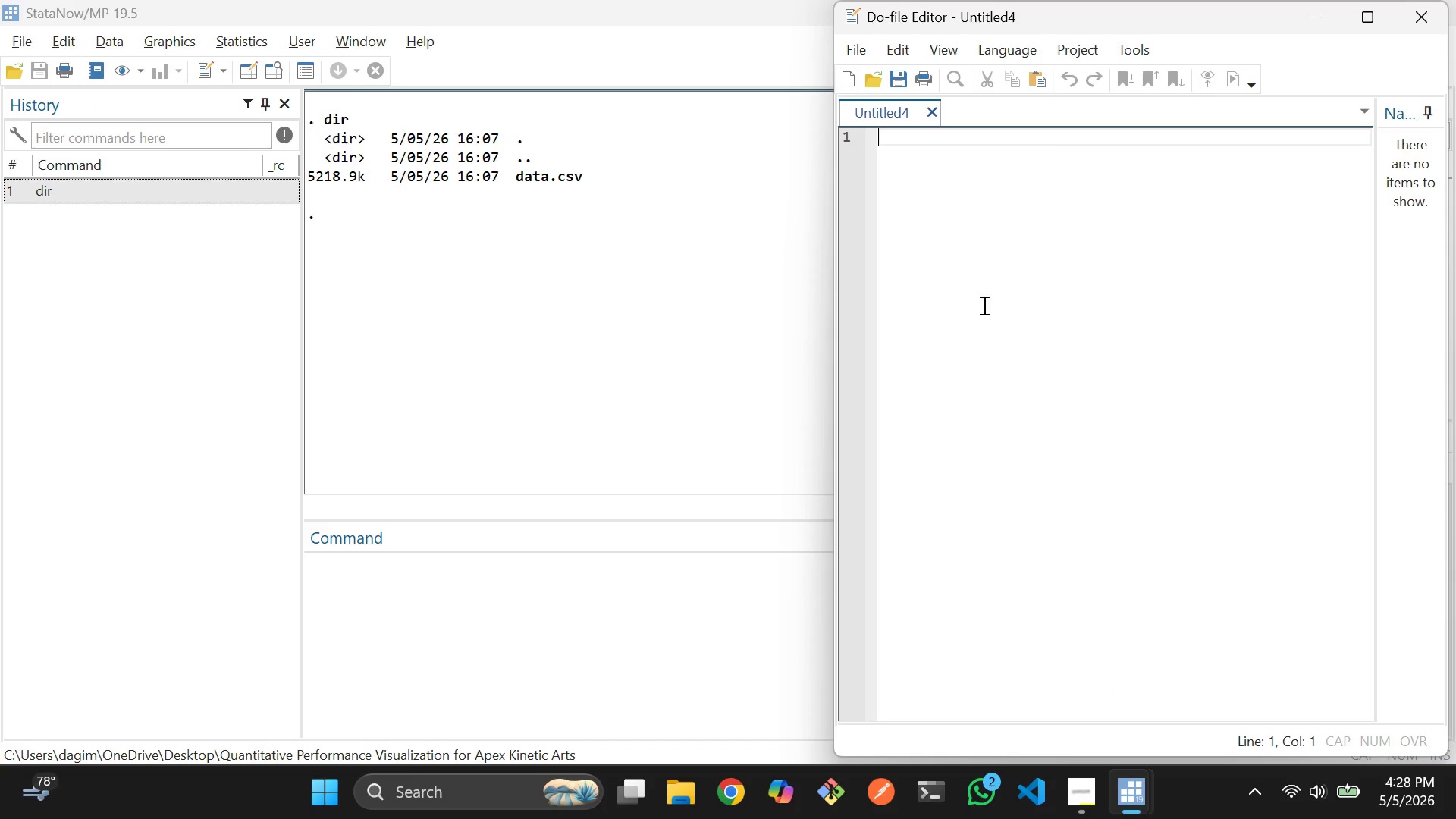 
left_click([983, 305])
 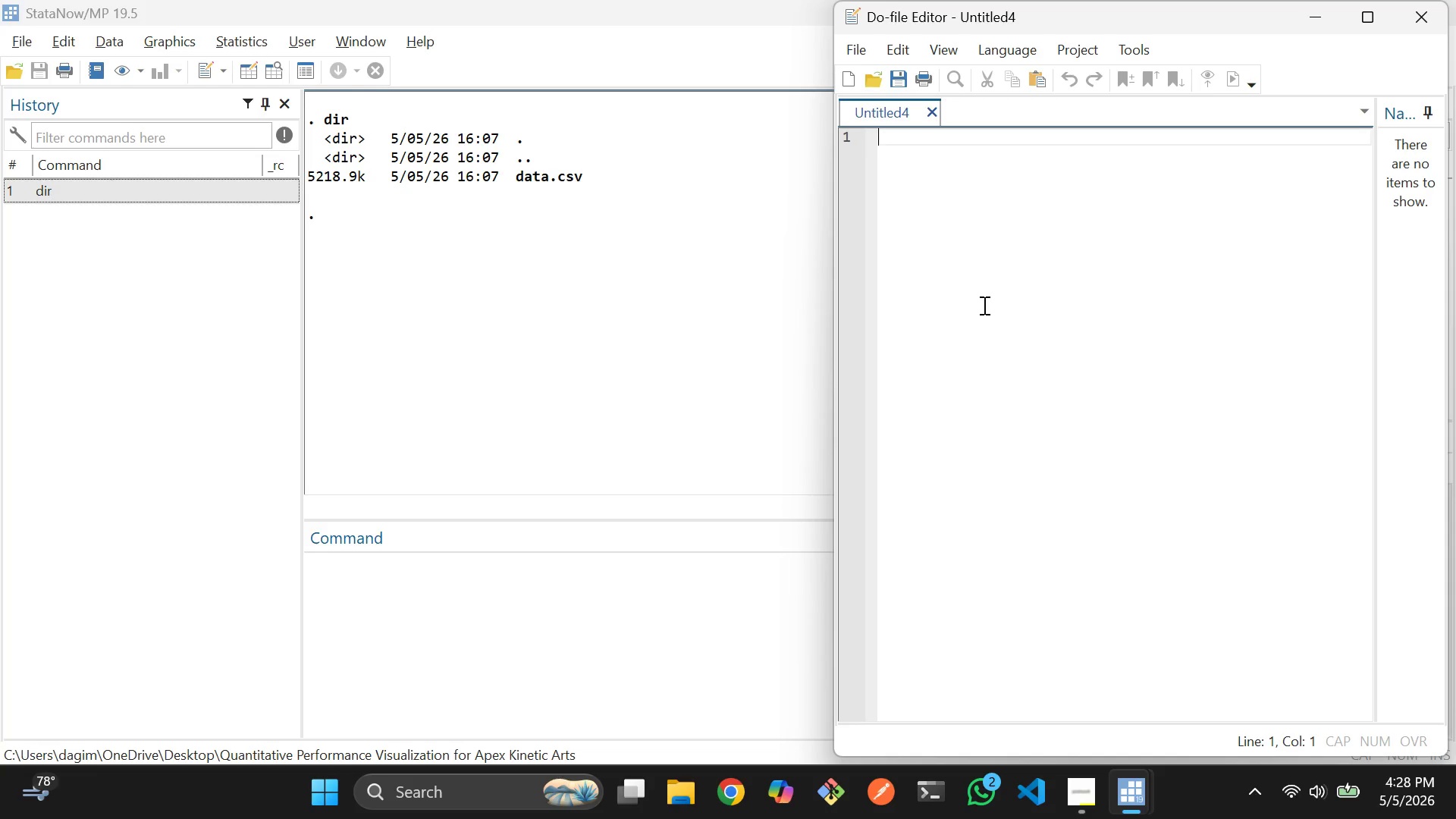 
type(****)
 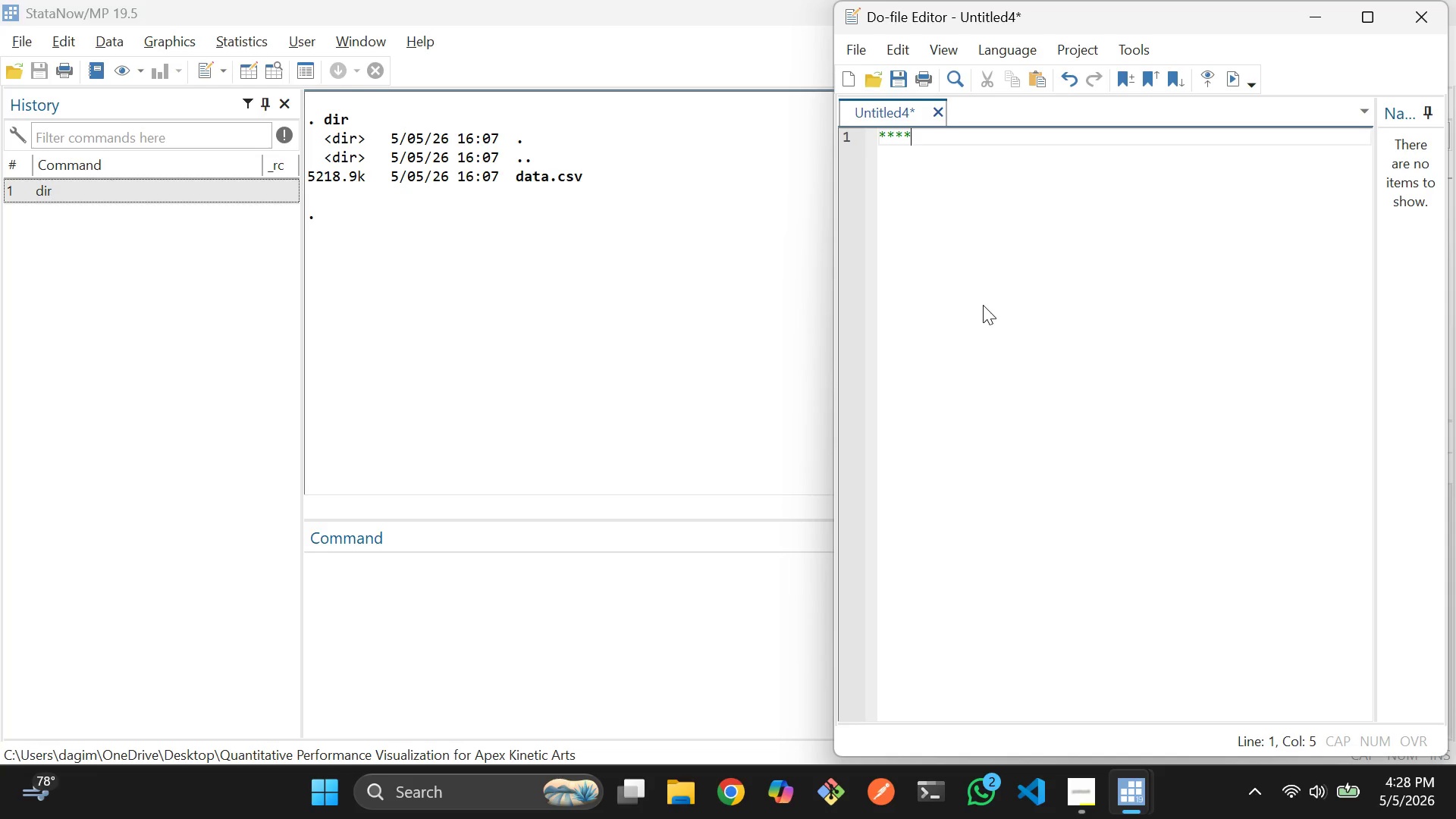 
hold_key(key=8, duration=1.48)
 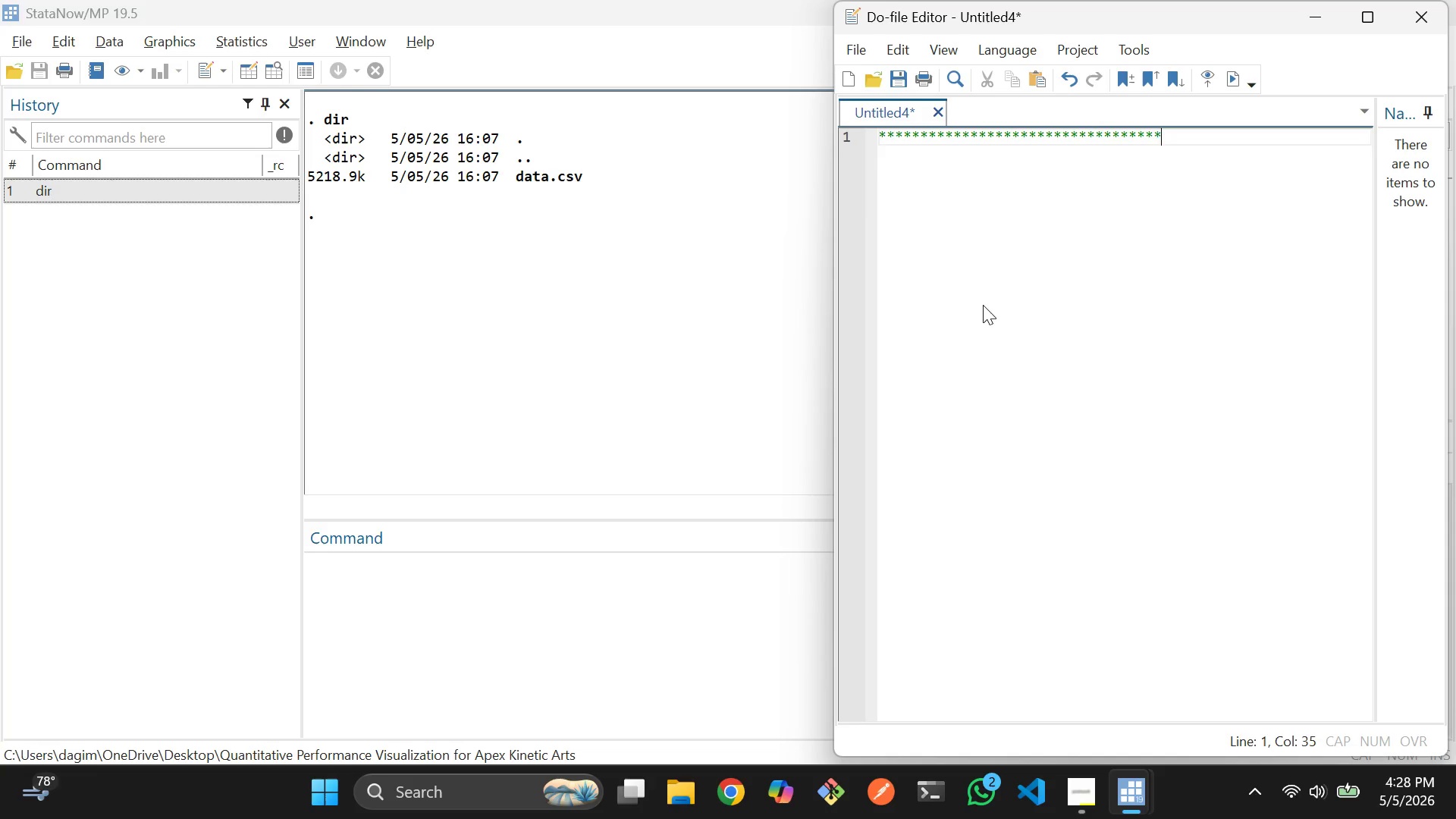 
key(Enter)
 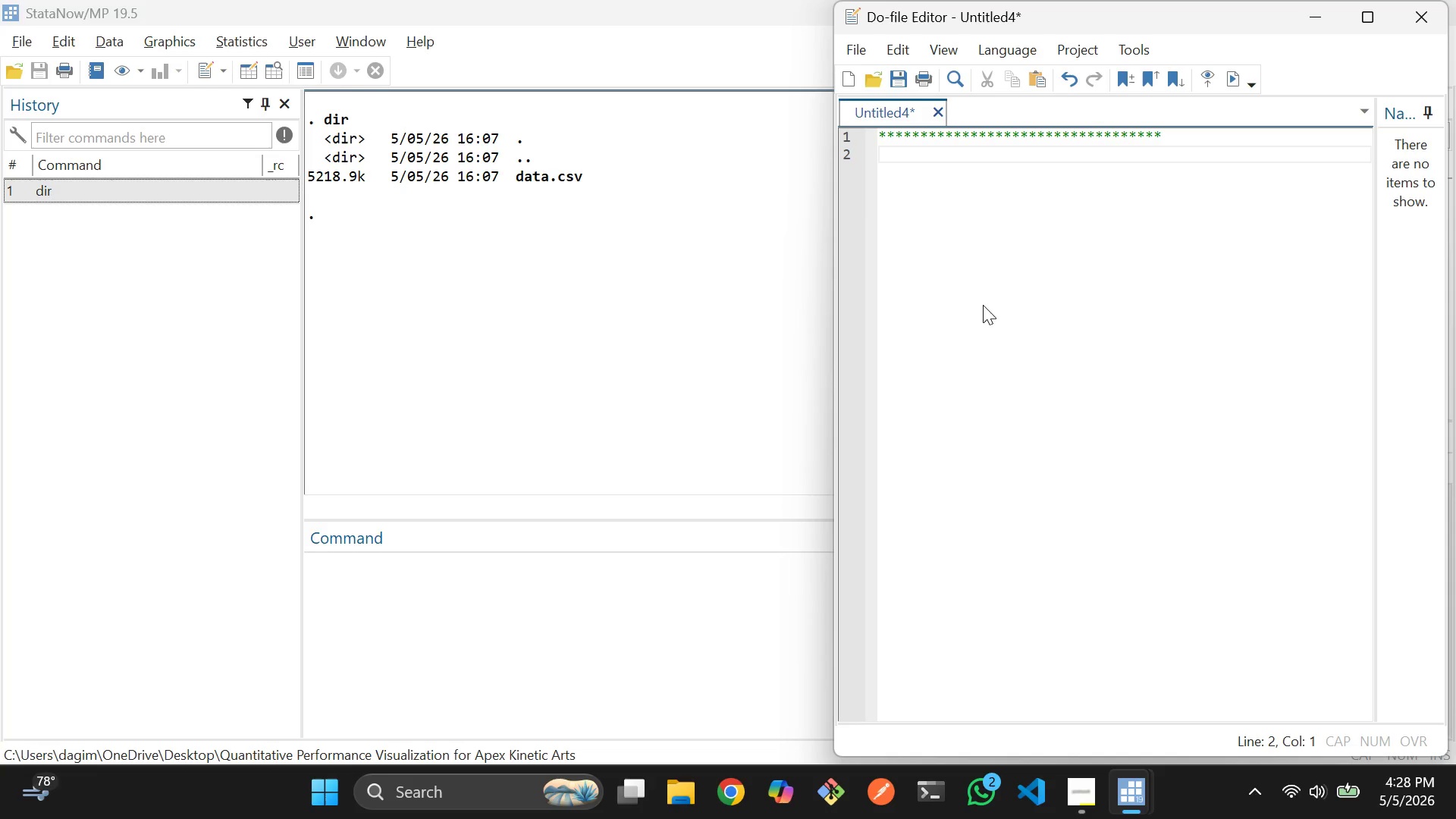 
type(* Apex kinetic A)
key(Backspace)
type(arts)
 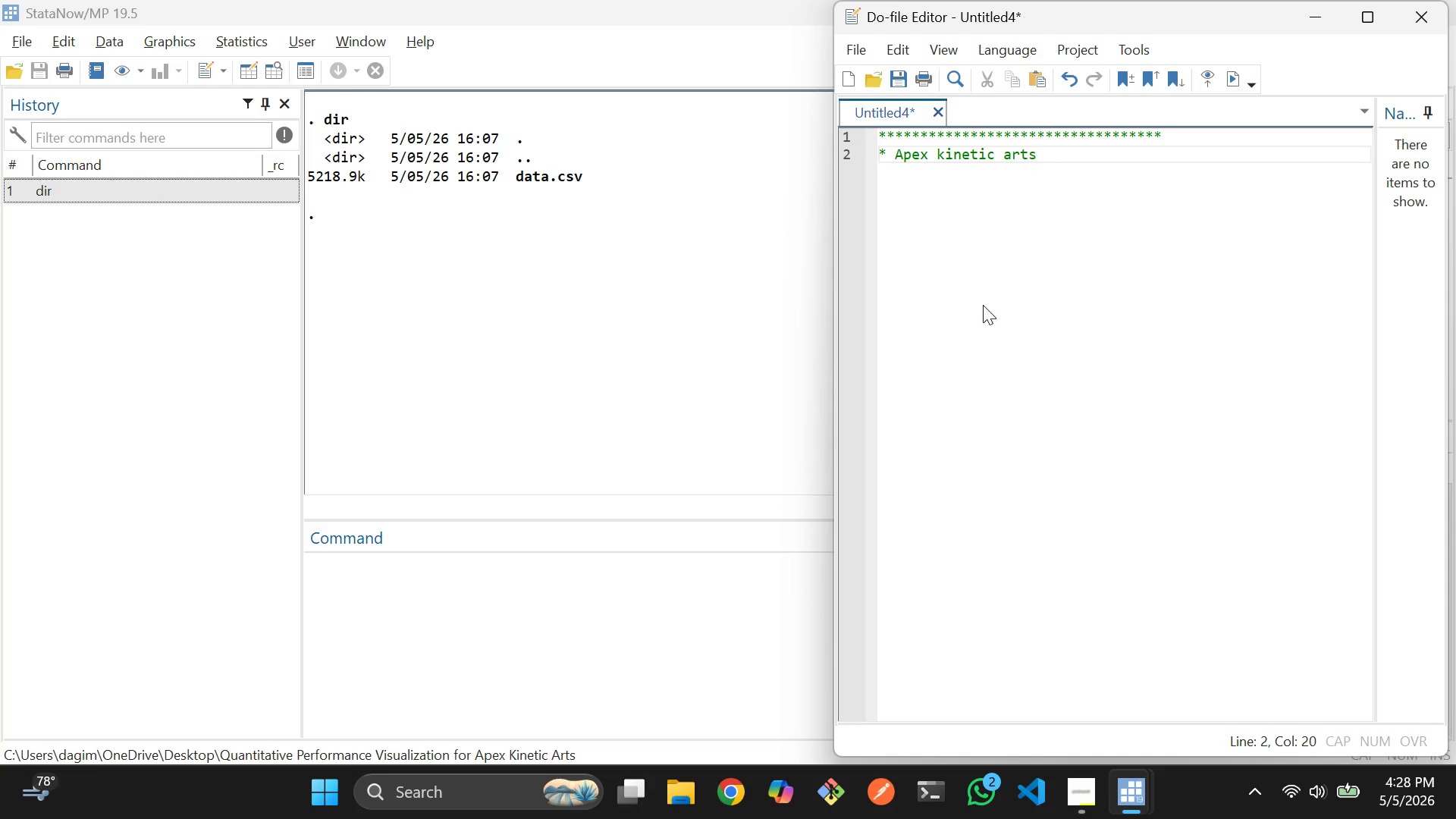 
key(Enter)
 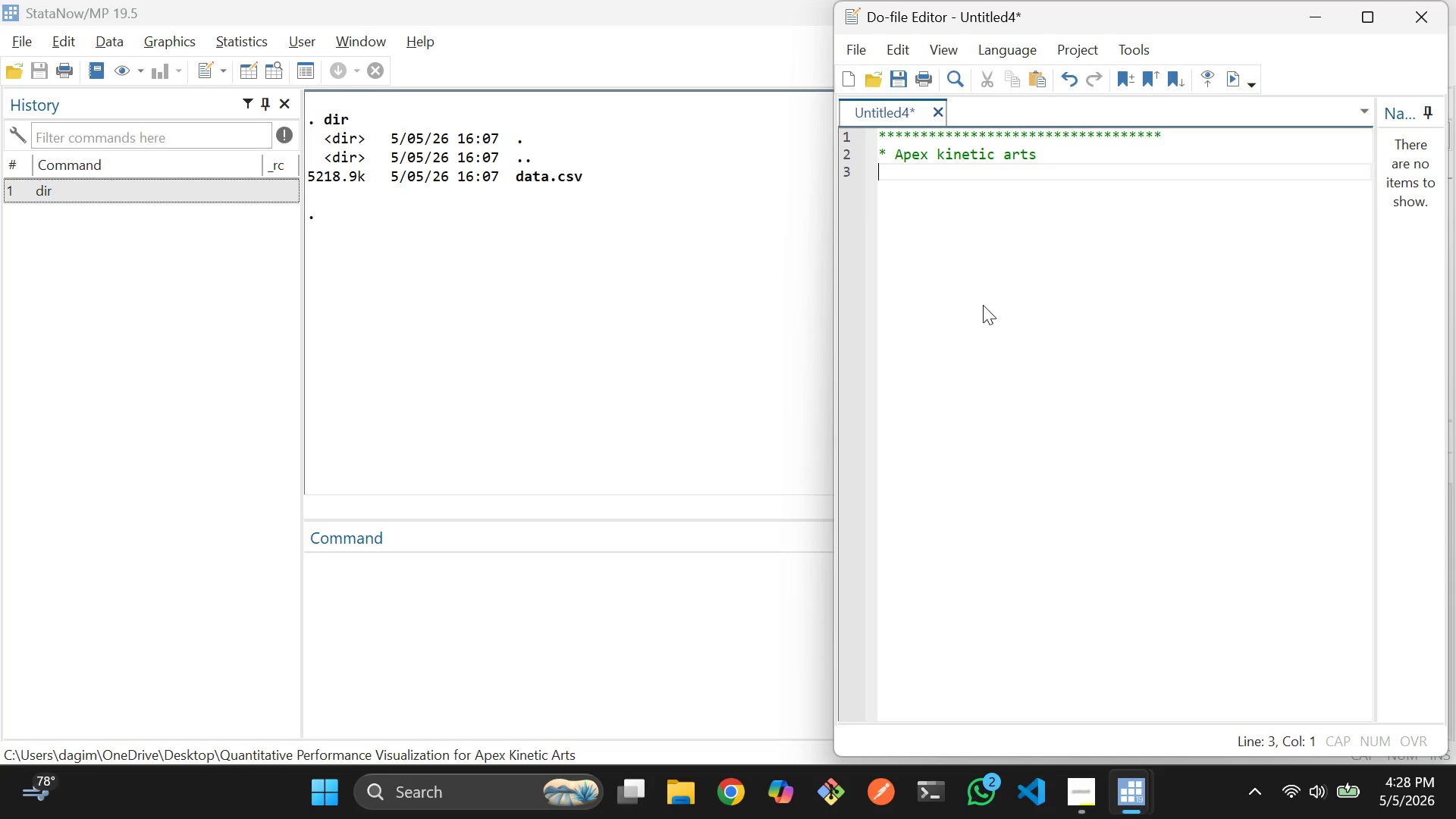 
type(*Q)
key(Backspace)
type( Quantitative Performance)
 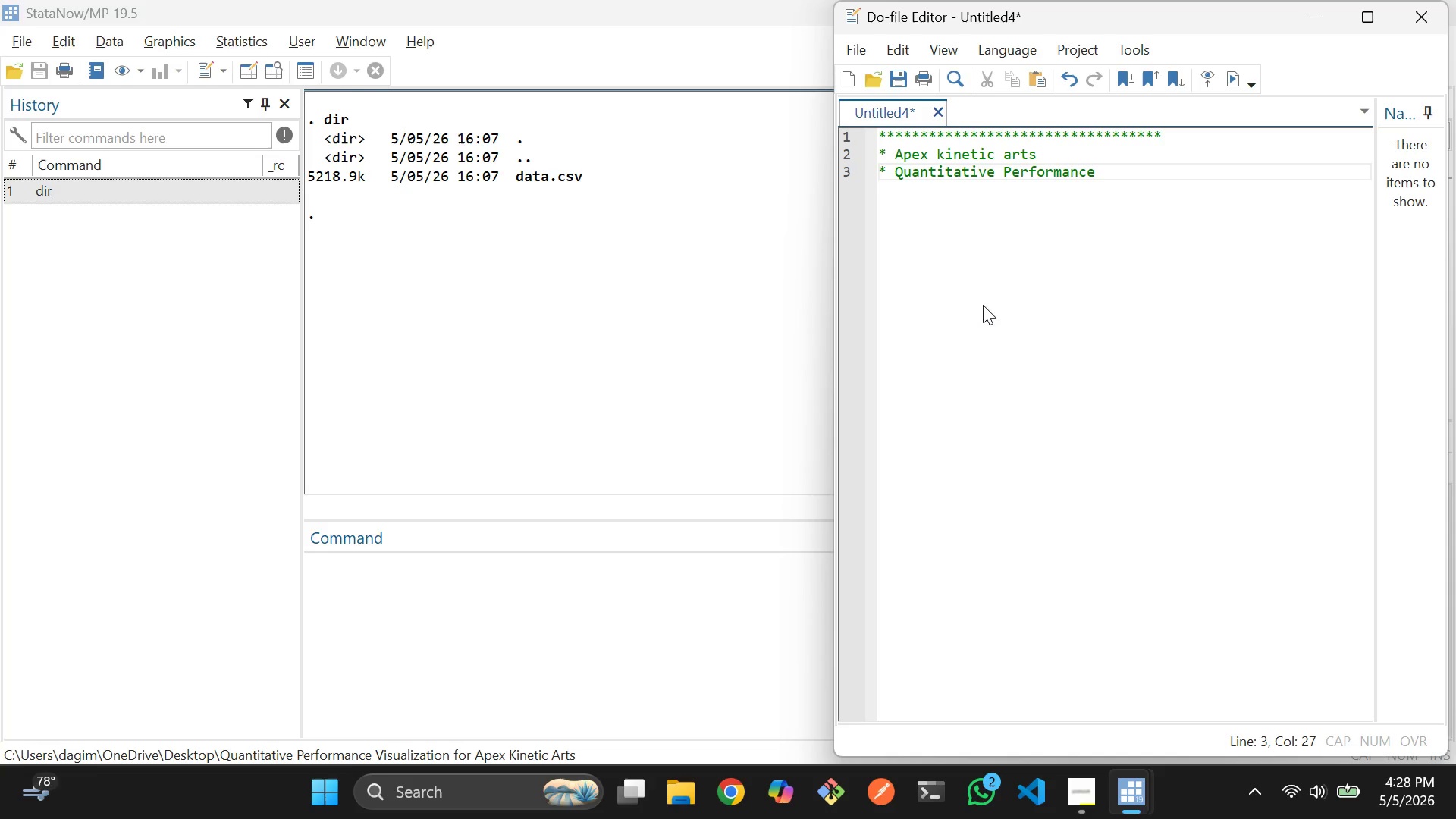 
key(Enter)
 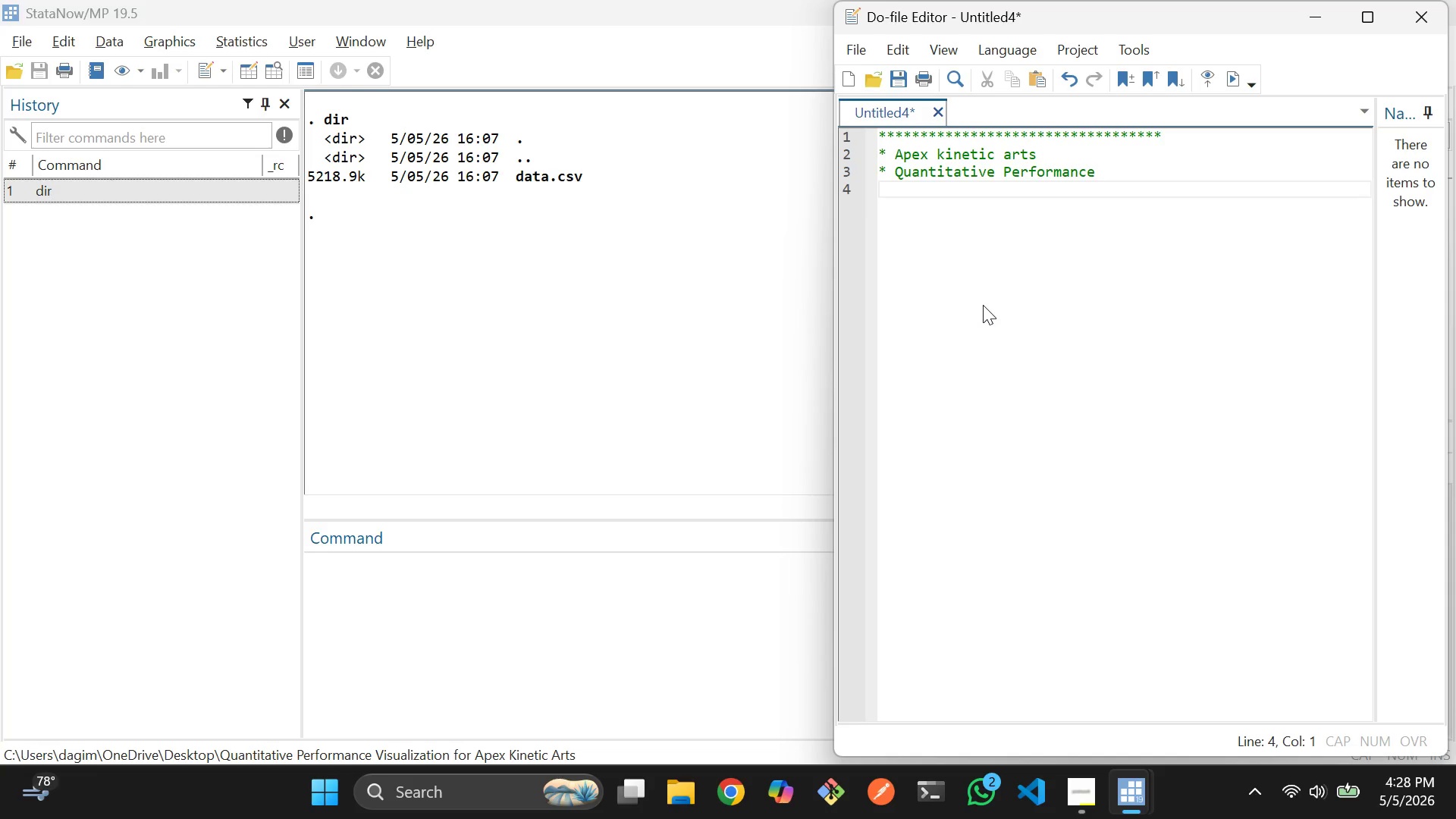 
key(Backspace)
type( visual)
key(Backspace)
 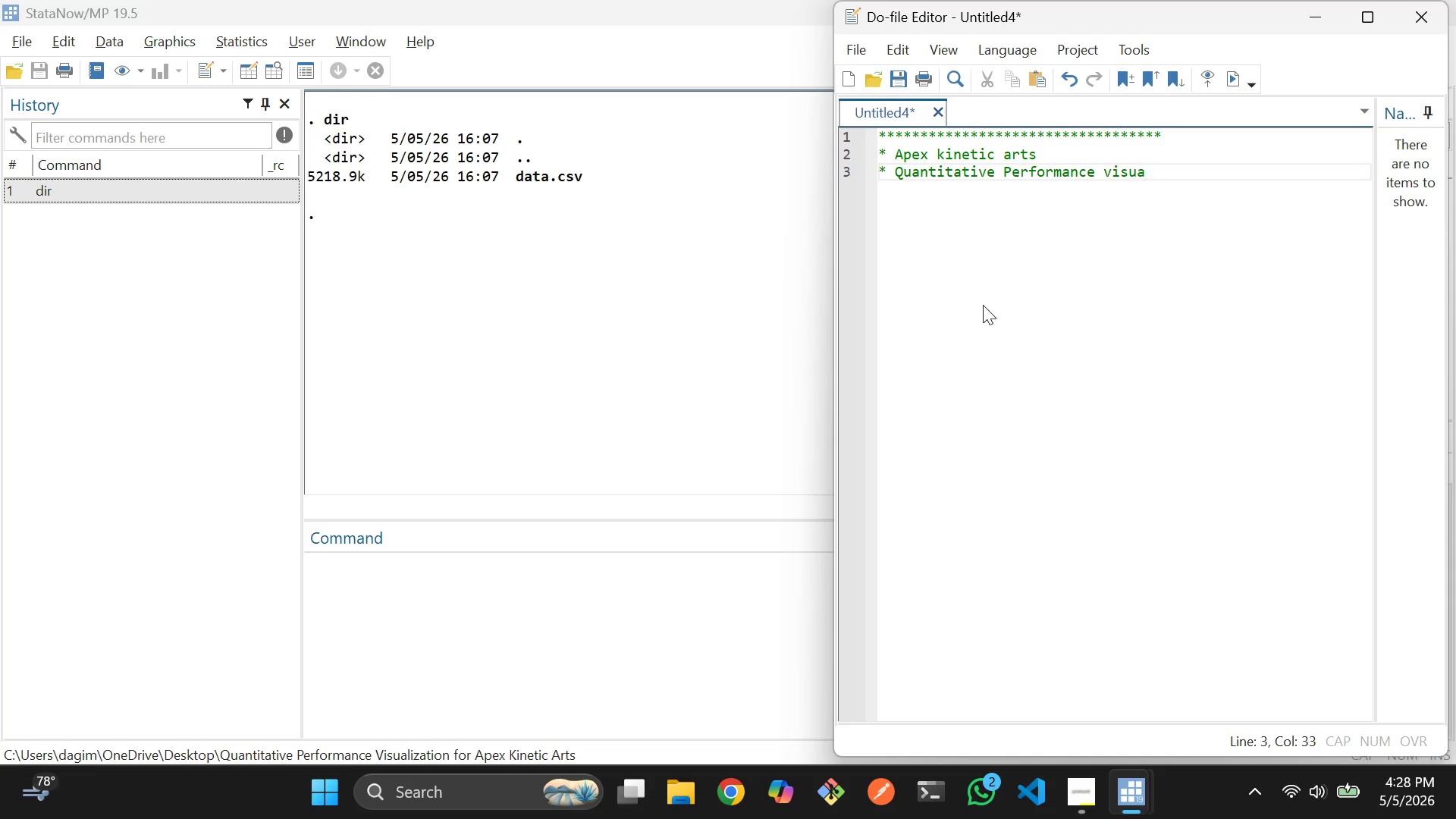 
hold_key(key=ArrowLeft, duration=0.94)
 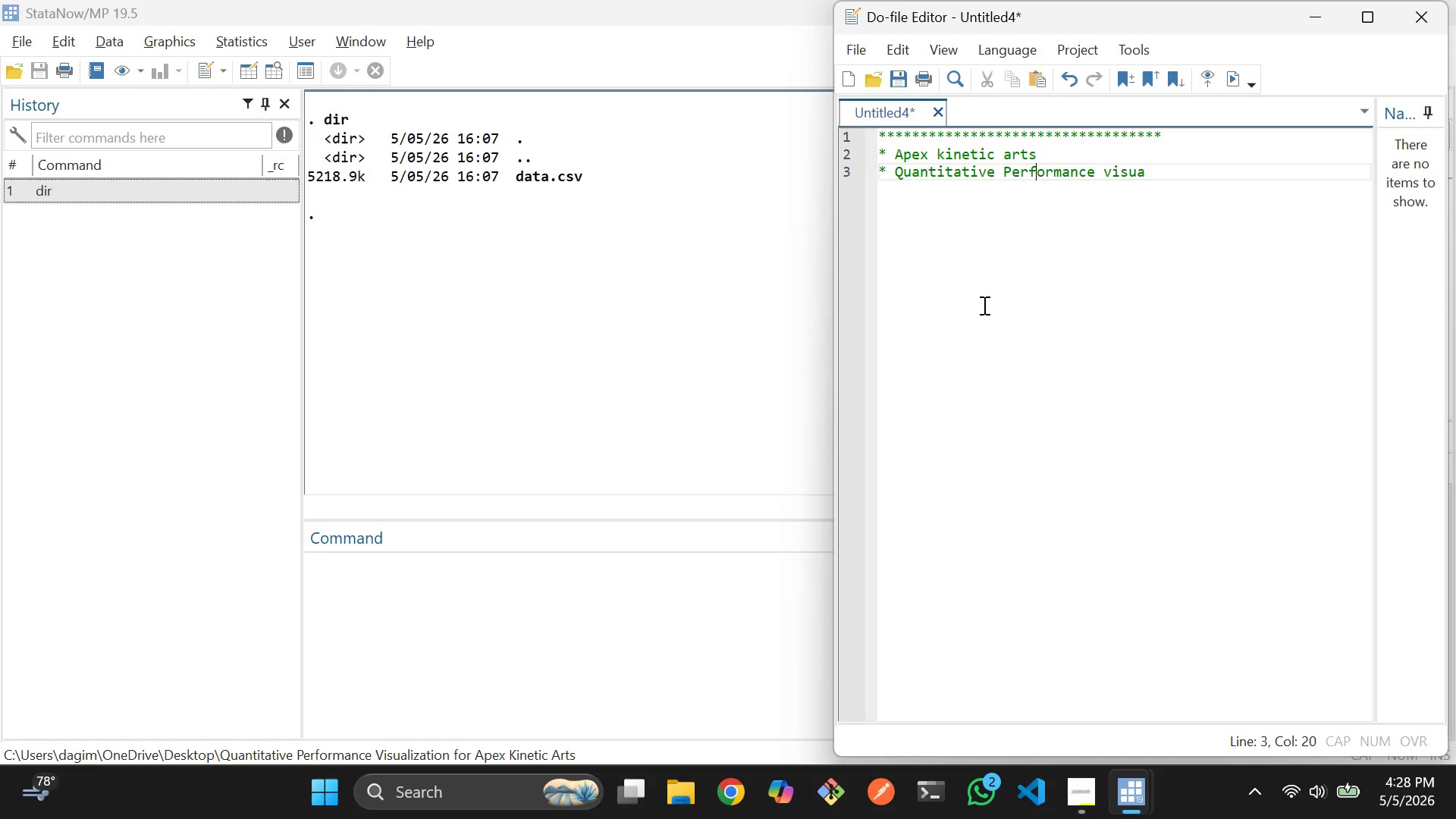 
hold_key(key=ArrowLeft, duration=0.44)
 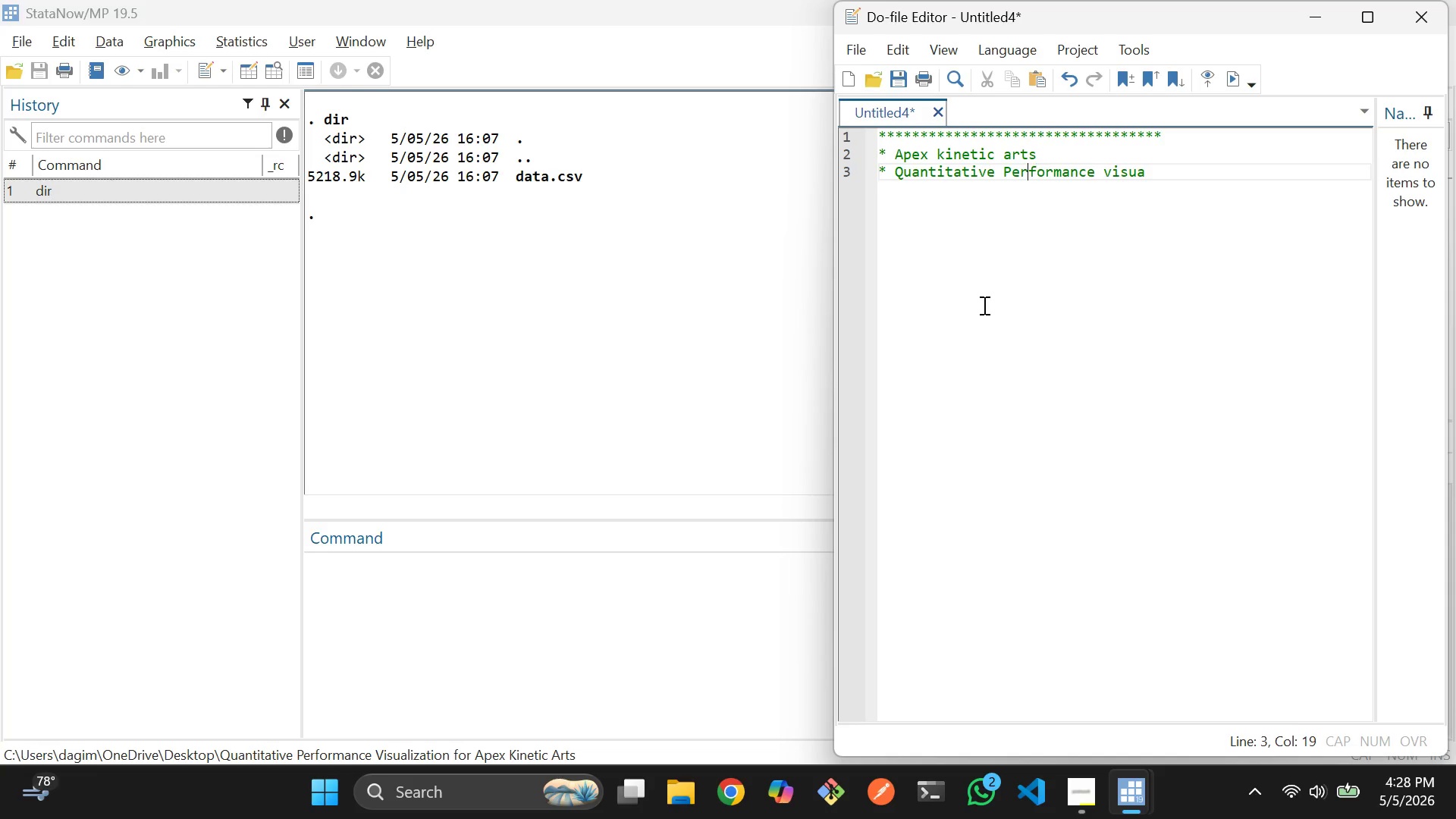 
key(ArrowLeft)
 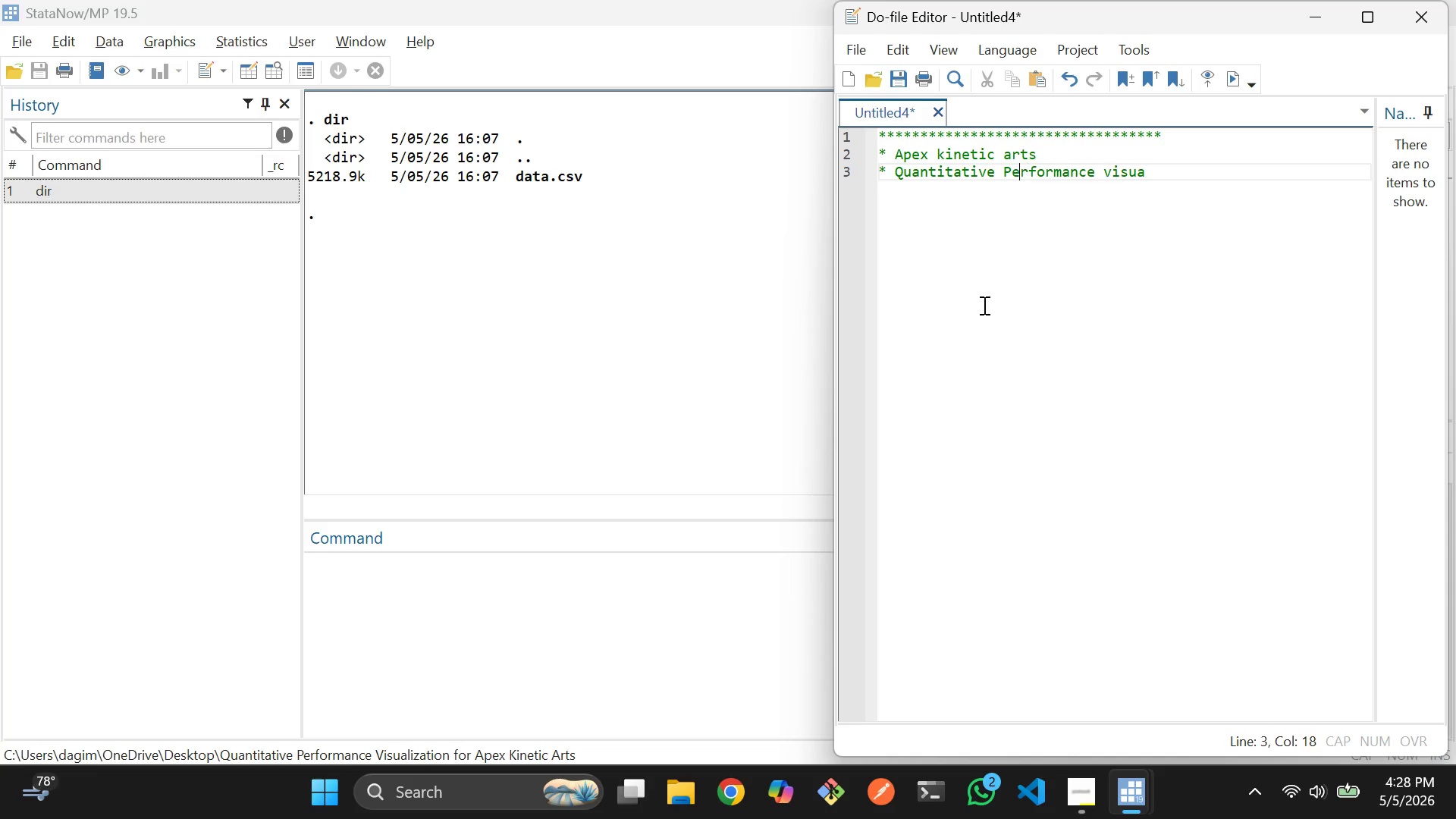 
key(ArrowLeft)
 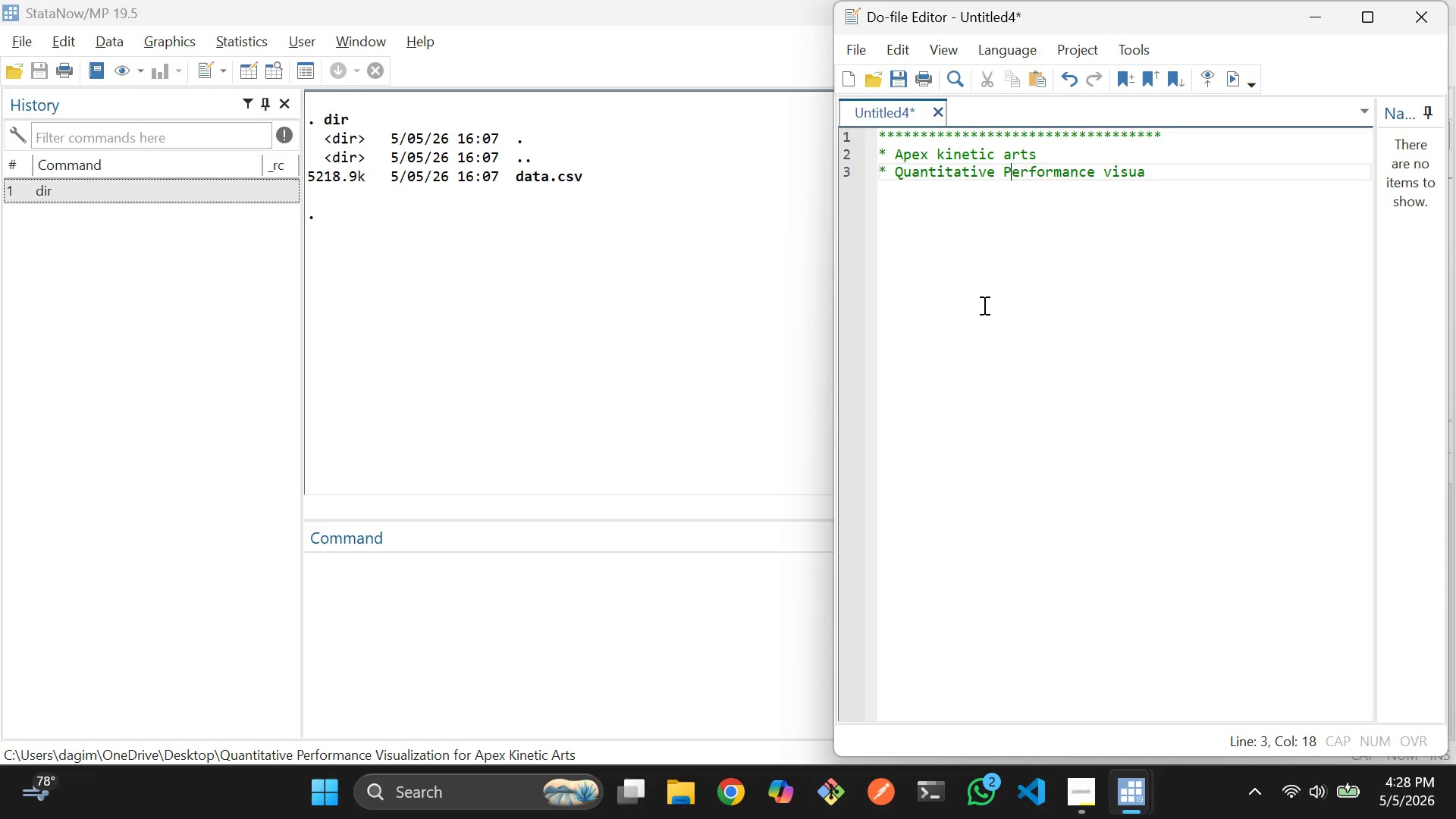 
key(ArrowLeft)
 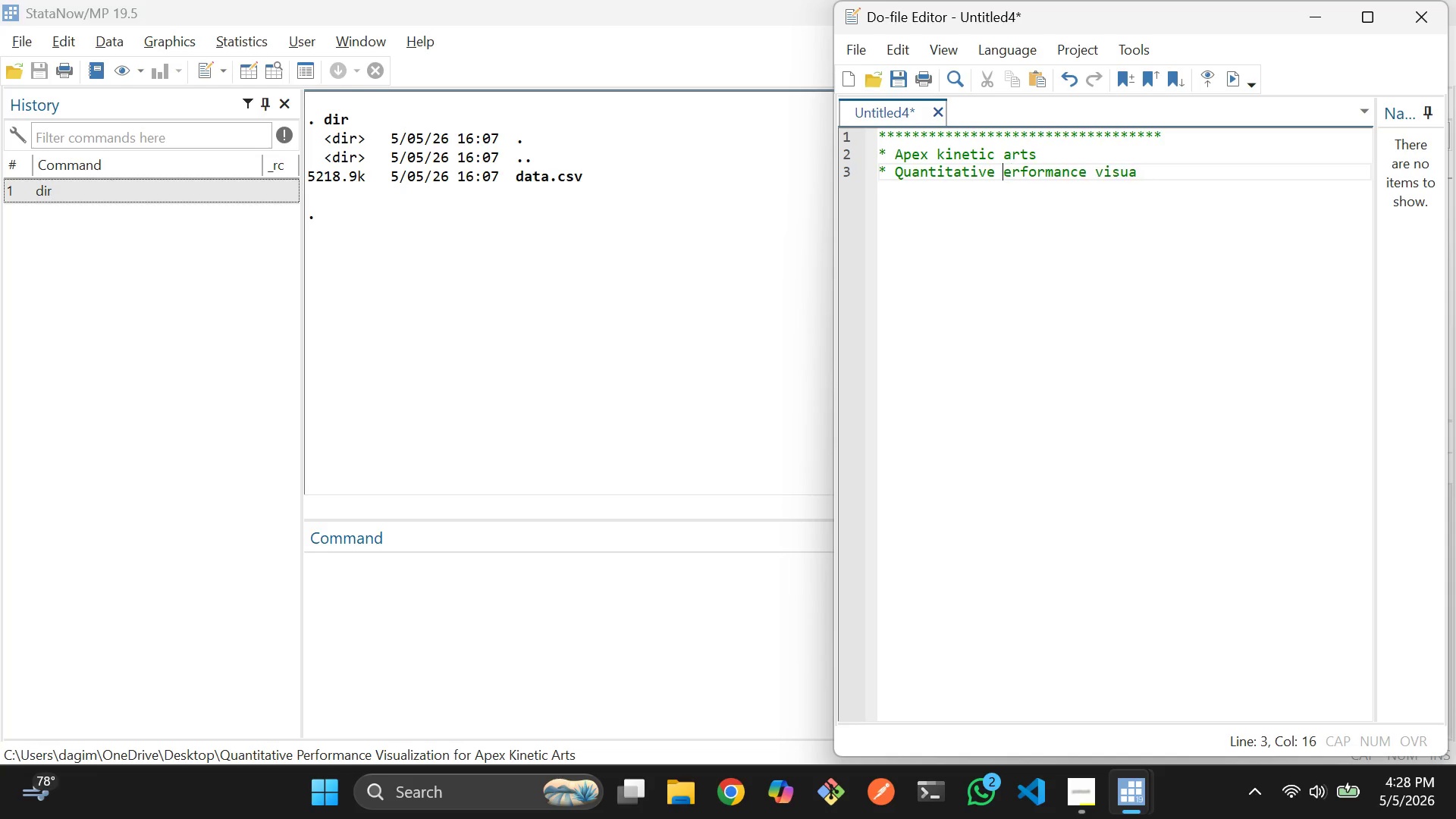 
key(Backspace)
type(plization system)
 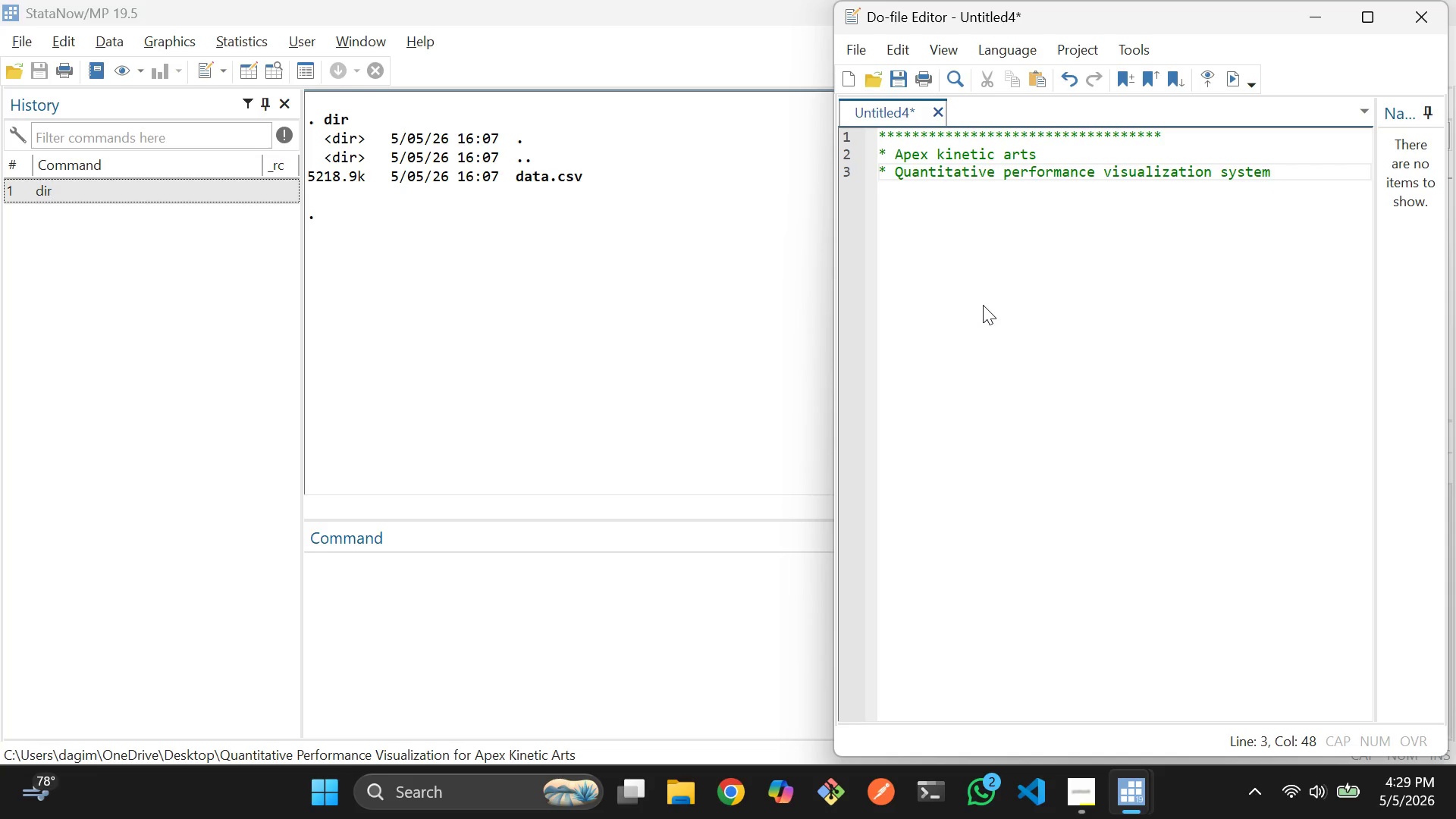 
hold_key(key=ArrowRight, duration=1.16)
 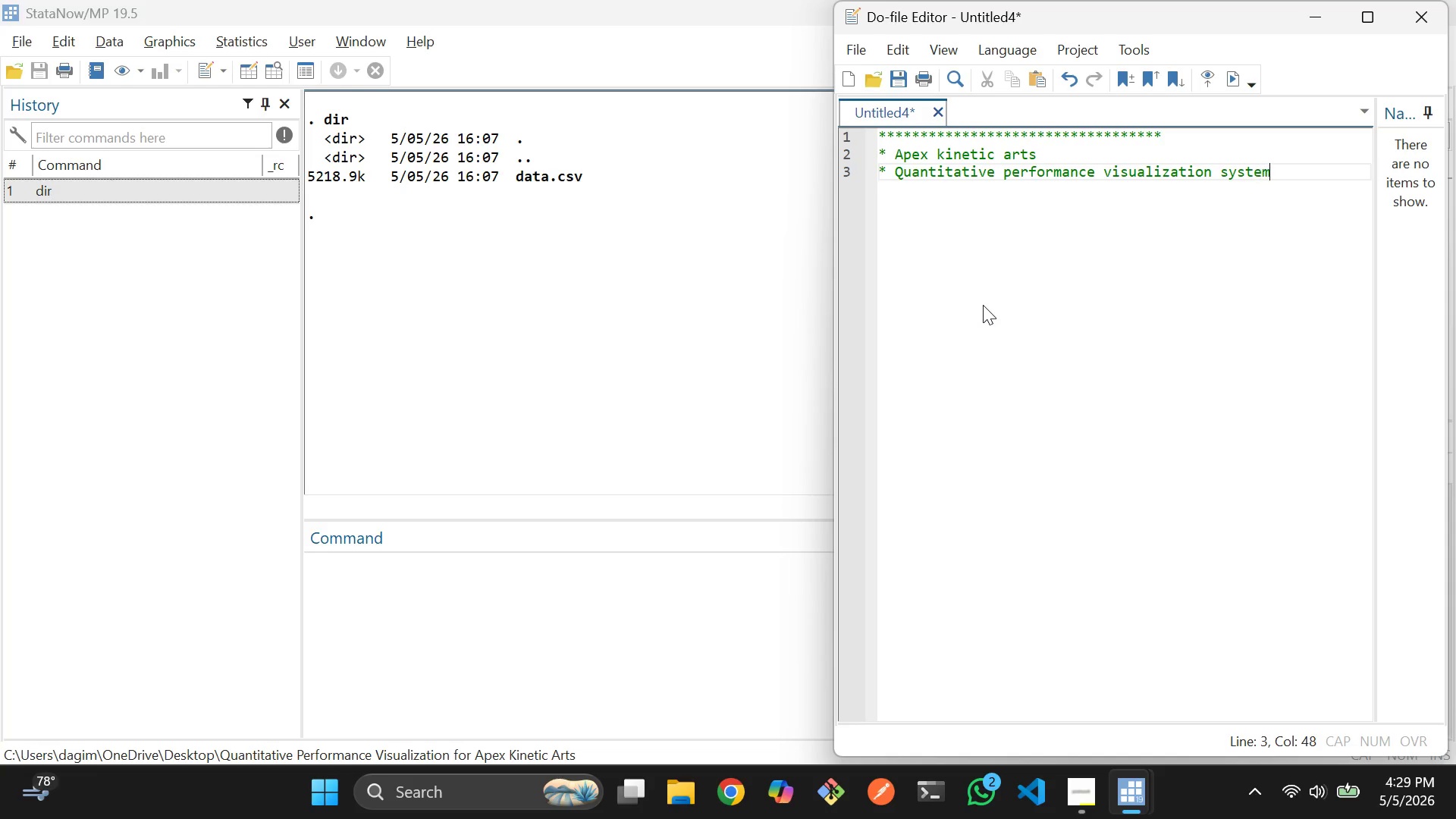 
key(Enter)
 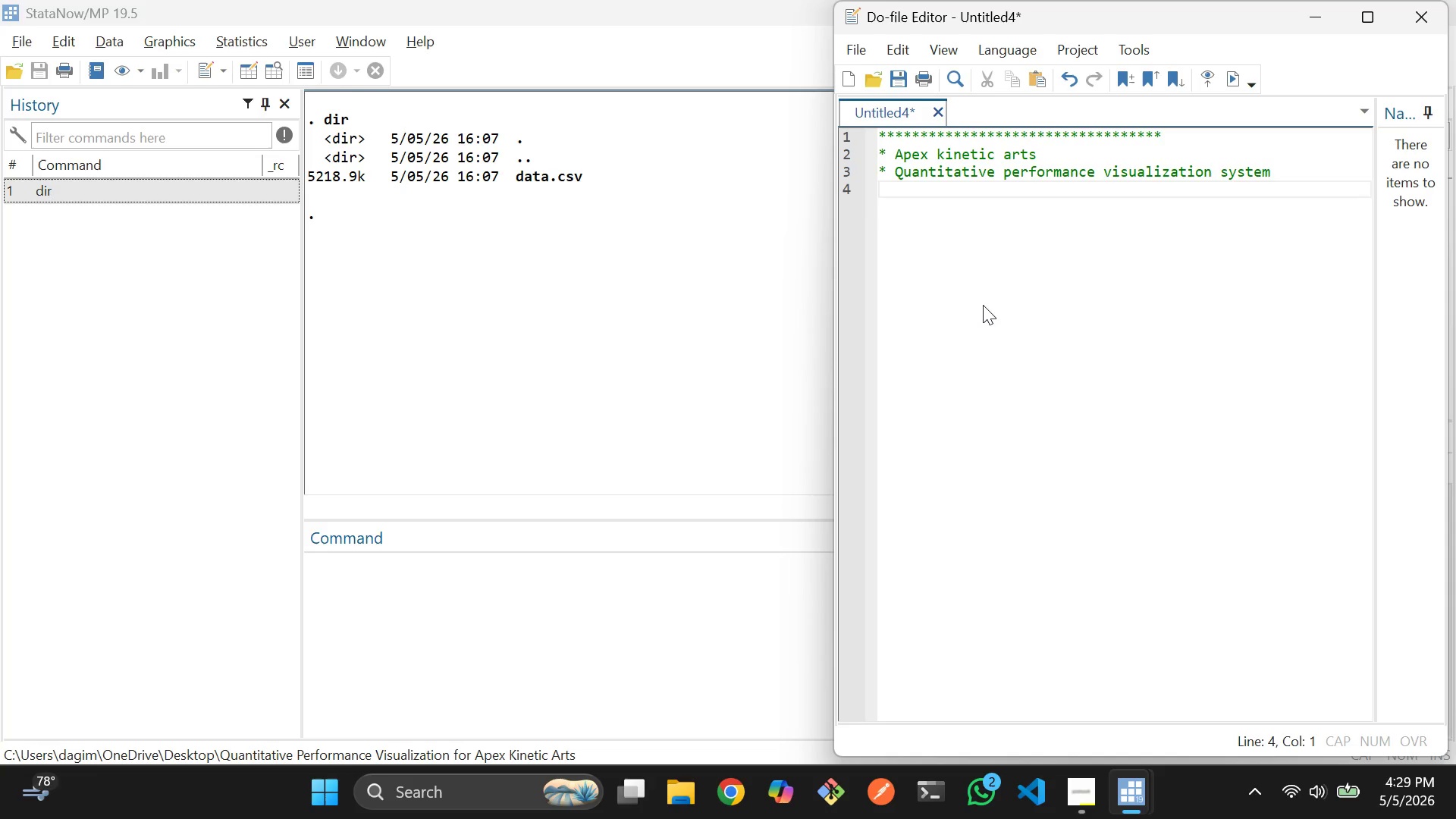 
type(* UD)
key(Backspace)
type(FC Datasets -)
key(Backspace)
type(panel analytics pipe line)
 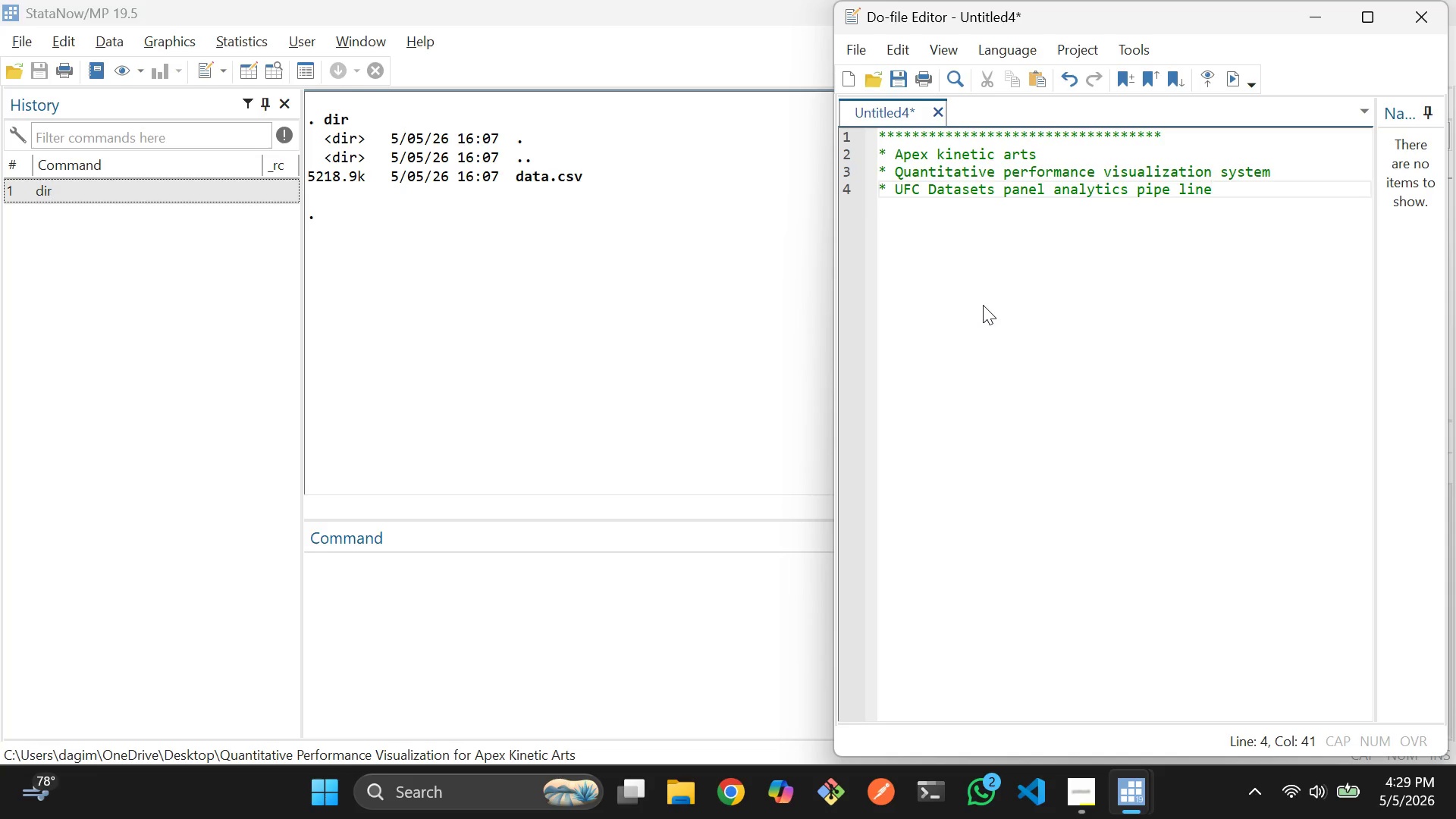 
key(ArrowLeft)
 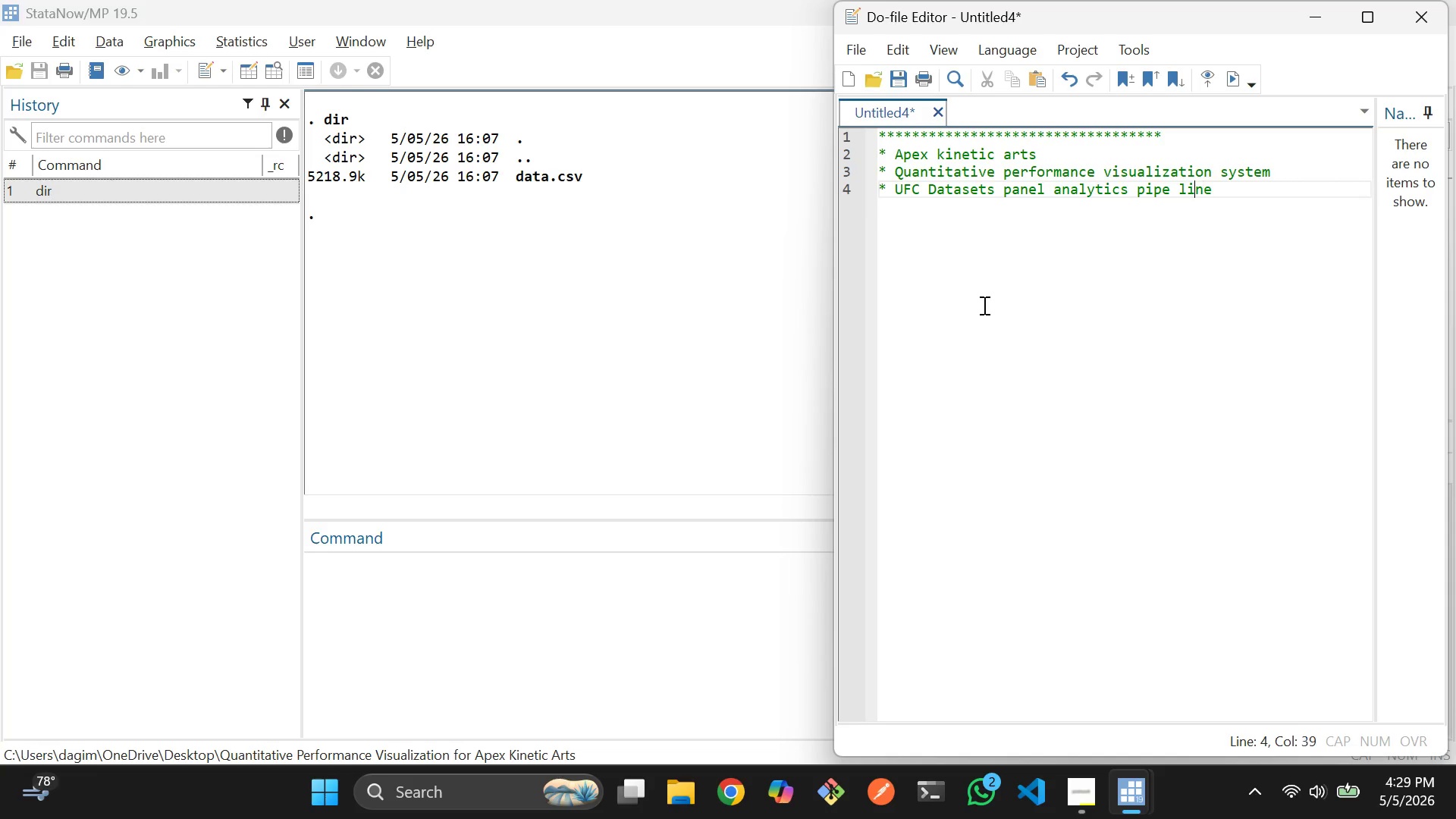 
key(ArrowLeft)
 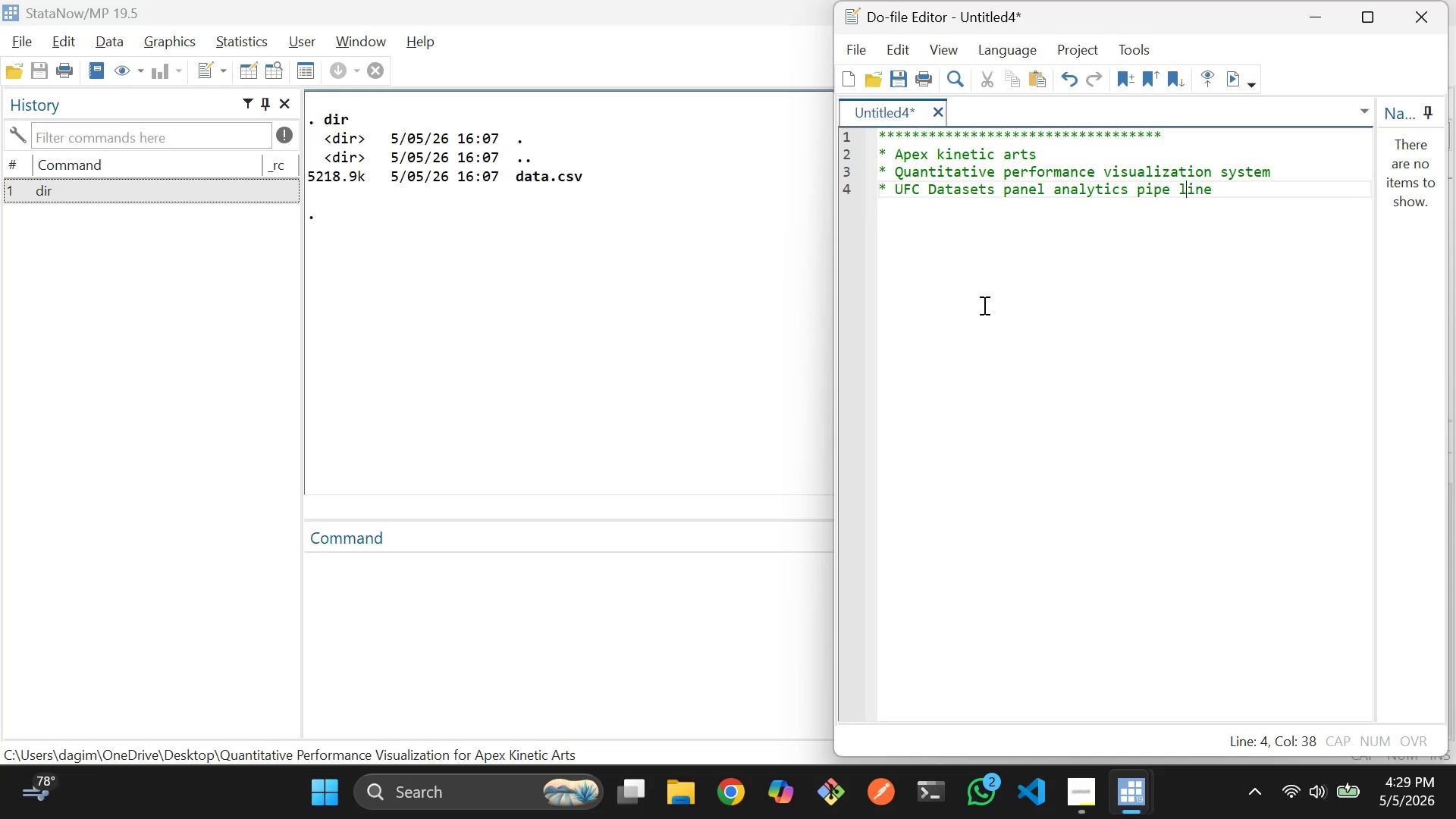 
key(ArrowLeft)
 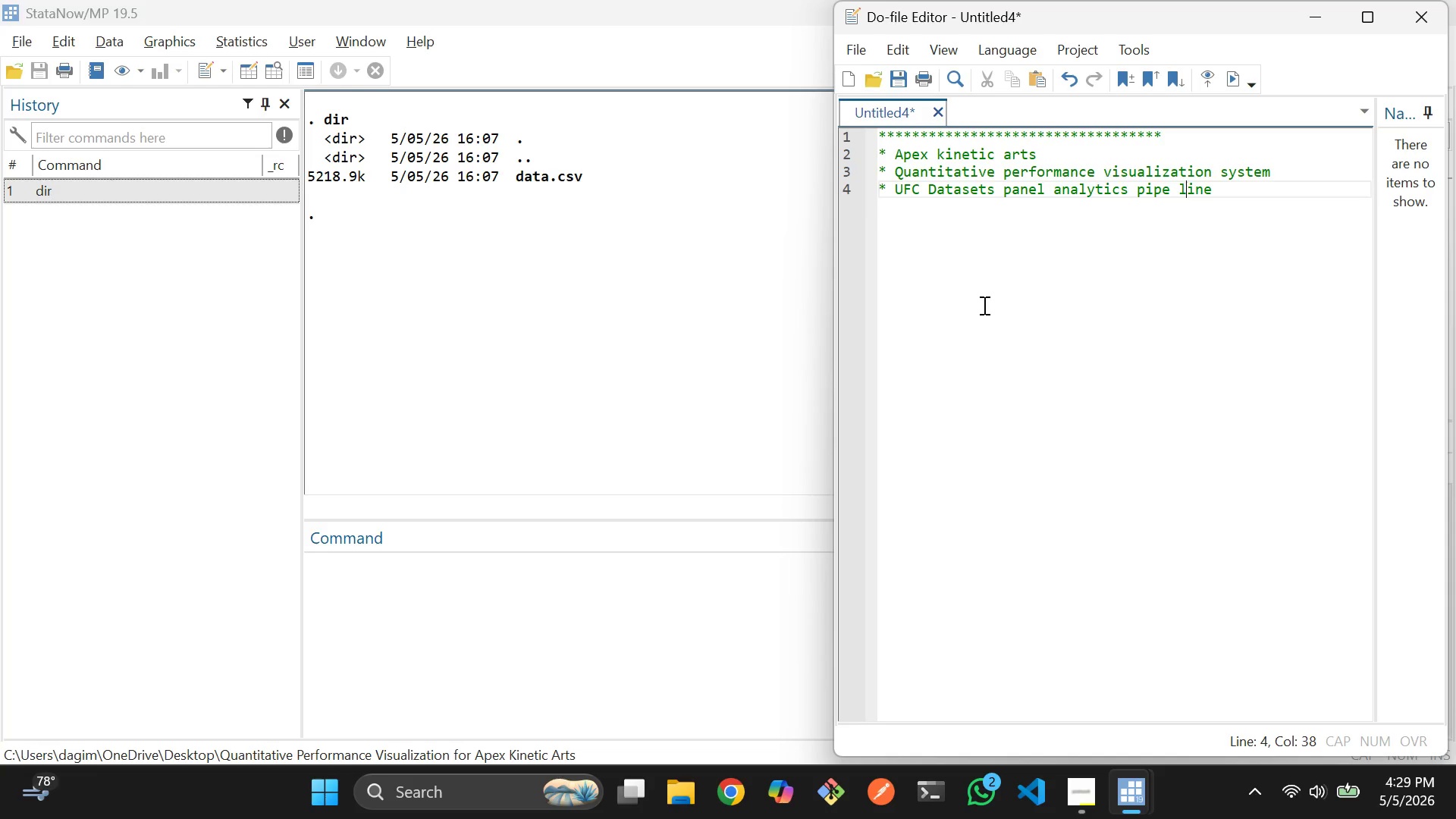 
key(ArrowLeft)
 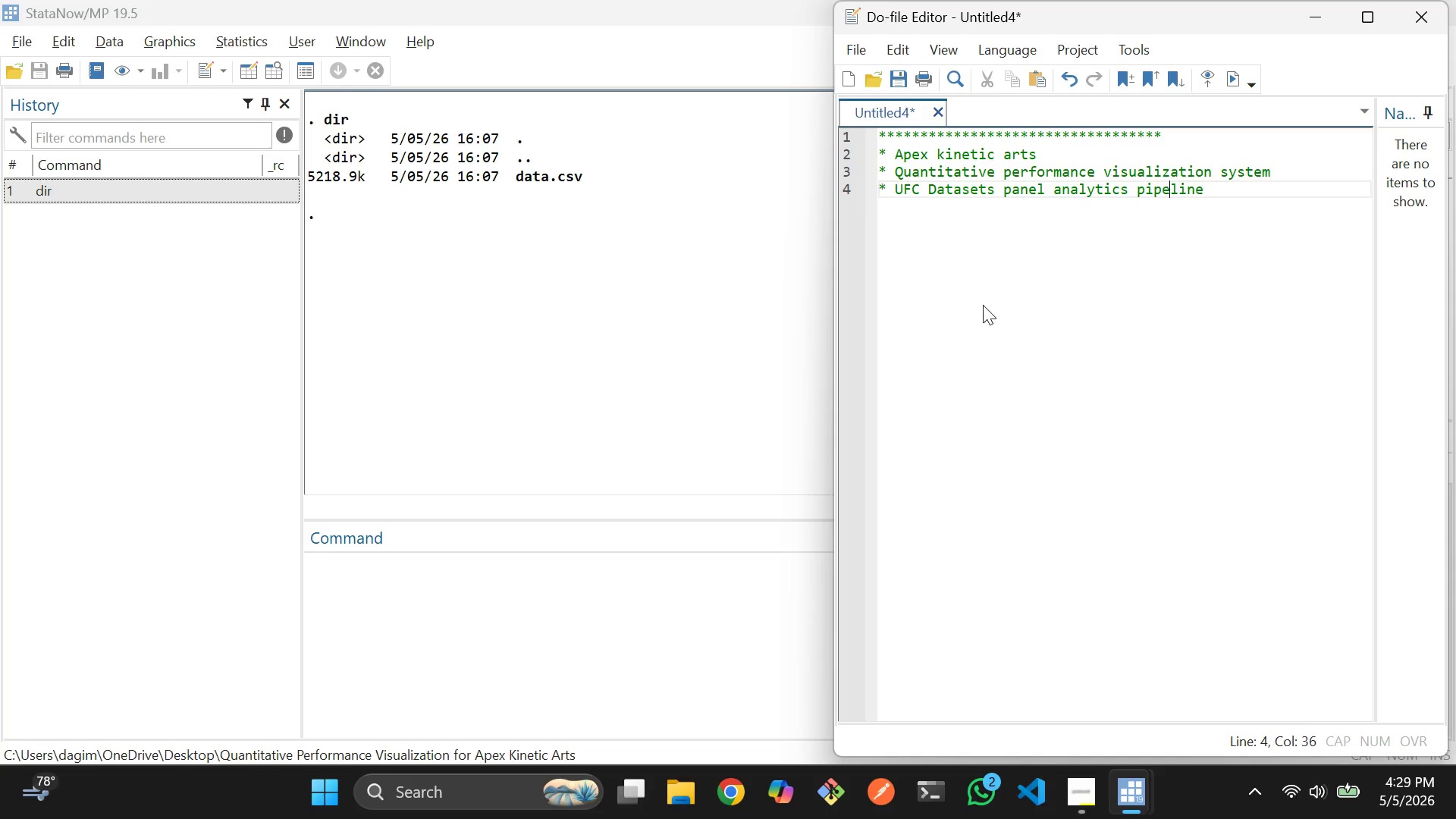 
key(Backspace)
 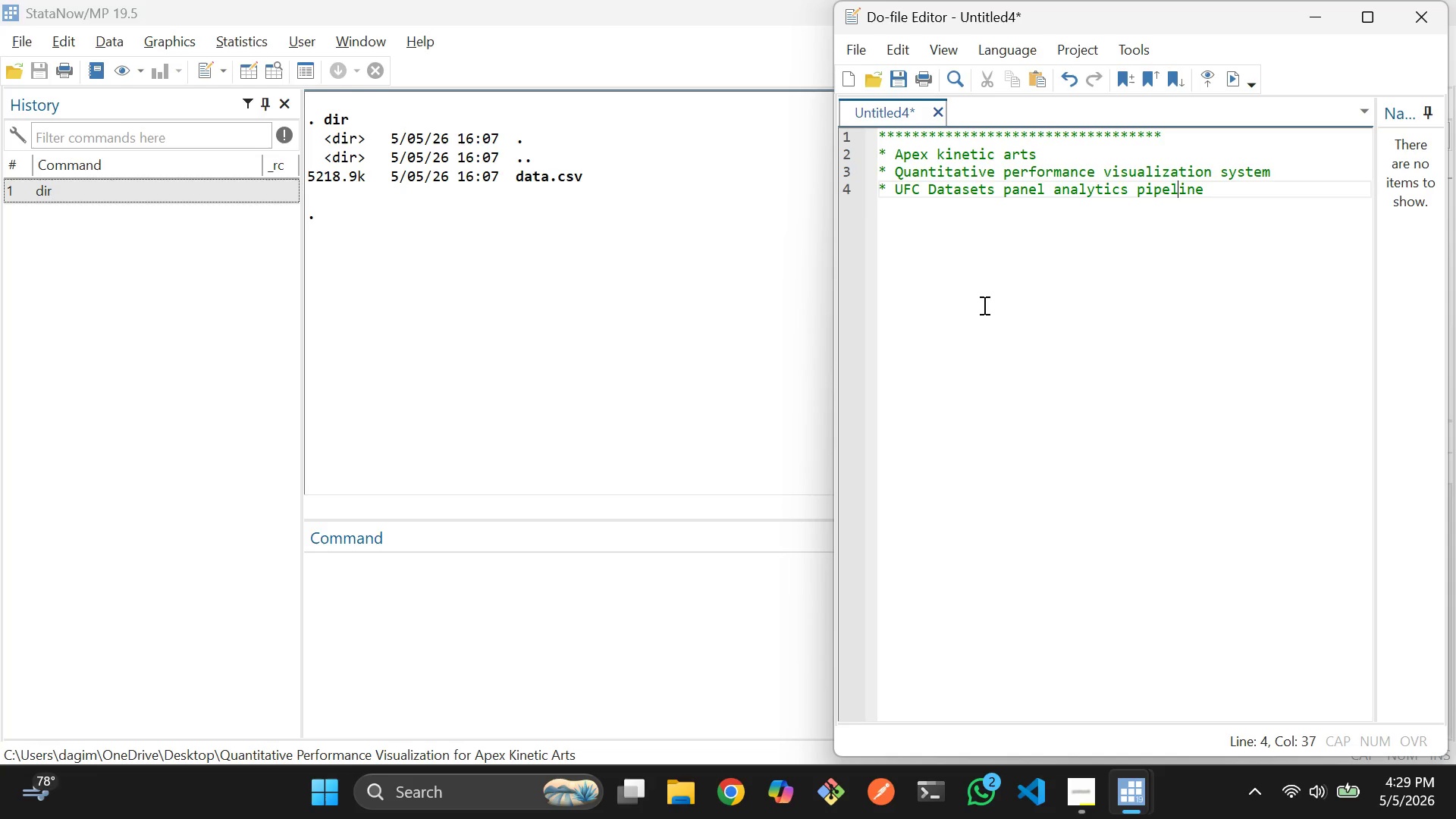 
key(ArrowRight)
 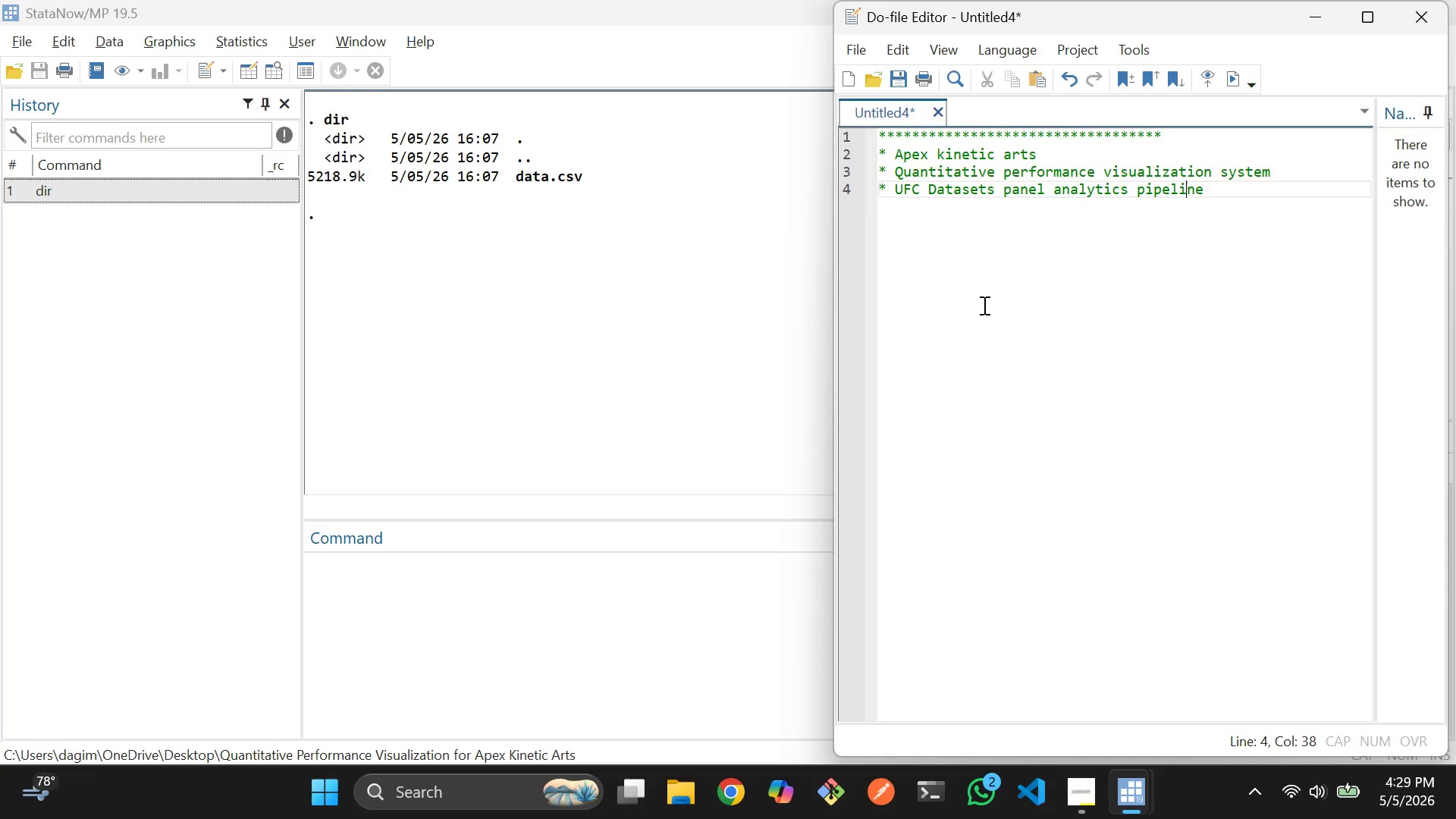 
key(ArrowRight)
 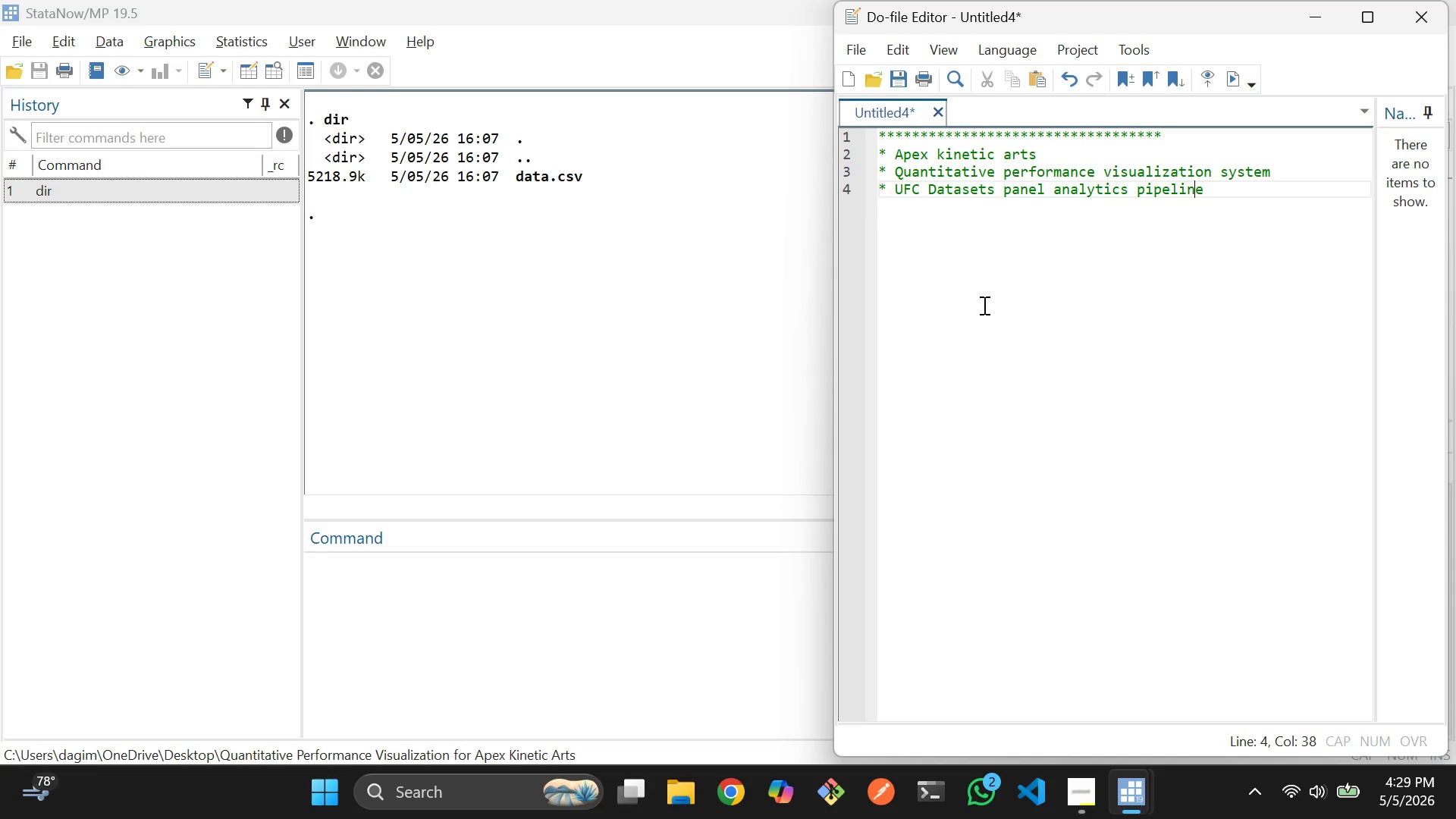 
key(ArrowRight)
 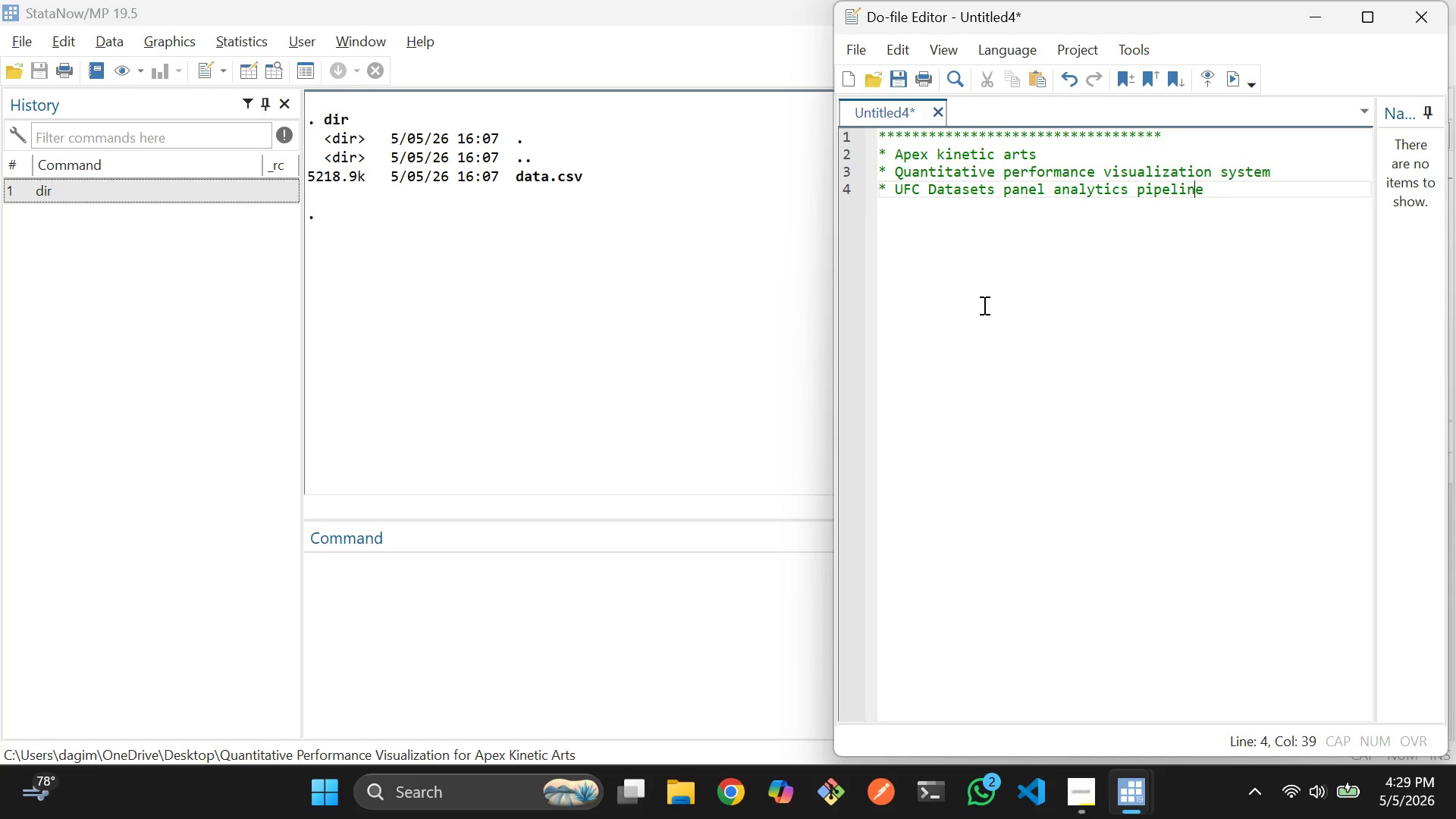 
key(ArrowRight)
 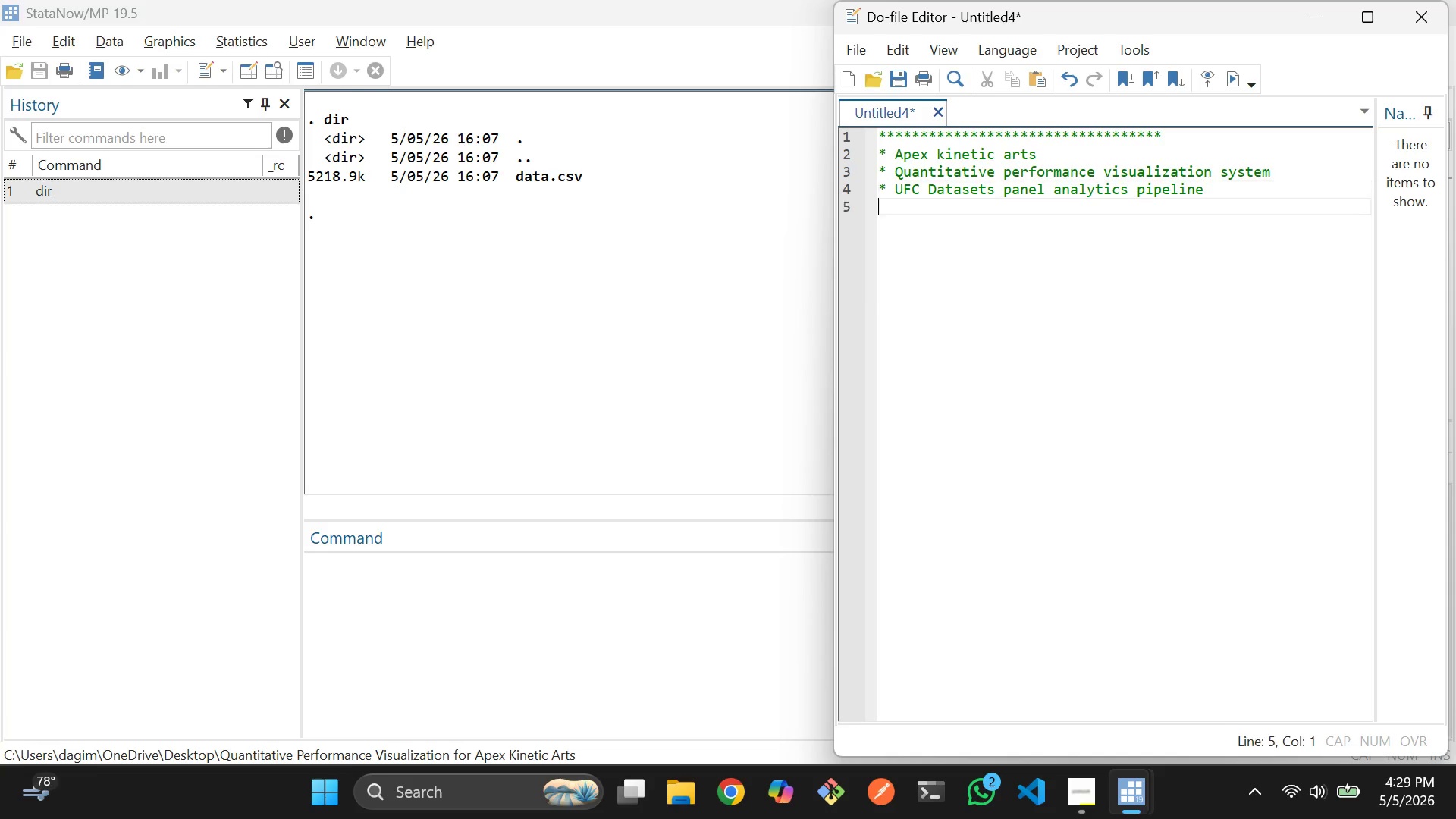 
key(Enter)
 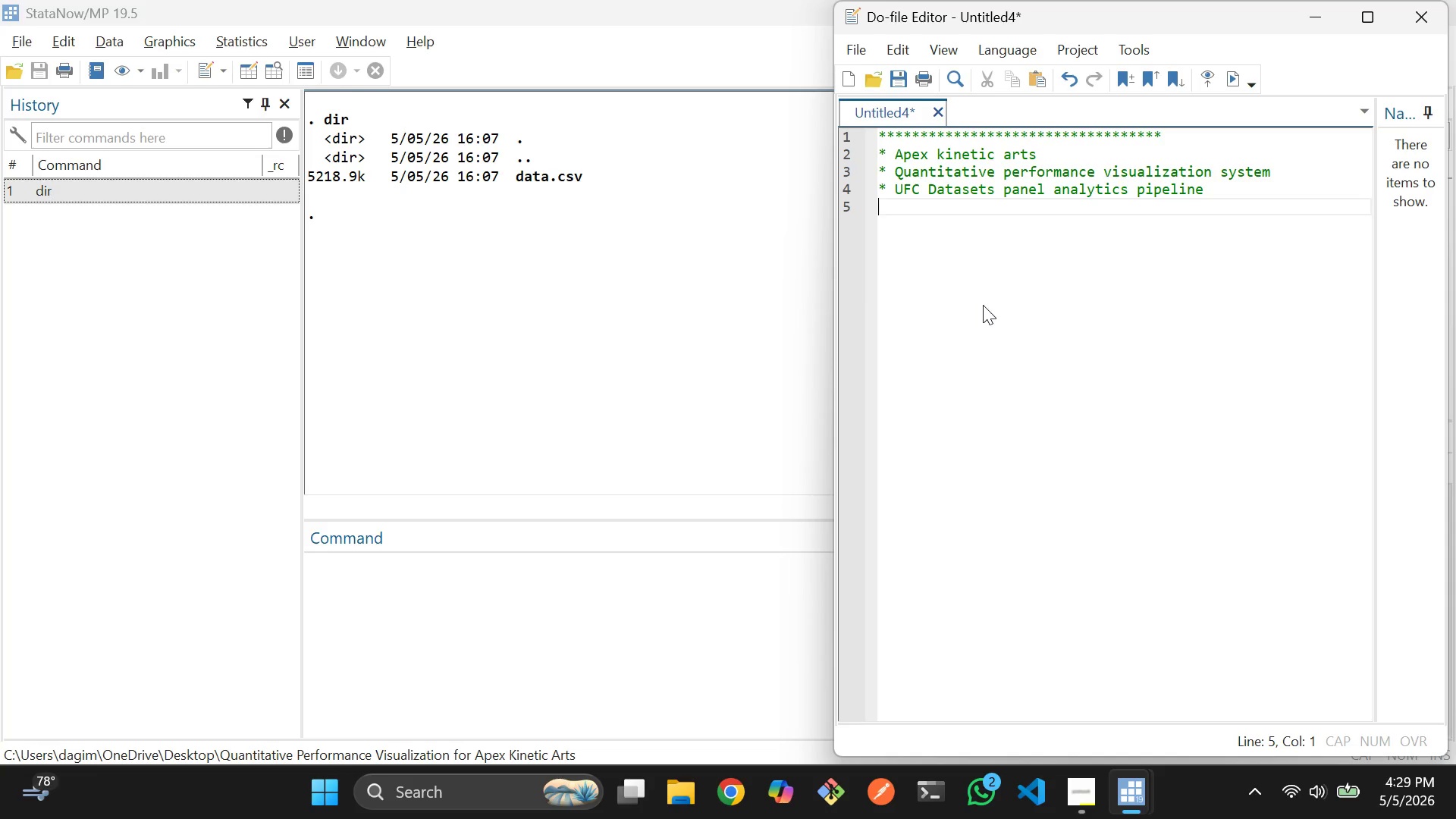 
hold_key(key=8, duration=1.5)
 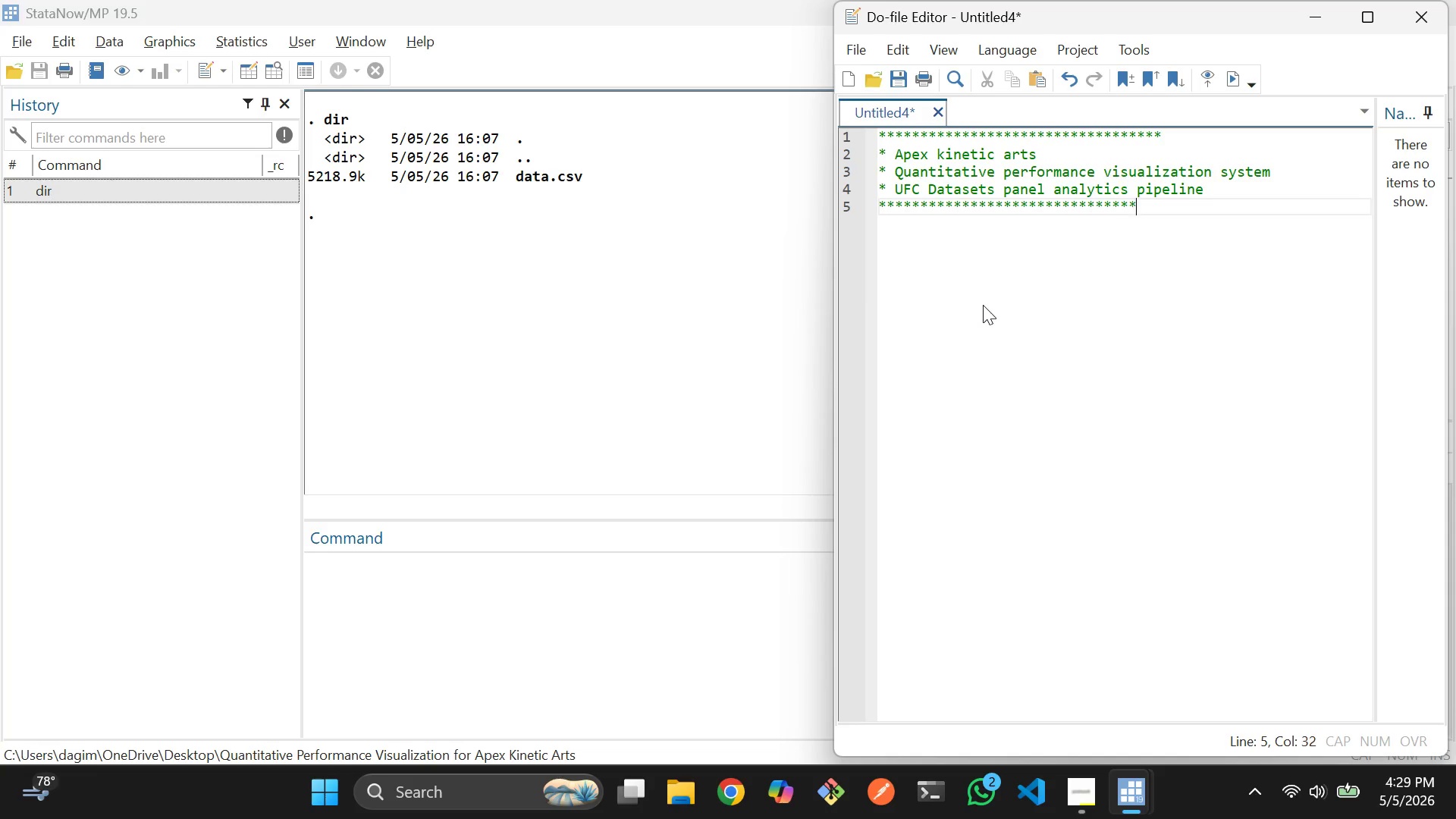 
type(****)
key(Backspace)
 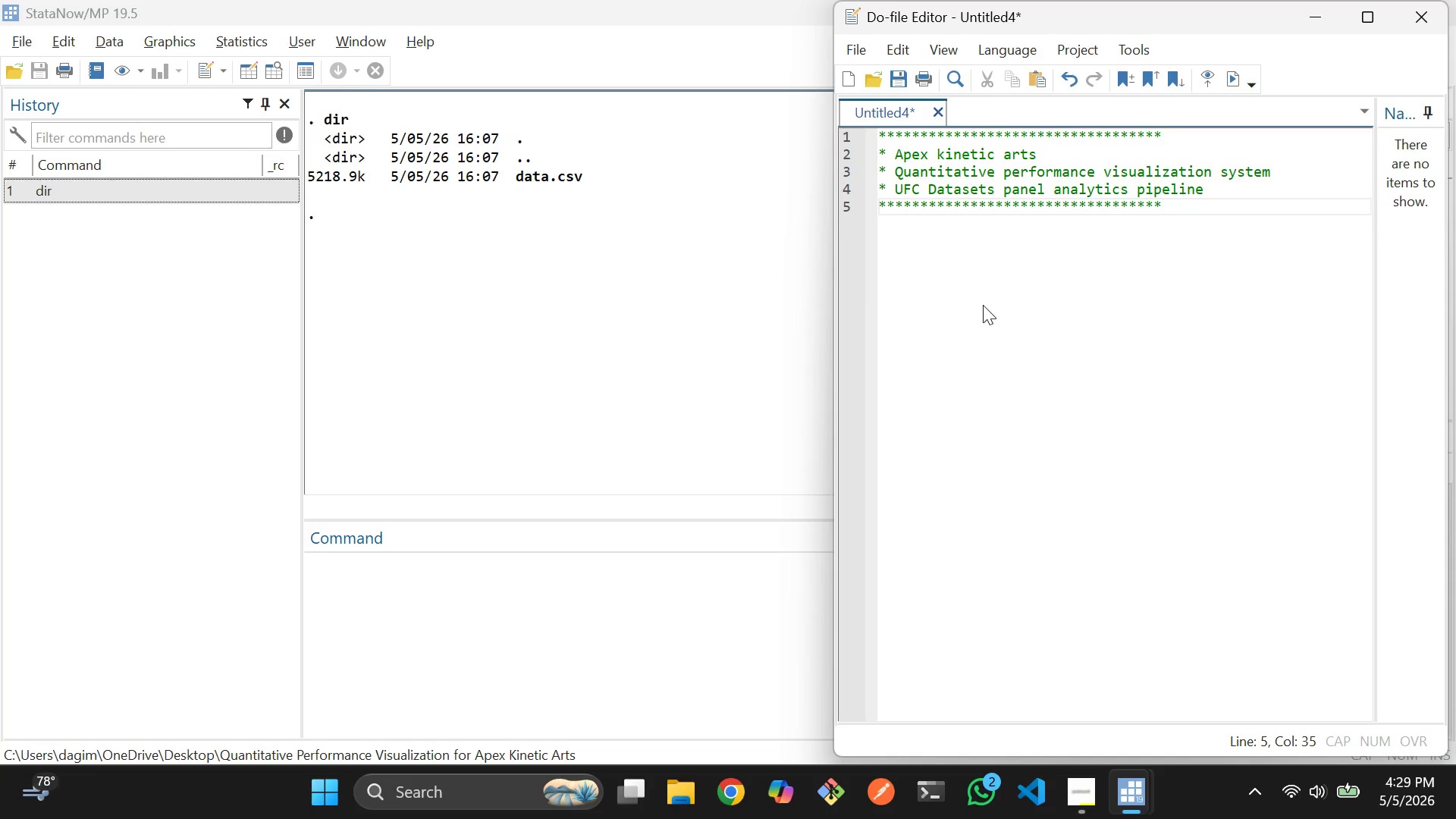 
key(Enter)
 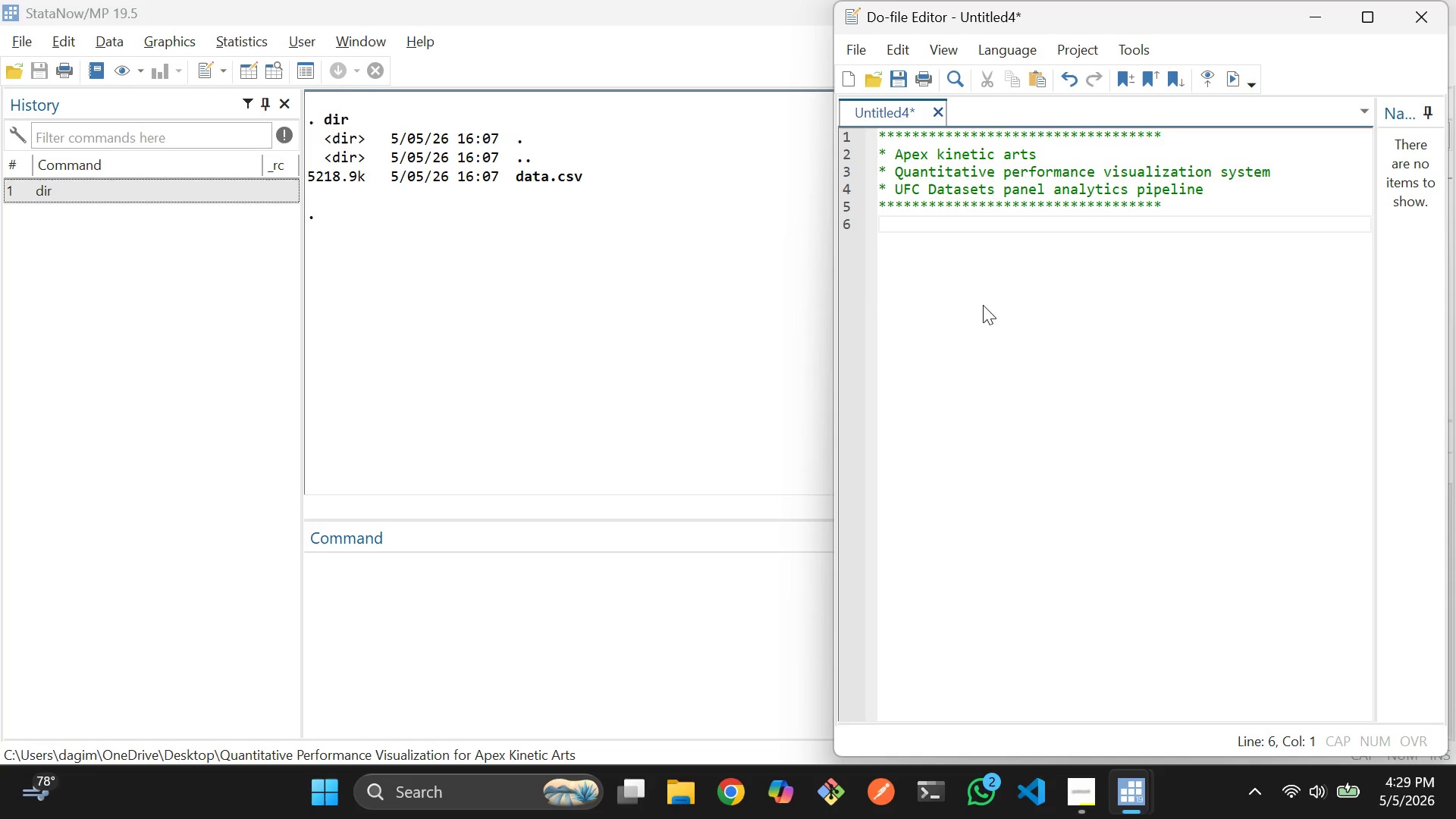 
key(Enter)
 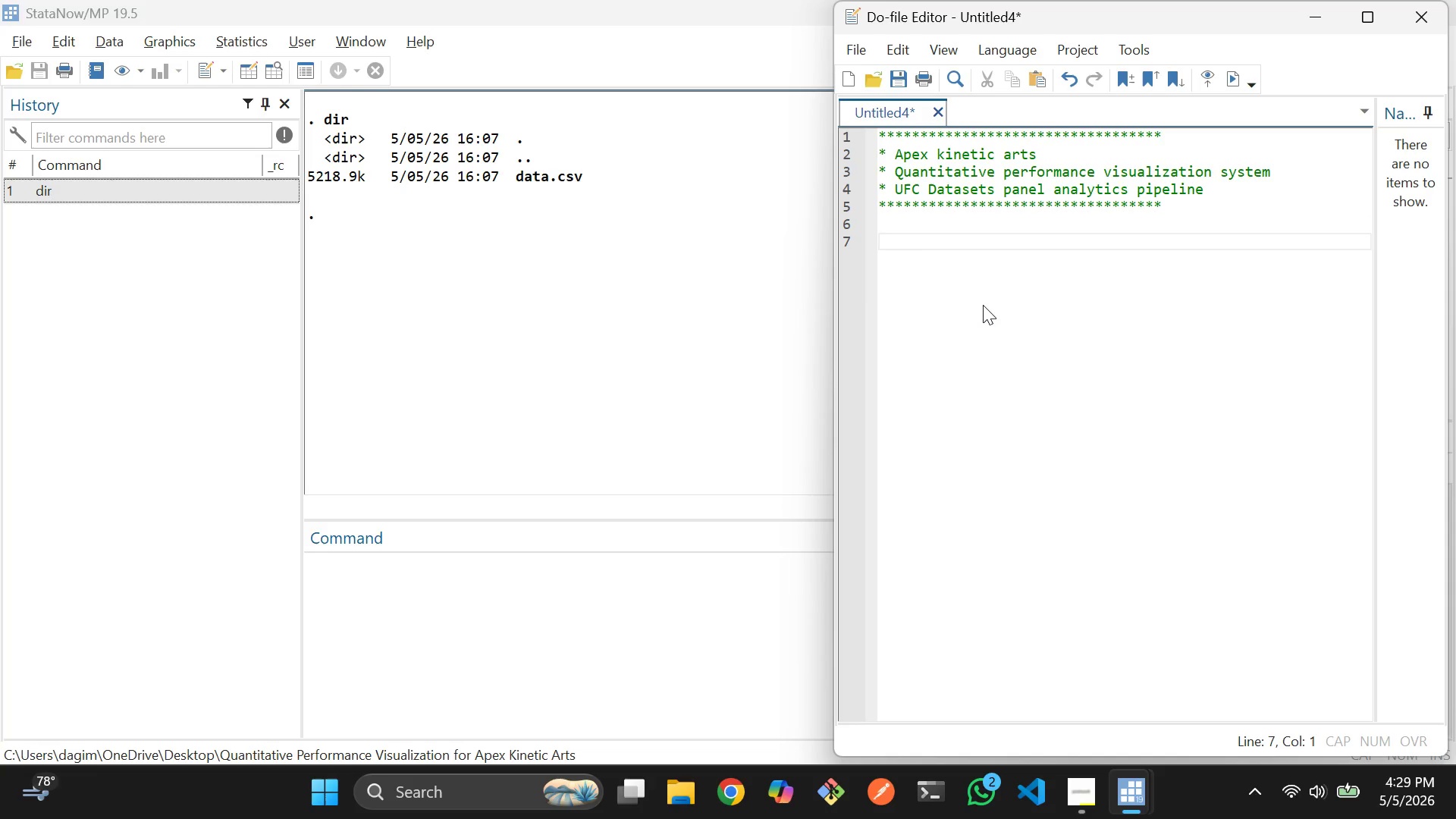 
type(clear all)
 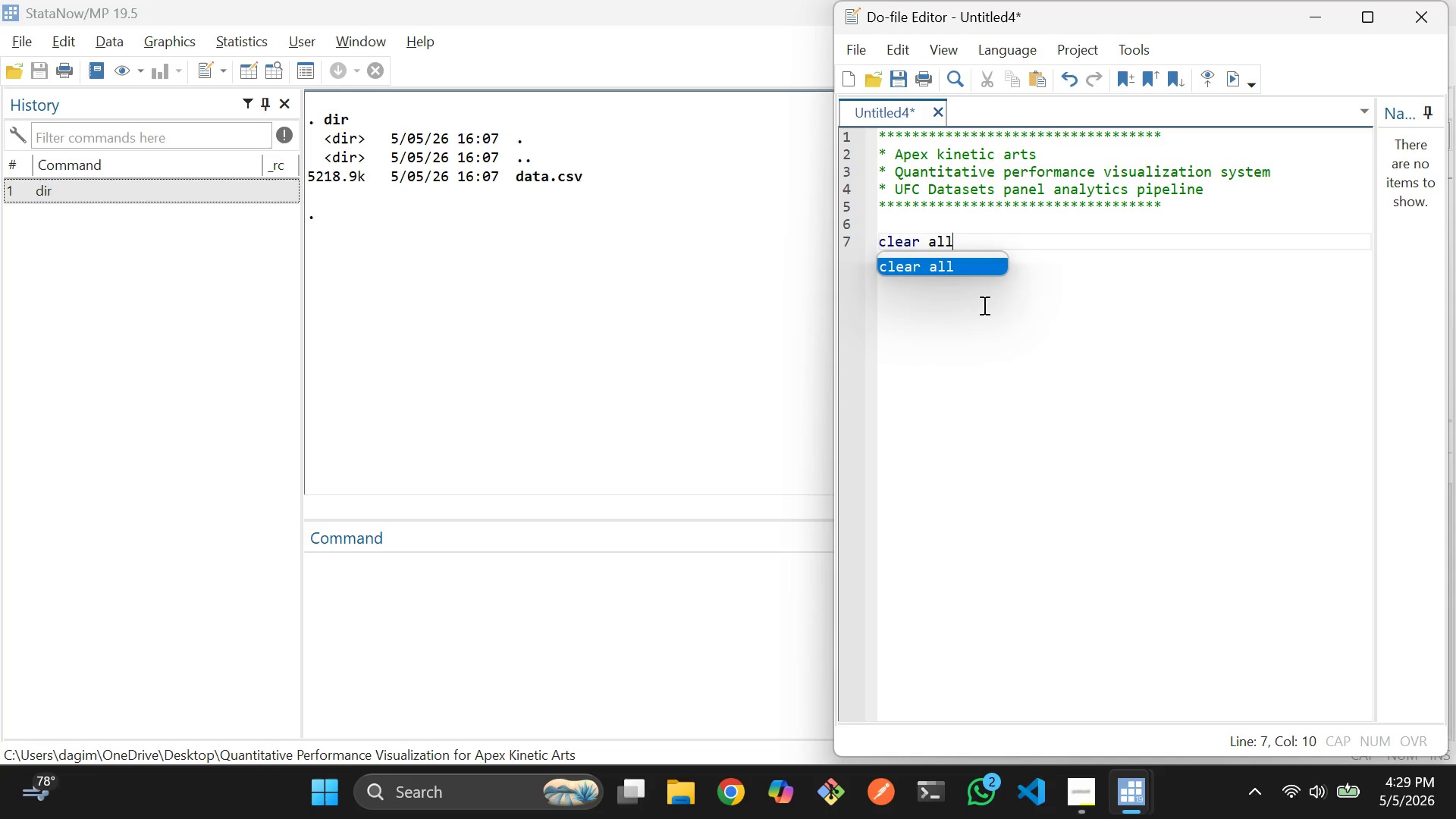 
key(Enter)
 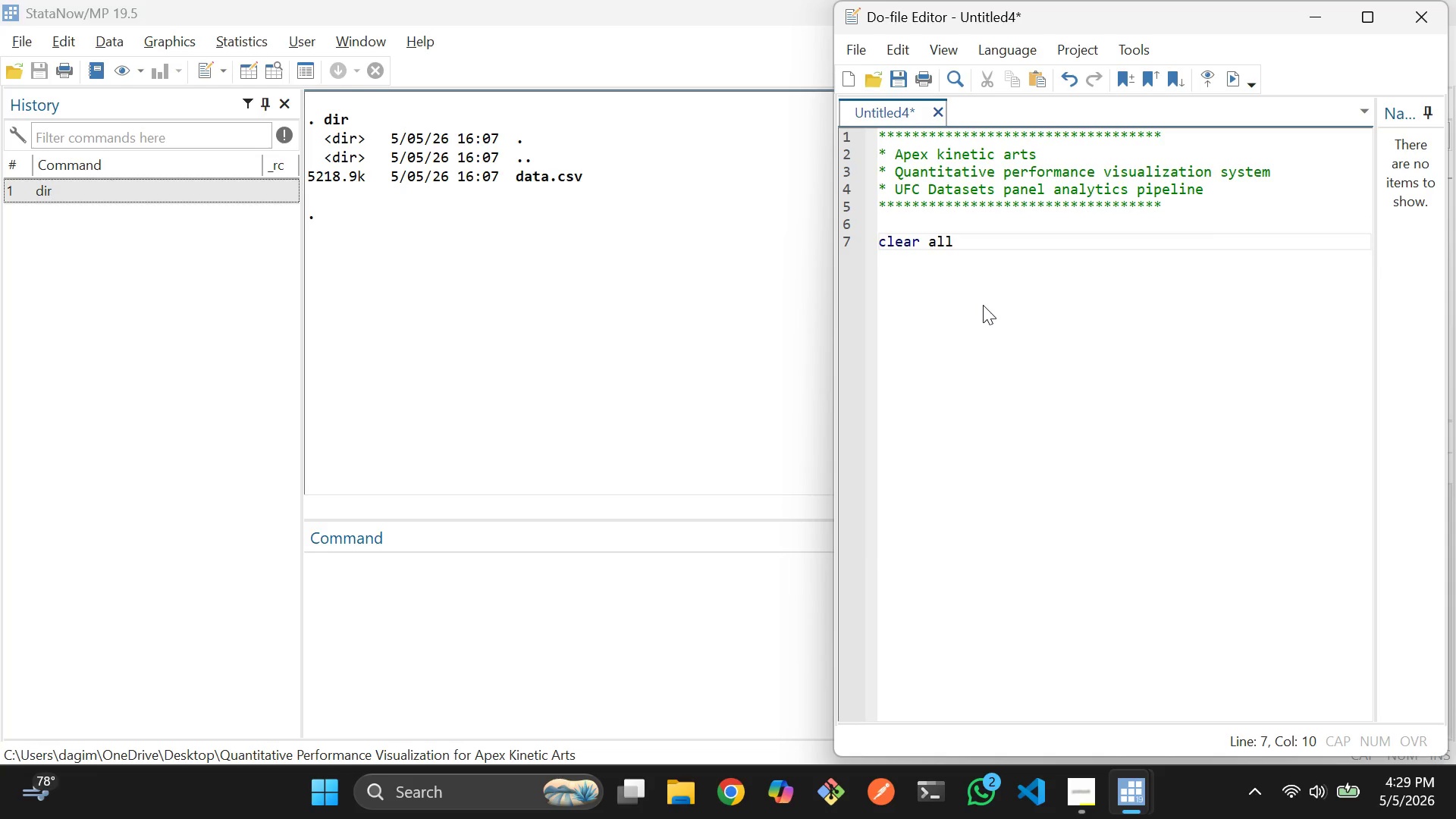 
key(Enter)
 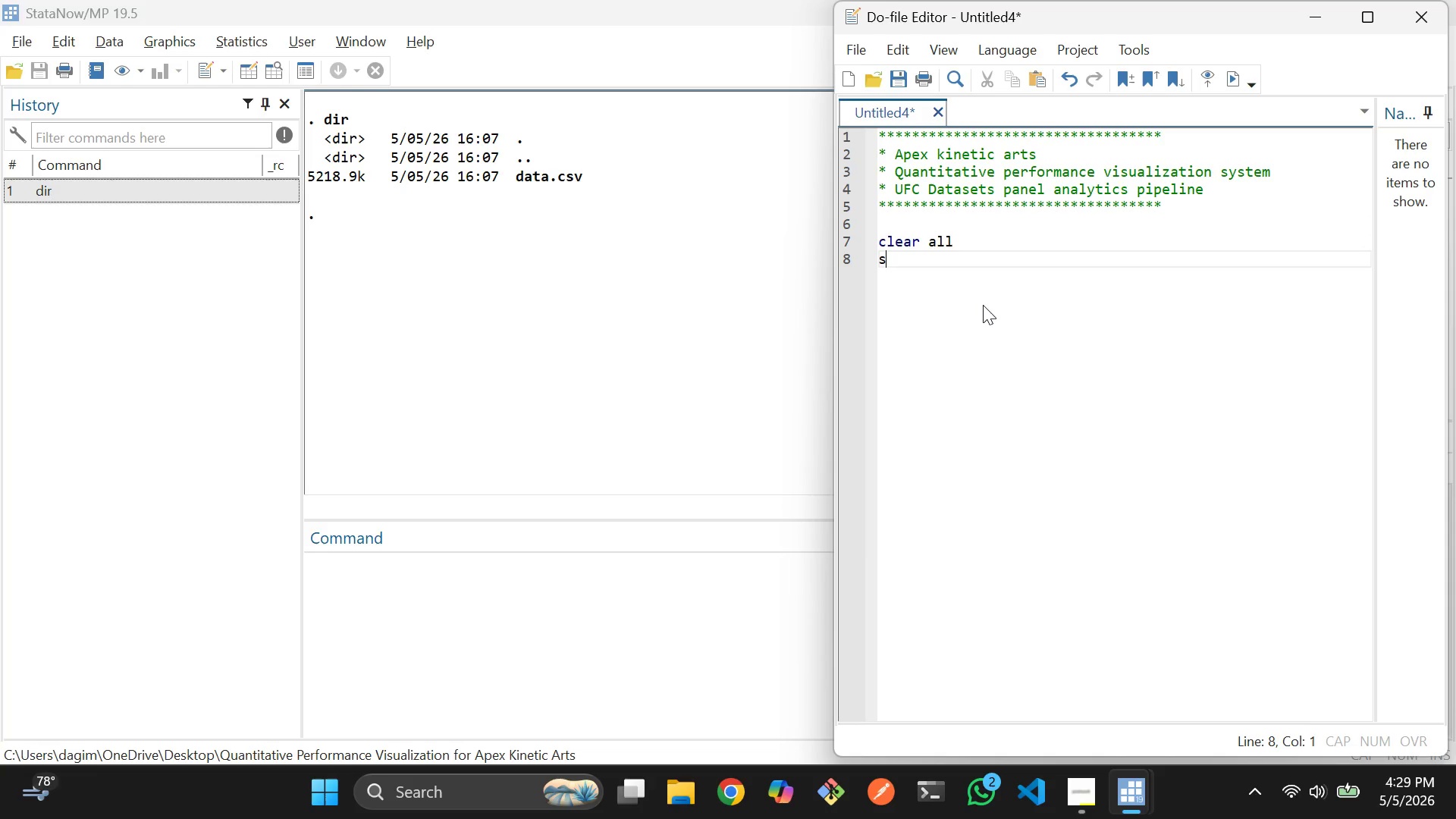 
type(set more off)
 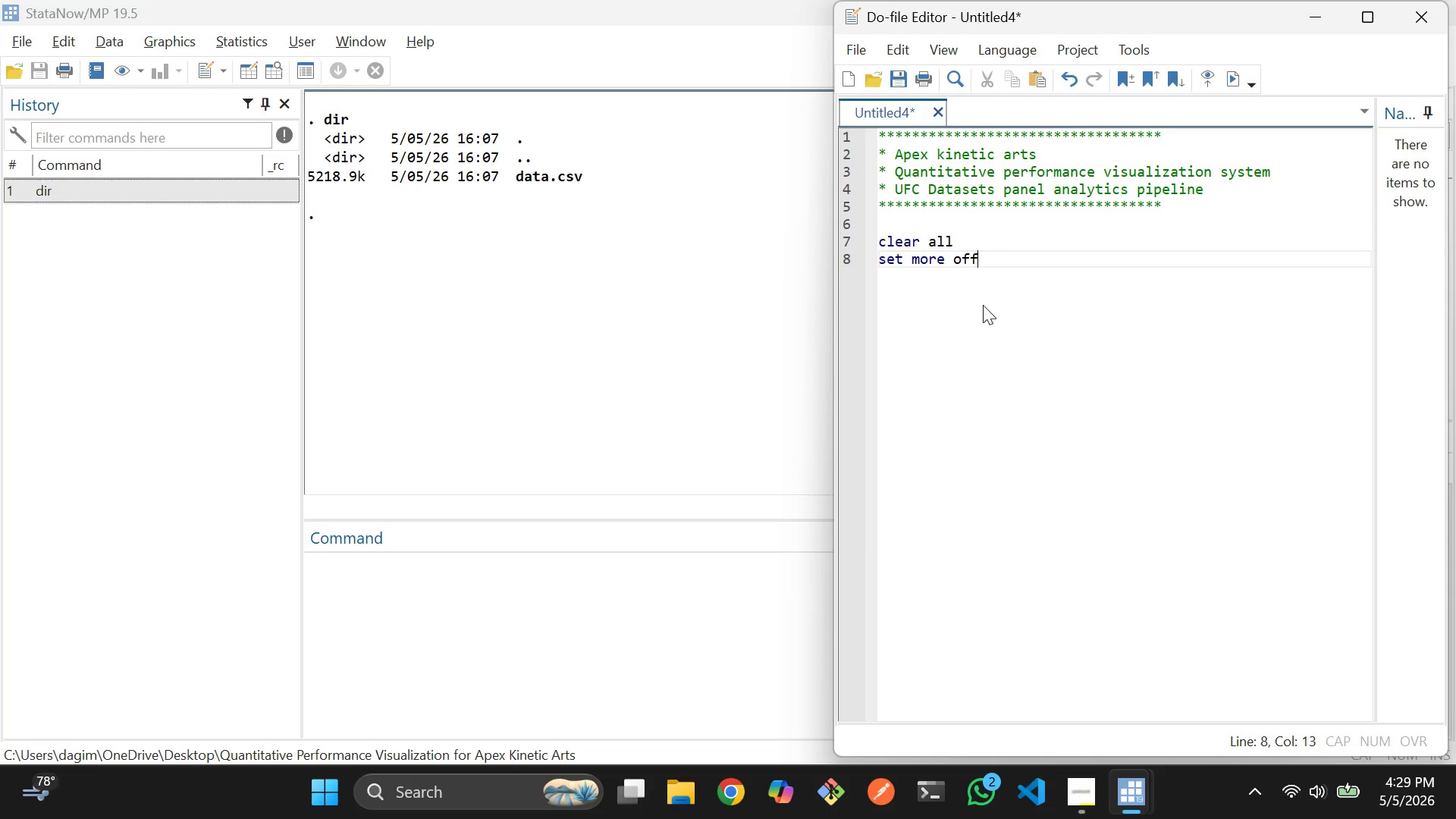 
key(Shift+ArrowUp)
 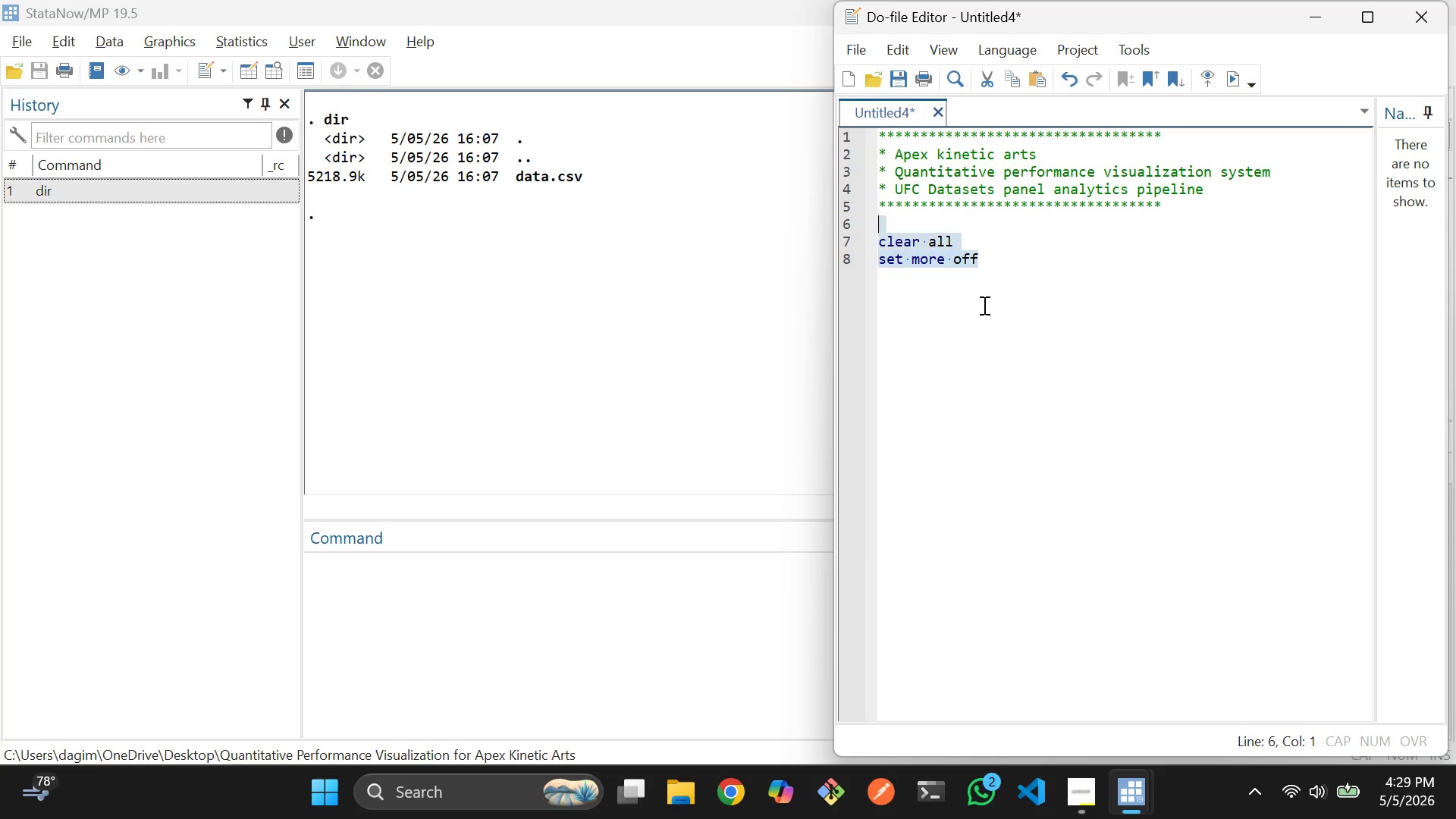 
key(Shift+ArrowUp)
 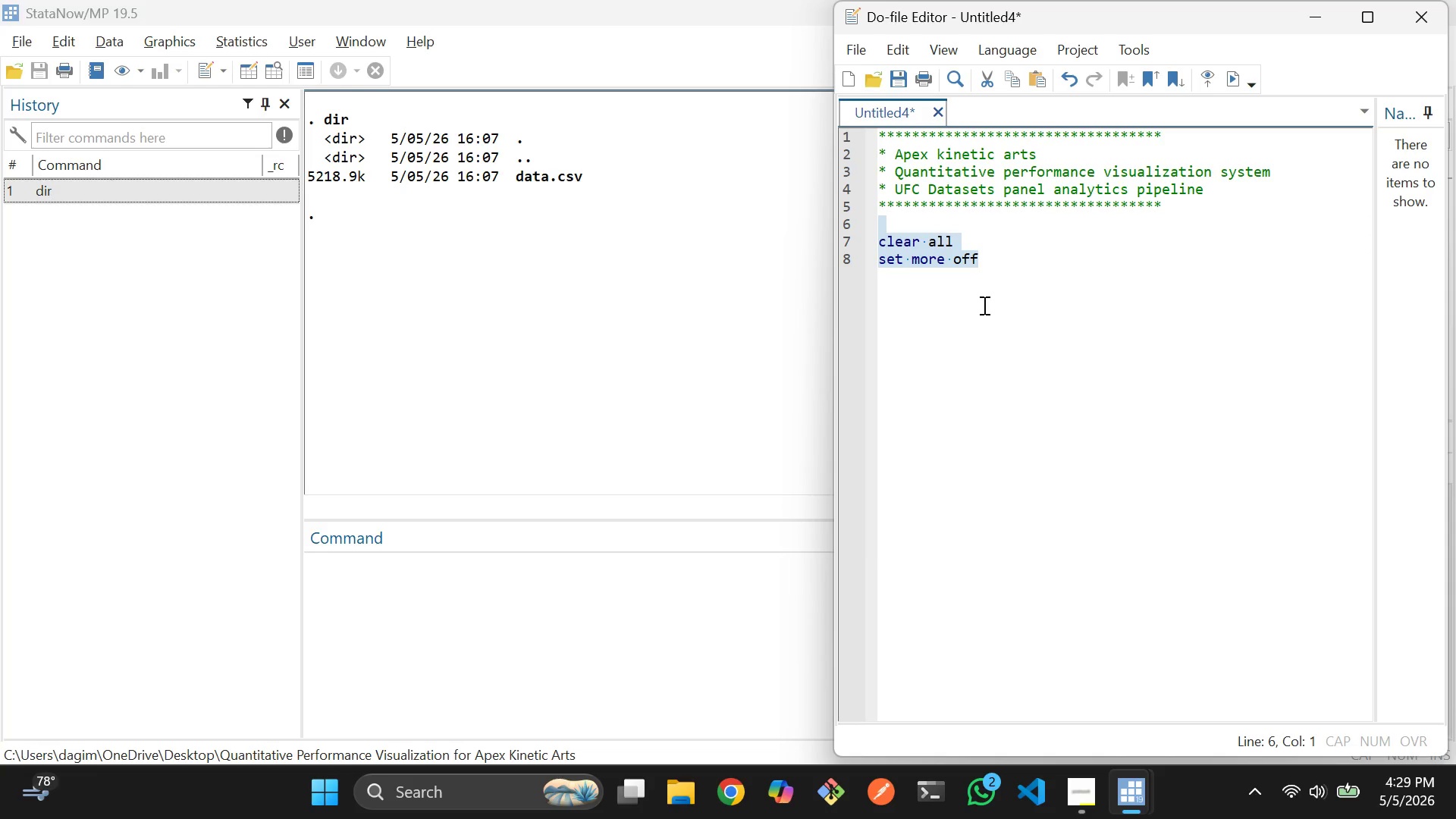 
key(Control+D)
 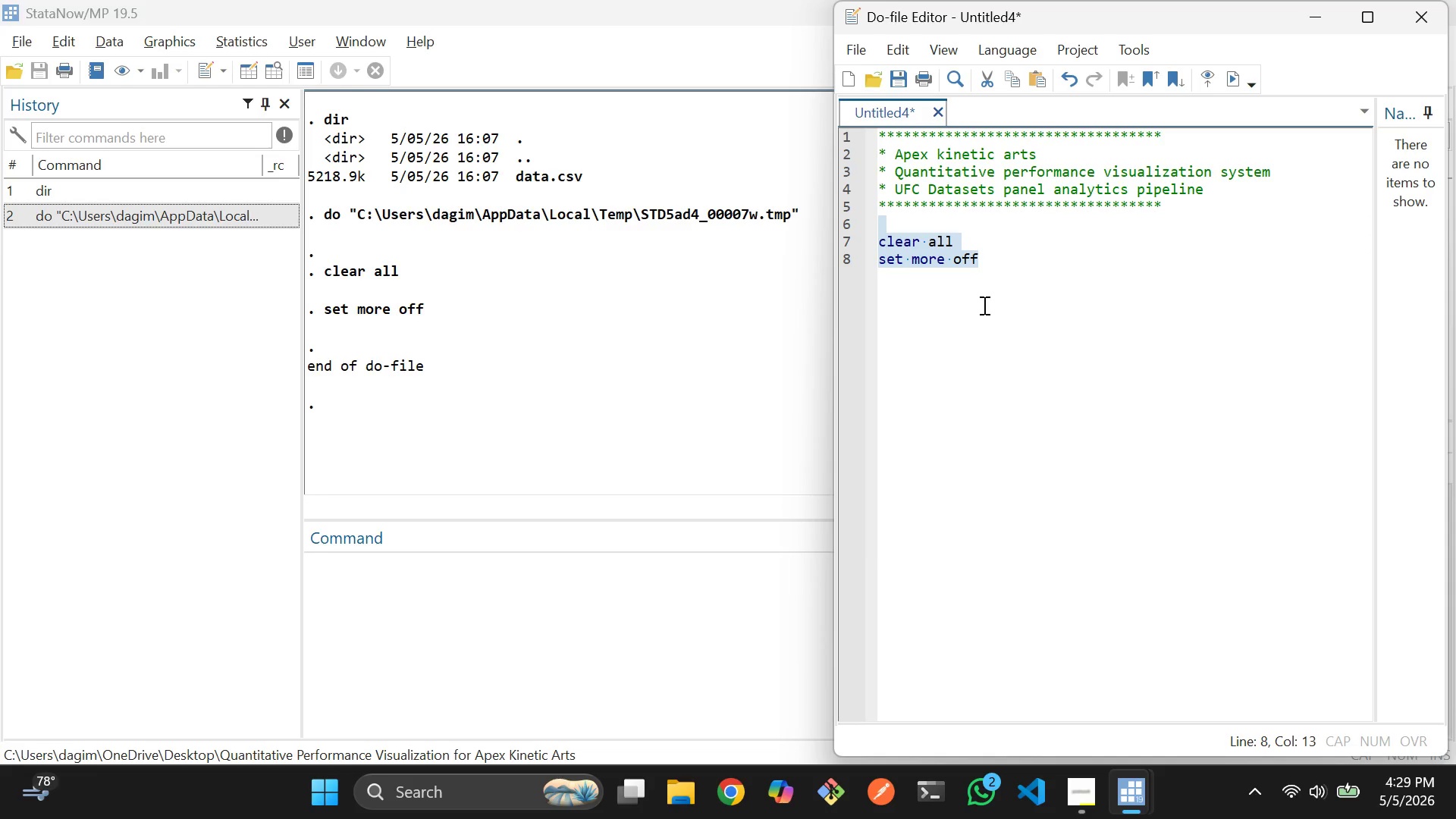 
key(Enter)
 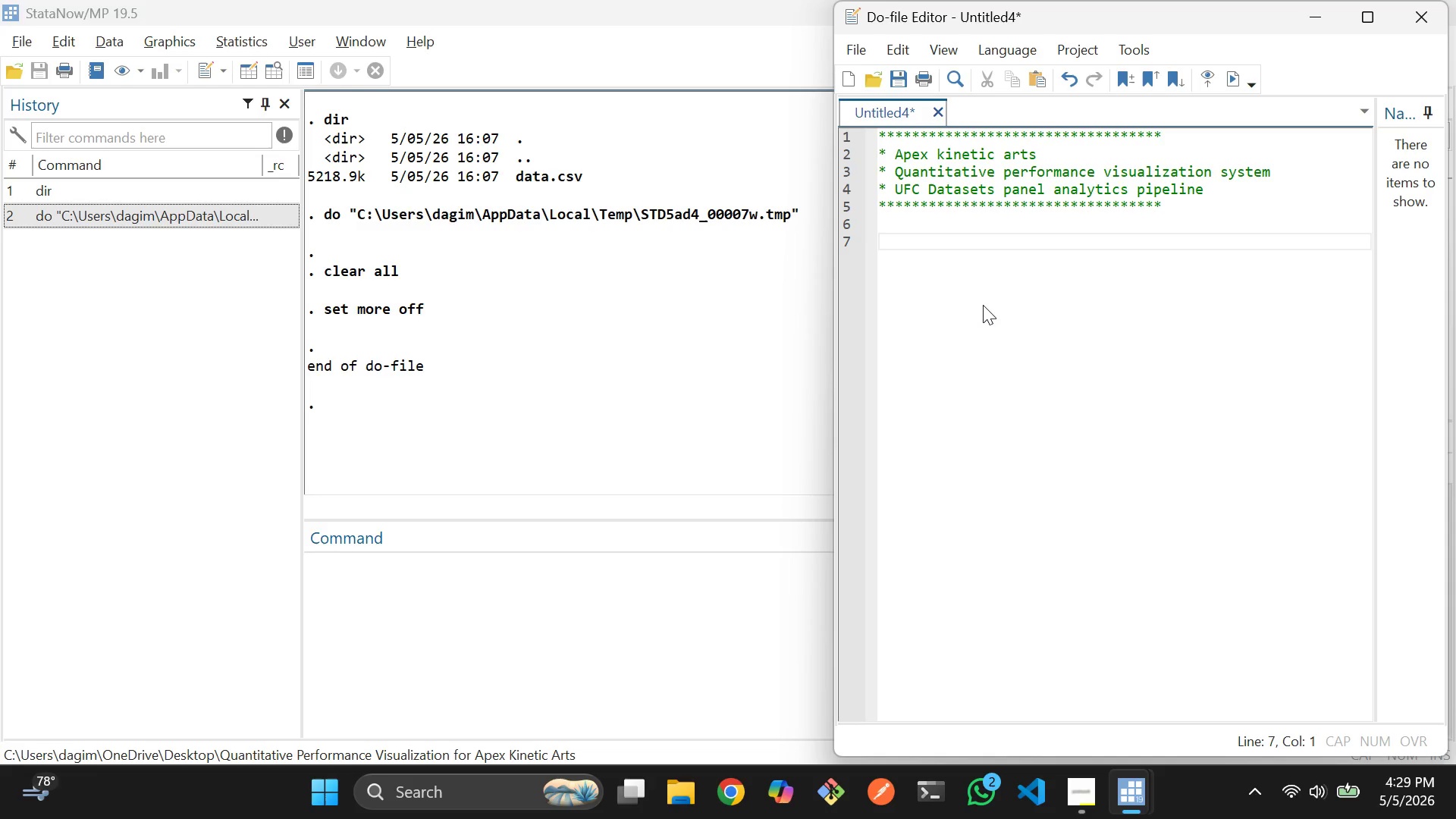 
key(Control+ControlLeft)
 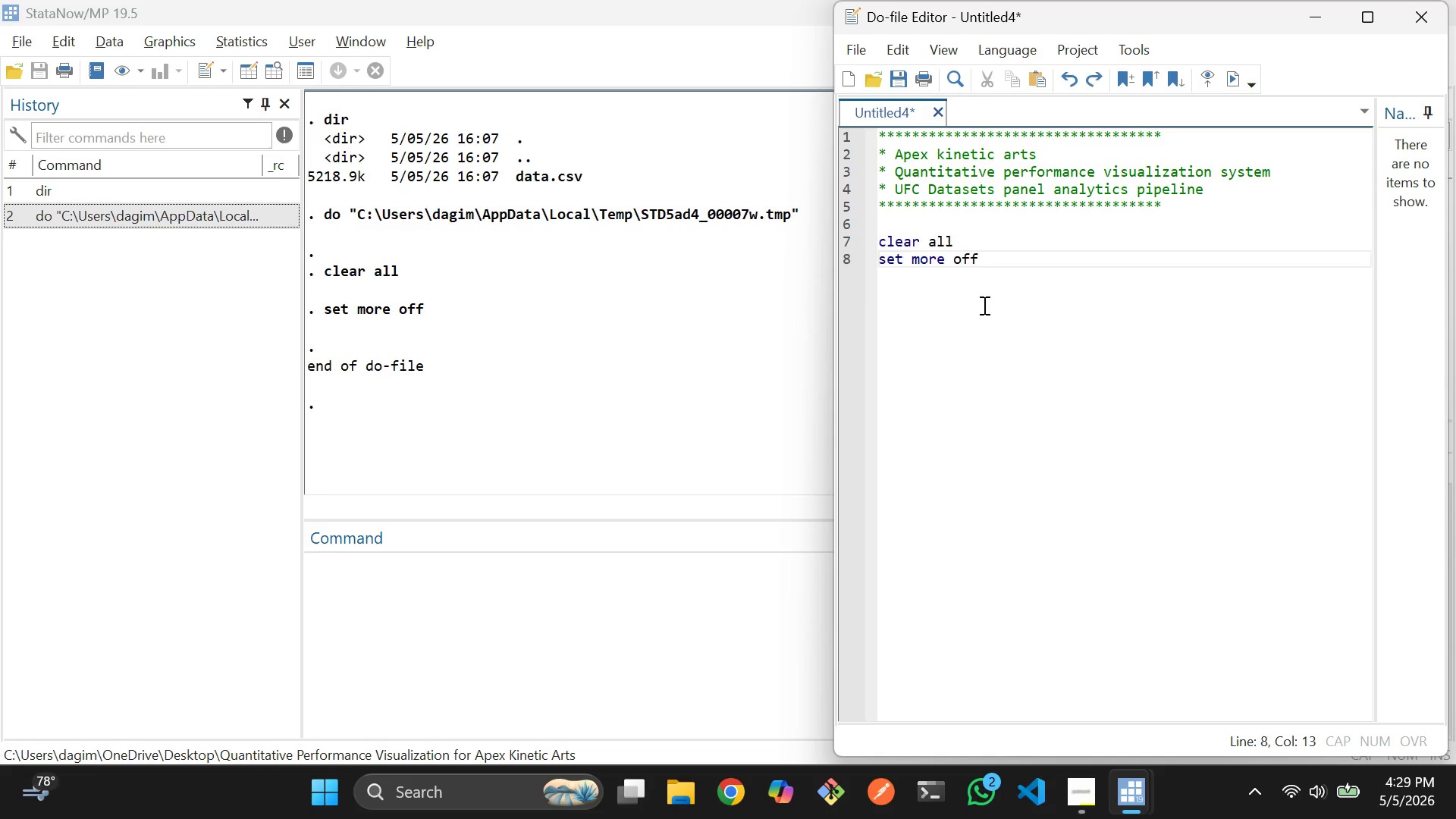 
key(Control+Z)
 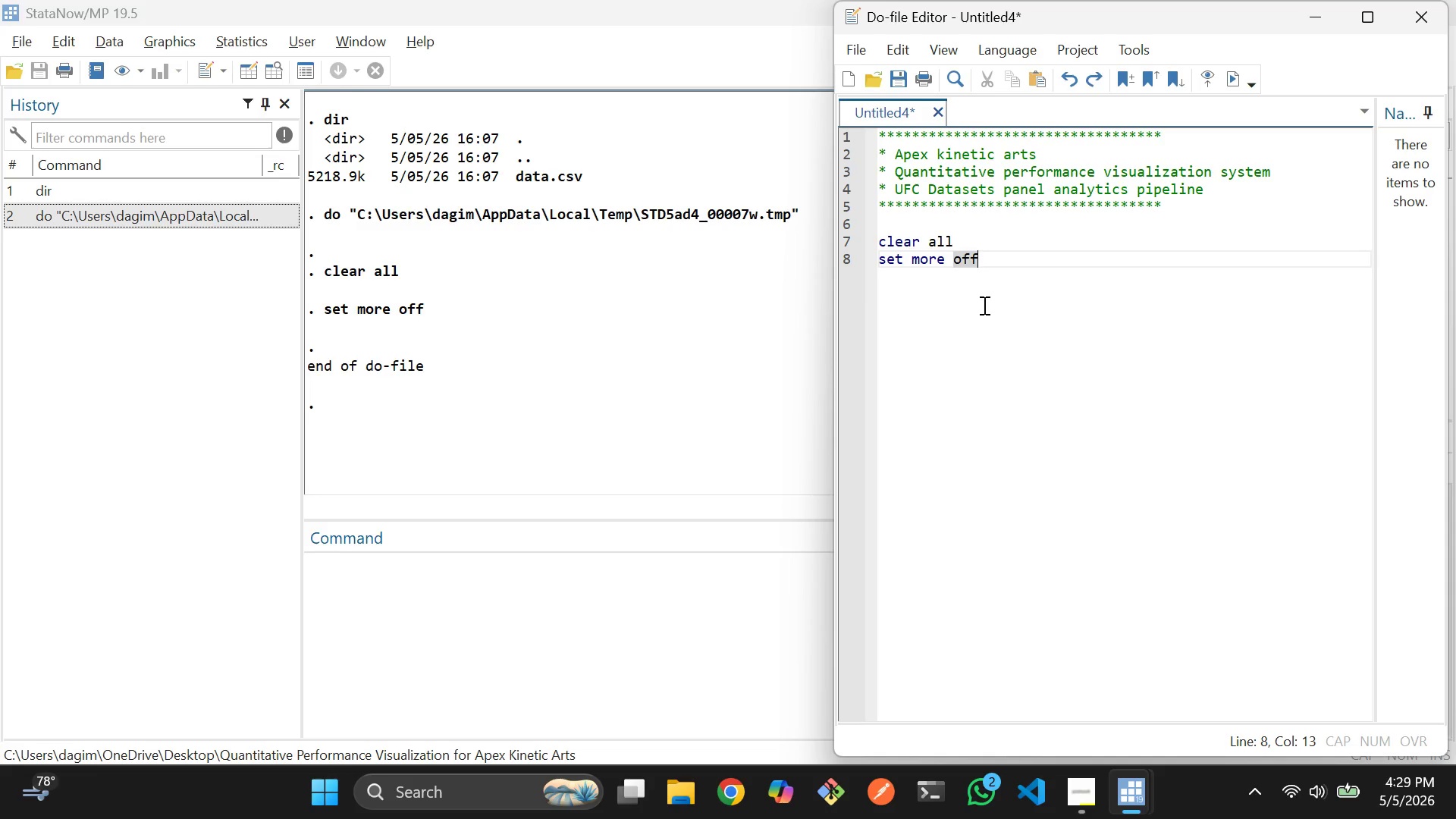 
key(ArrowRight)
 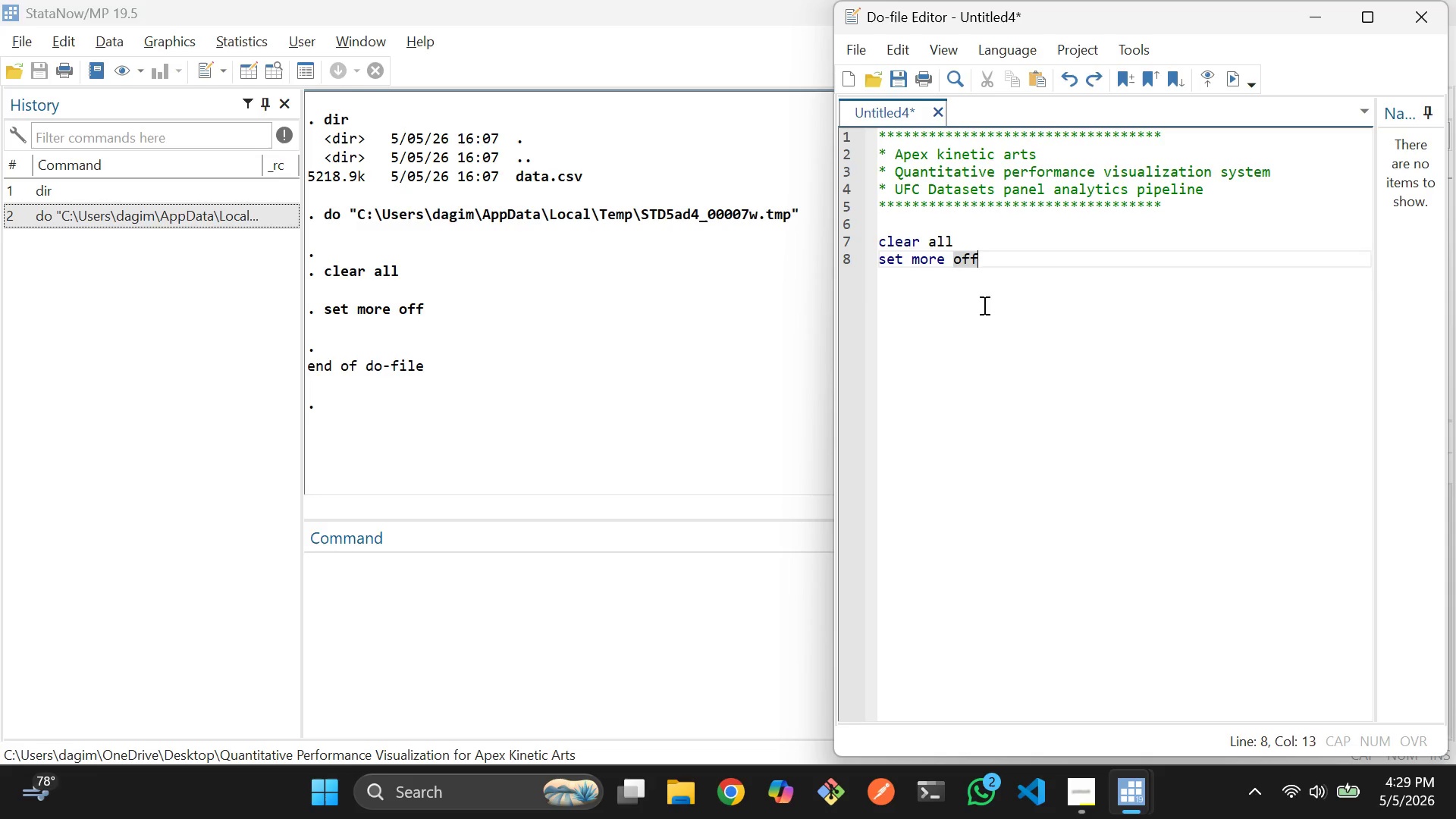 
key(Enter)
 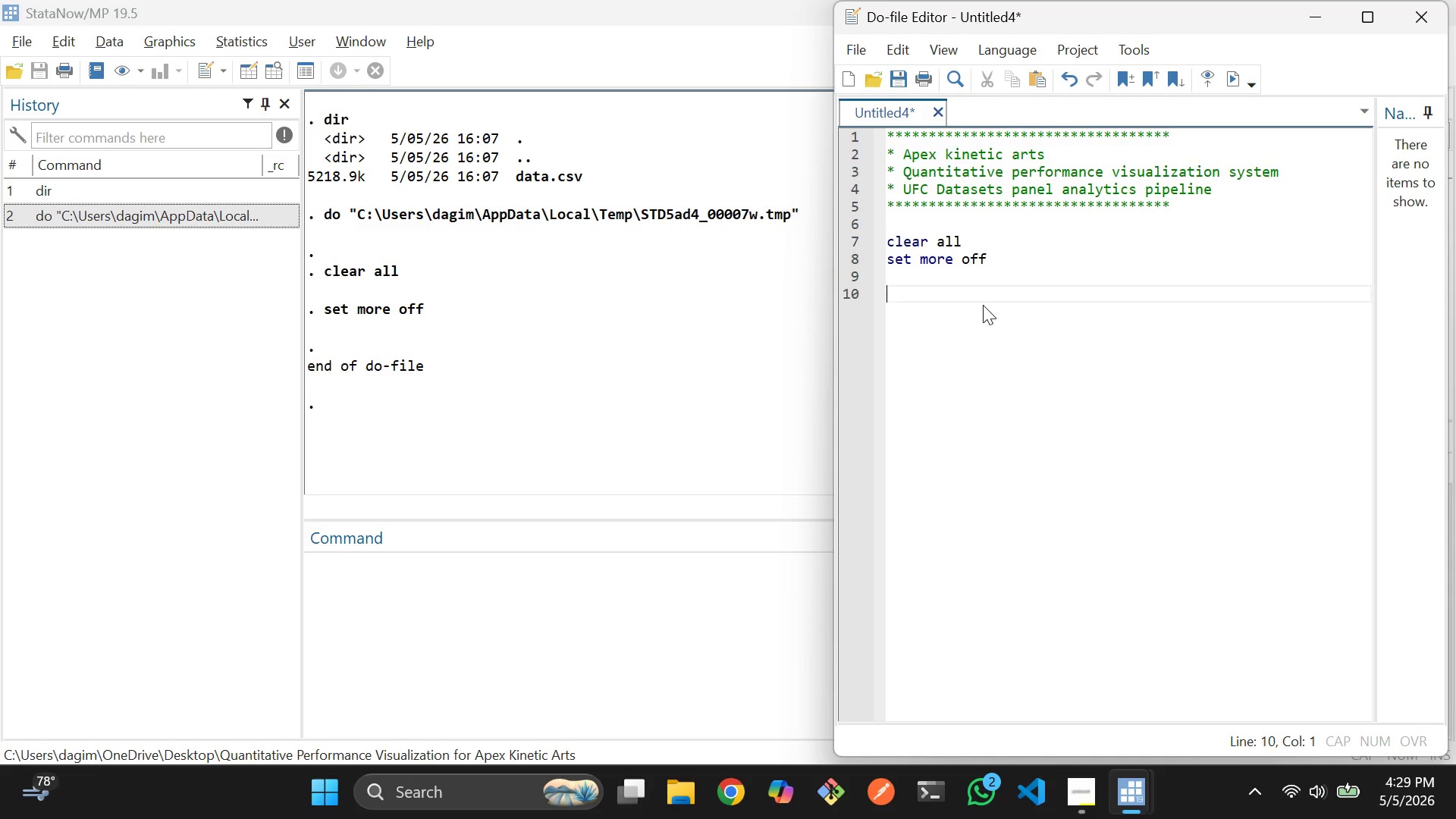 
key(Enter)
 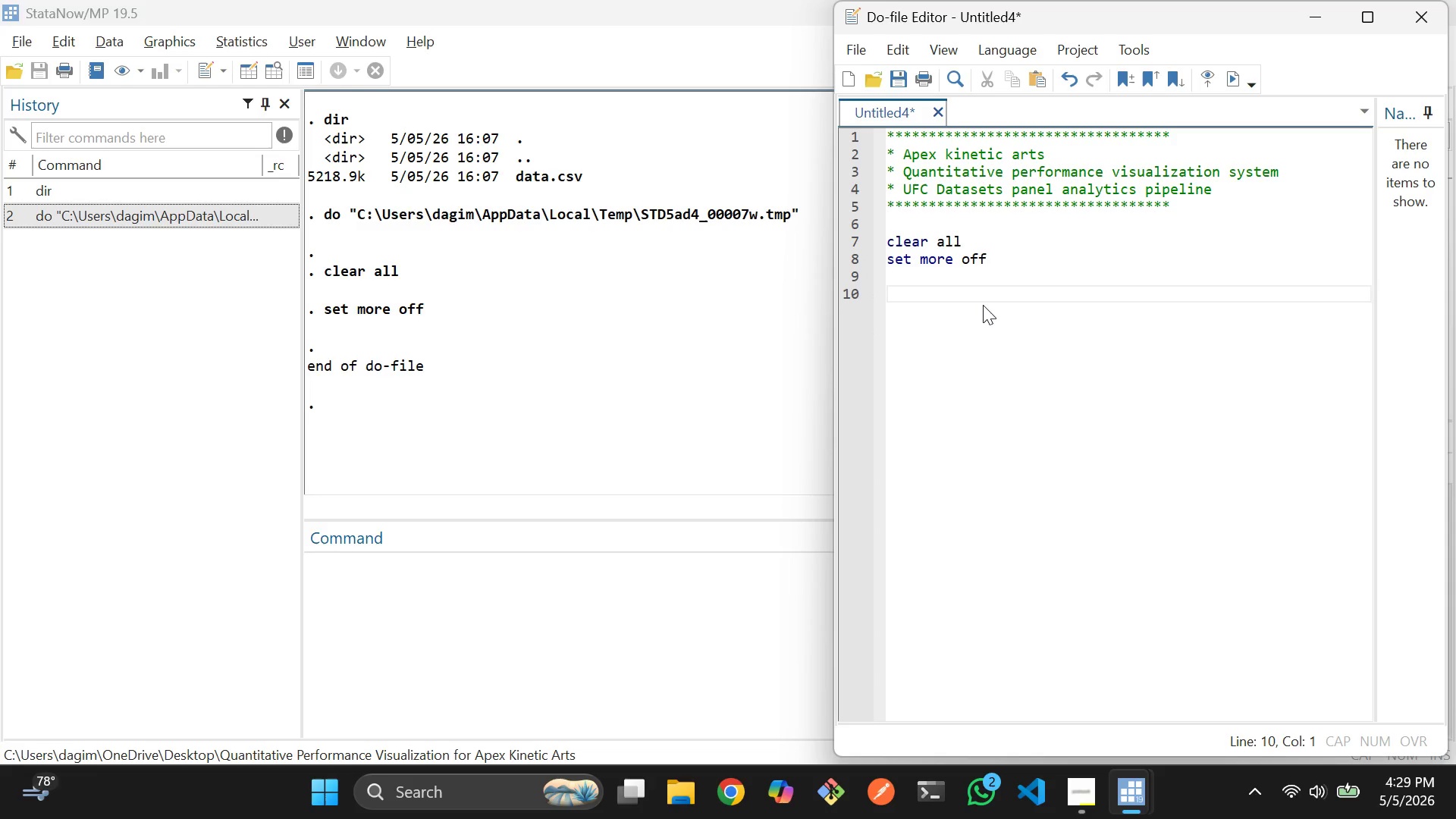 
type(* 1. Import data)
 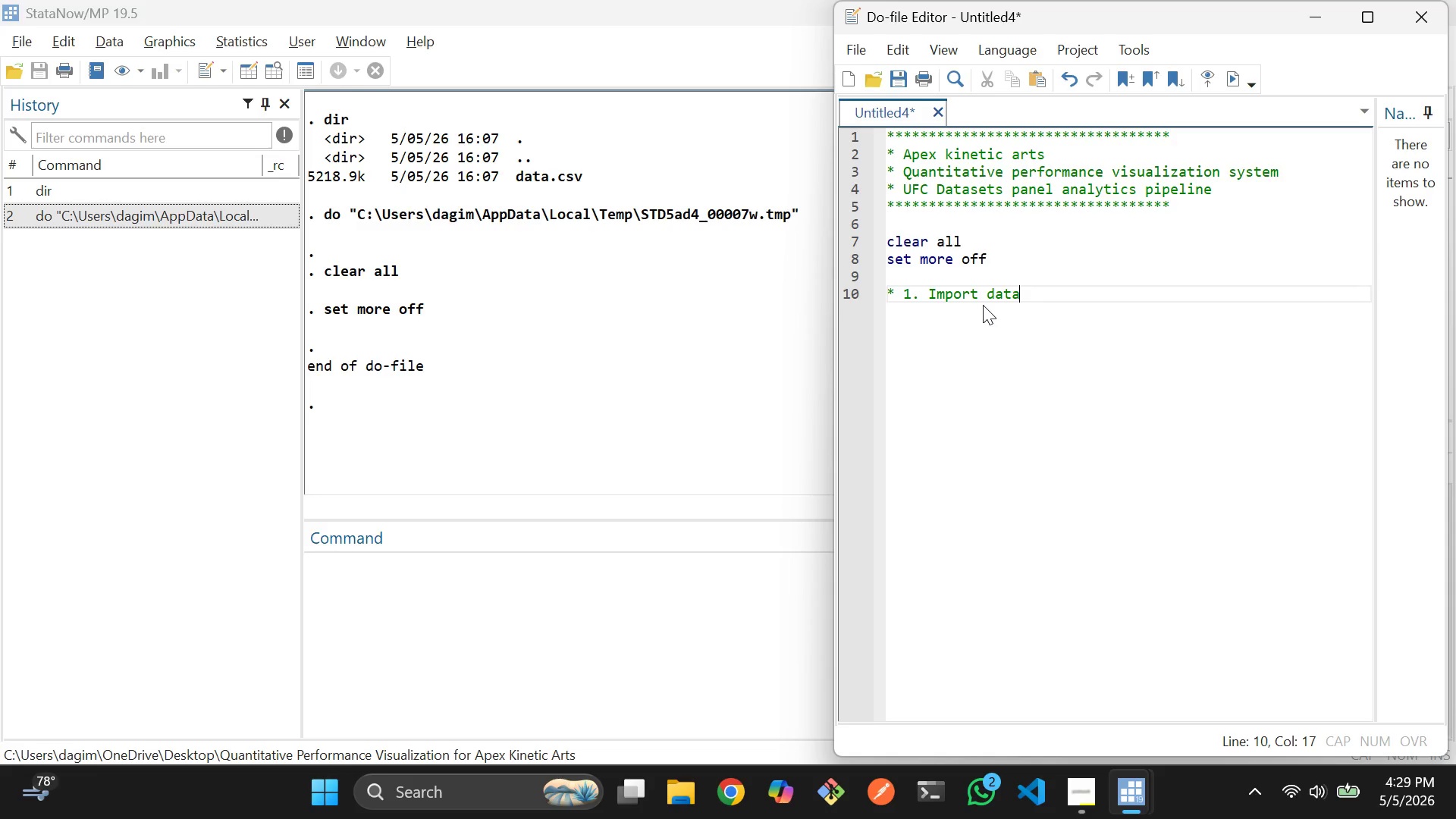 
key(Enter)
 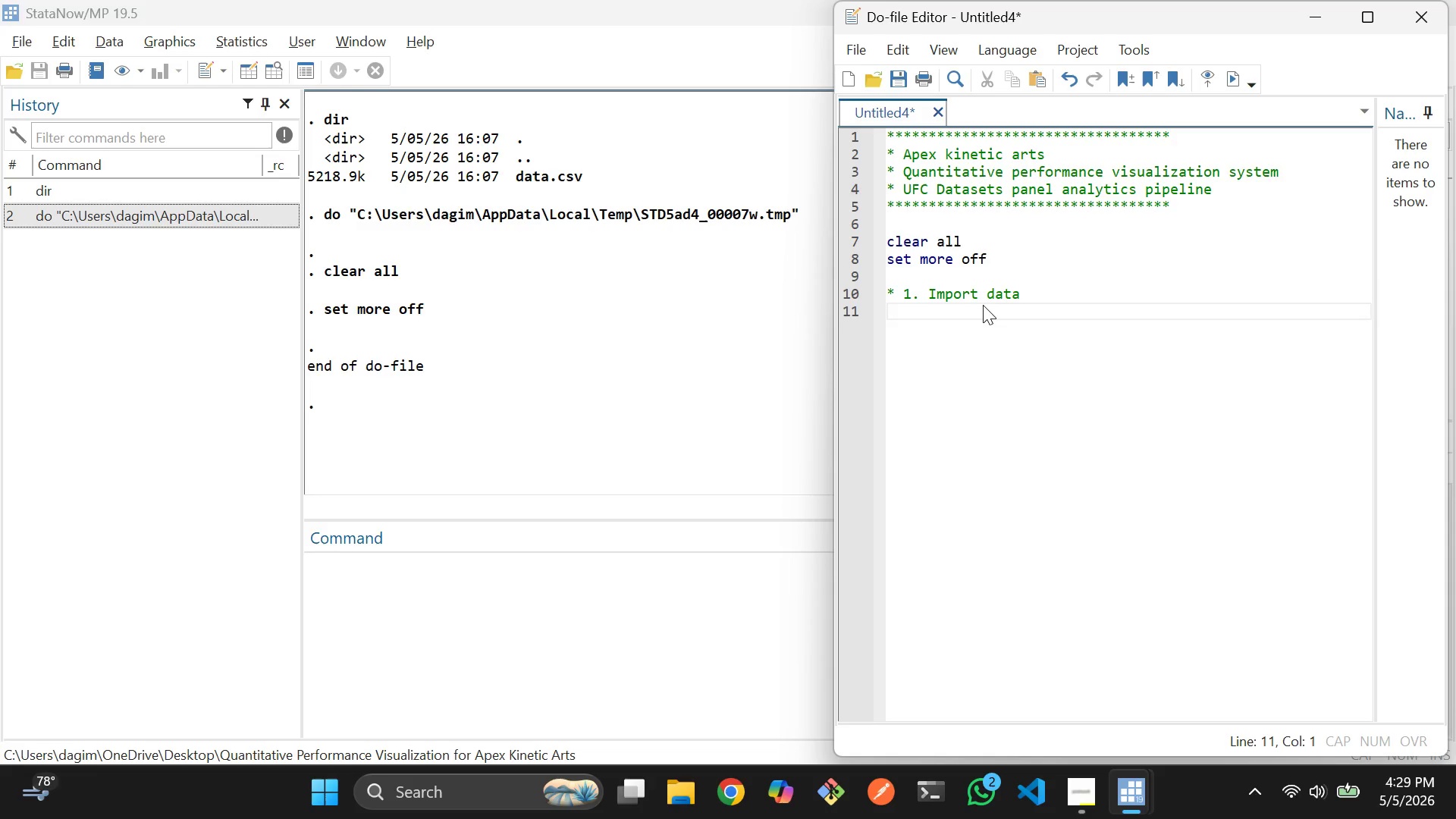 
key(Enter)
 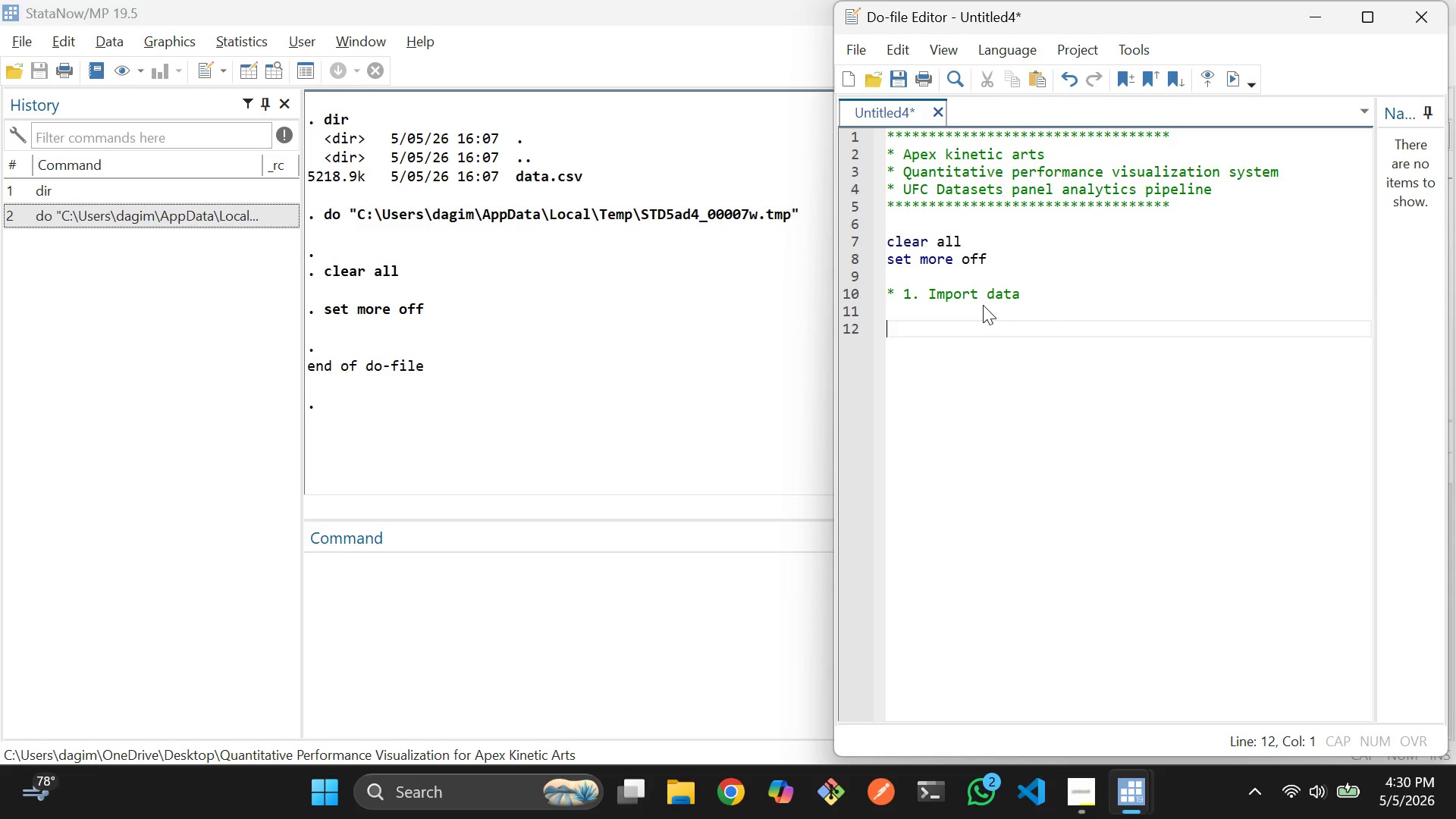 
type(* load )
 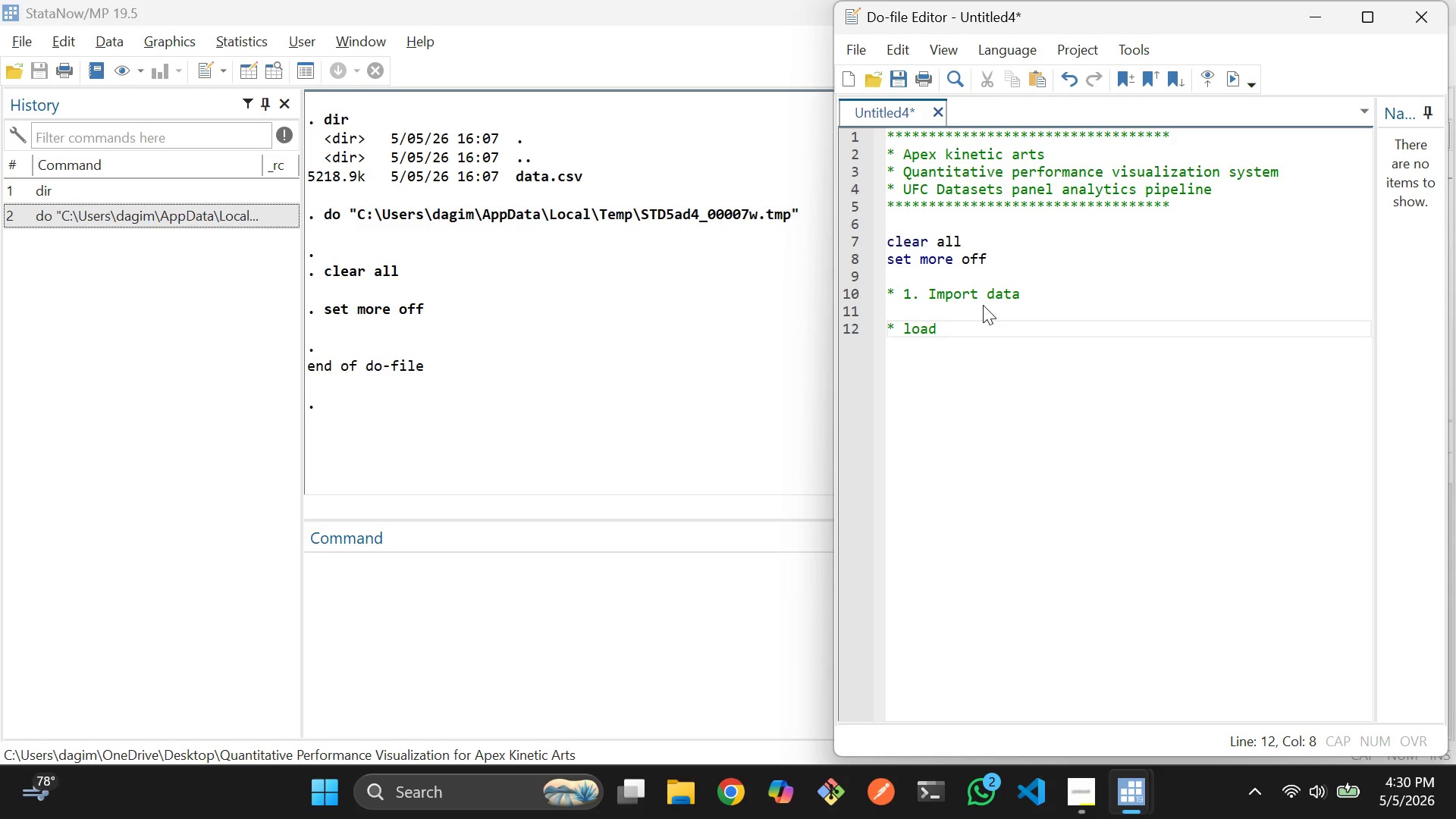 
key(Backspace)
key(Backspace)
key(Backspace)
key(Backspace)
key(Backspace)
key(Backspace)
key(Backspace)
type(import del)
key(Tab)
type( "data.csx)
key(Backspace)
type(v)
 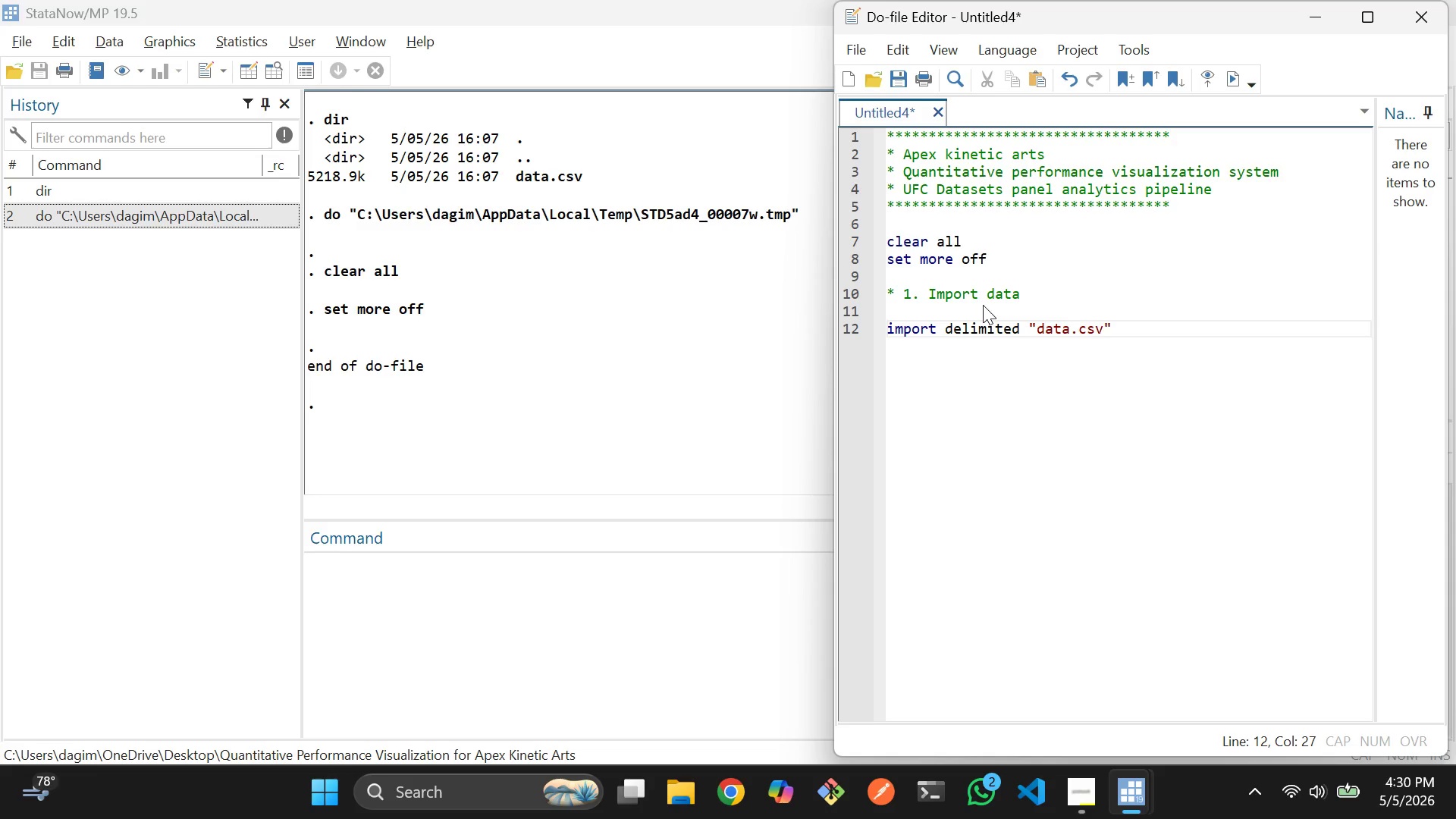 
key(ArrowRight)
 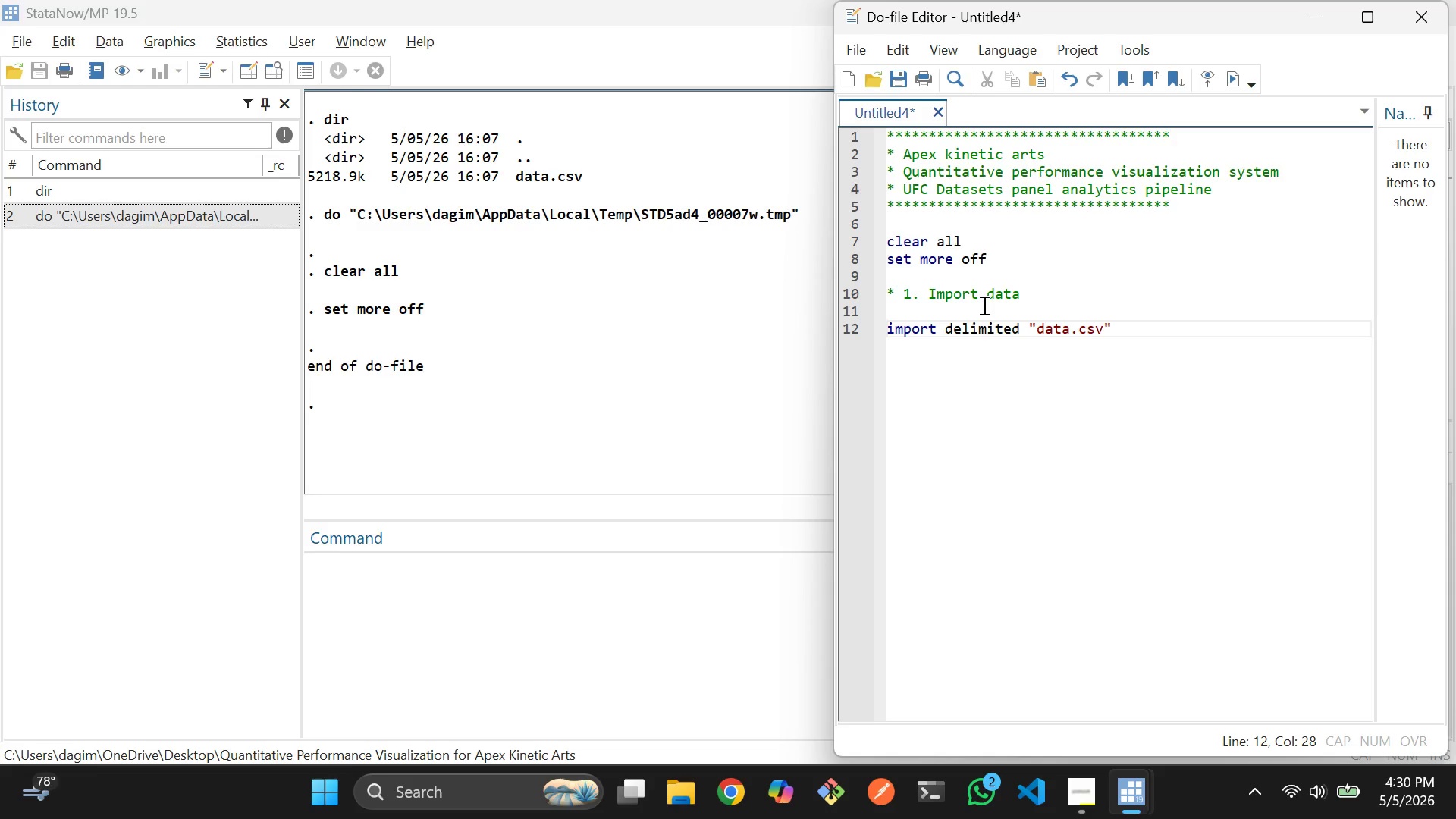 
type(, clear)
 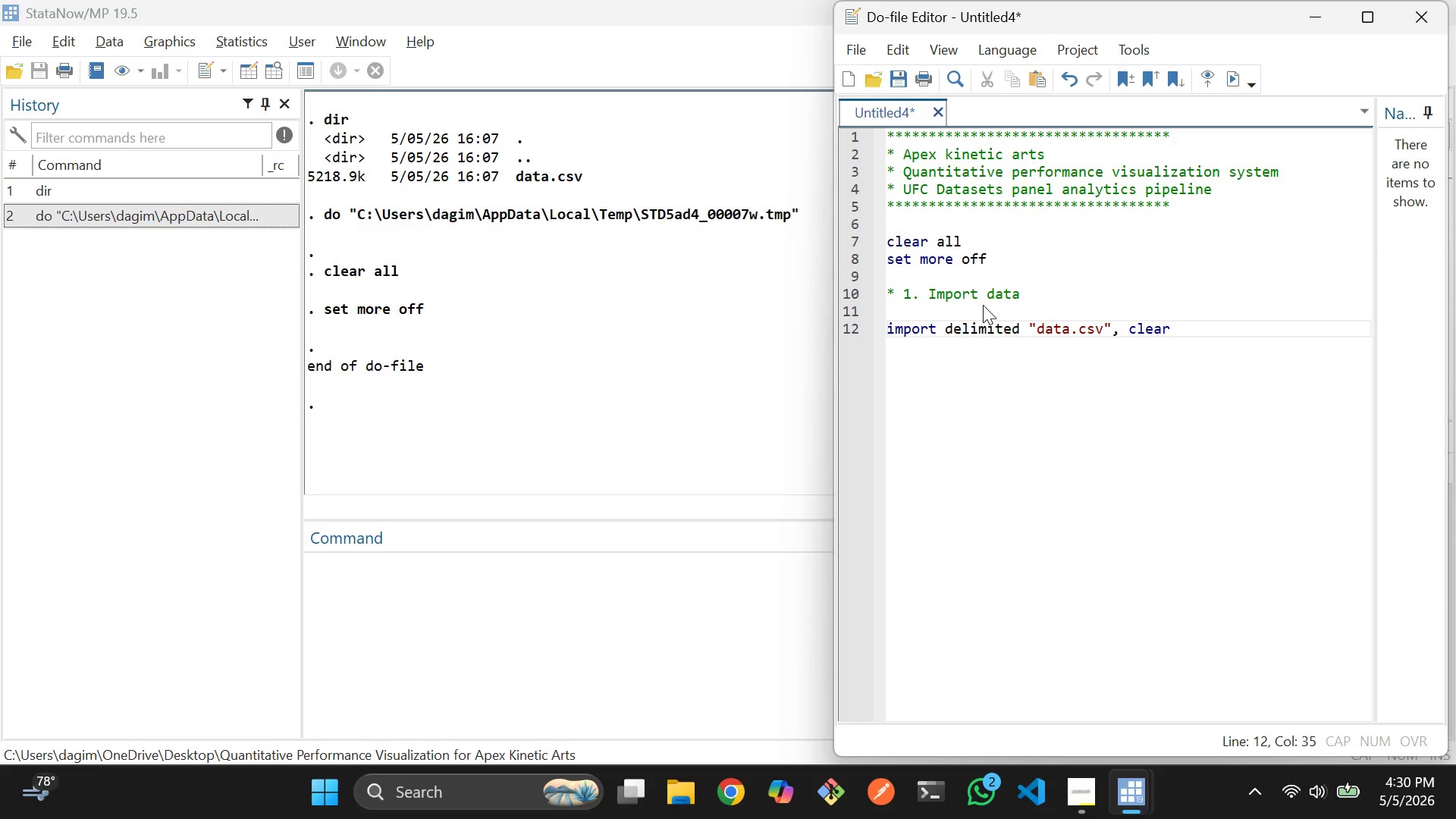 
key(Shift+ArrowUp)
 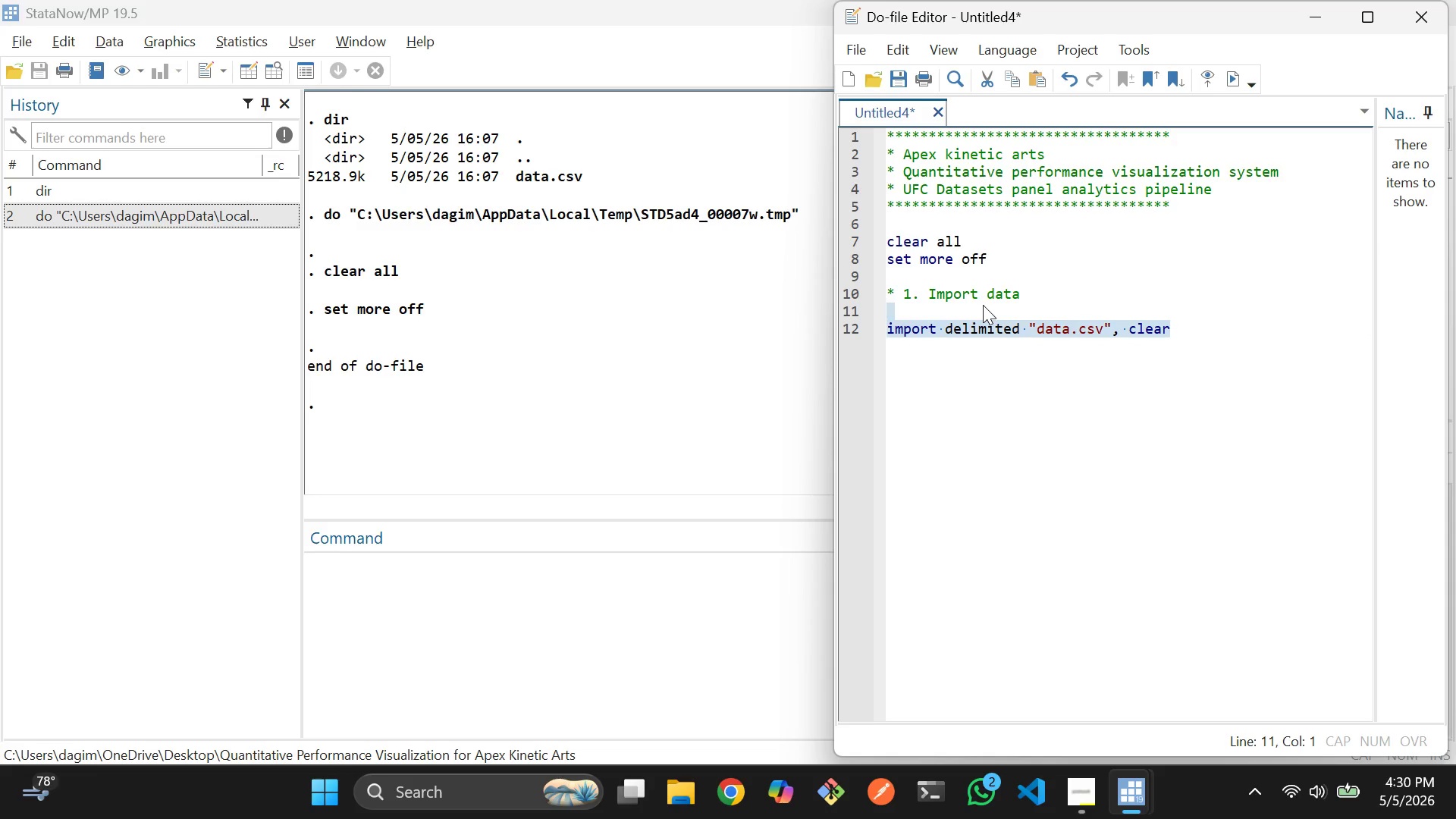 
key(Control+D)
 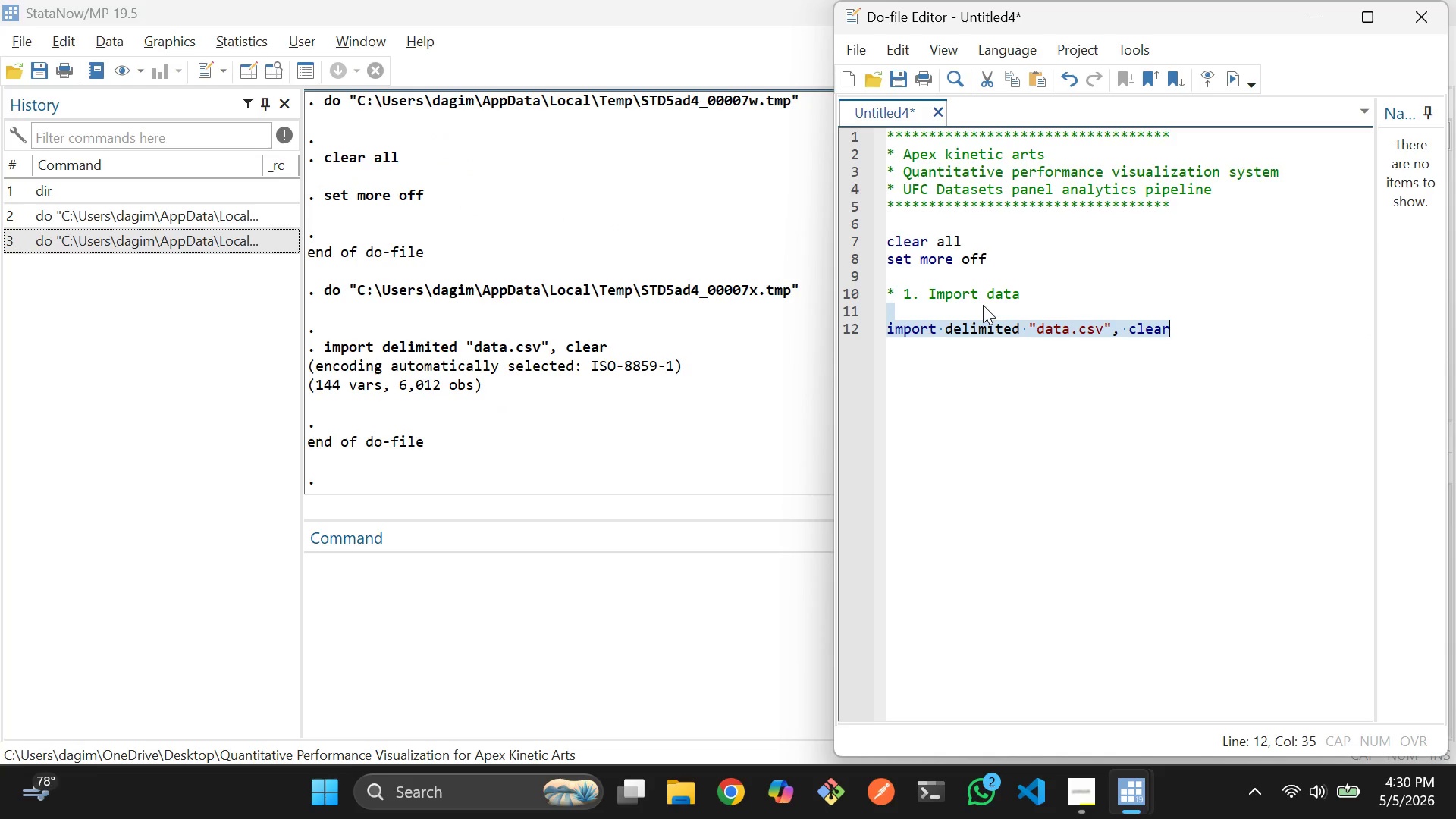 
key(ArrowRight)
 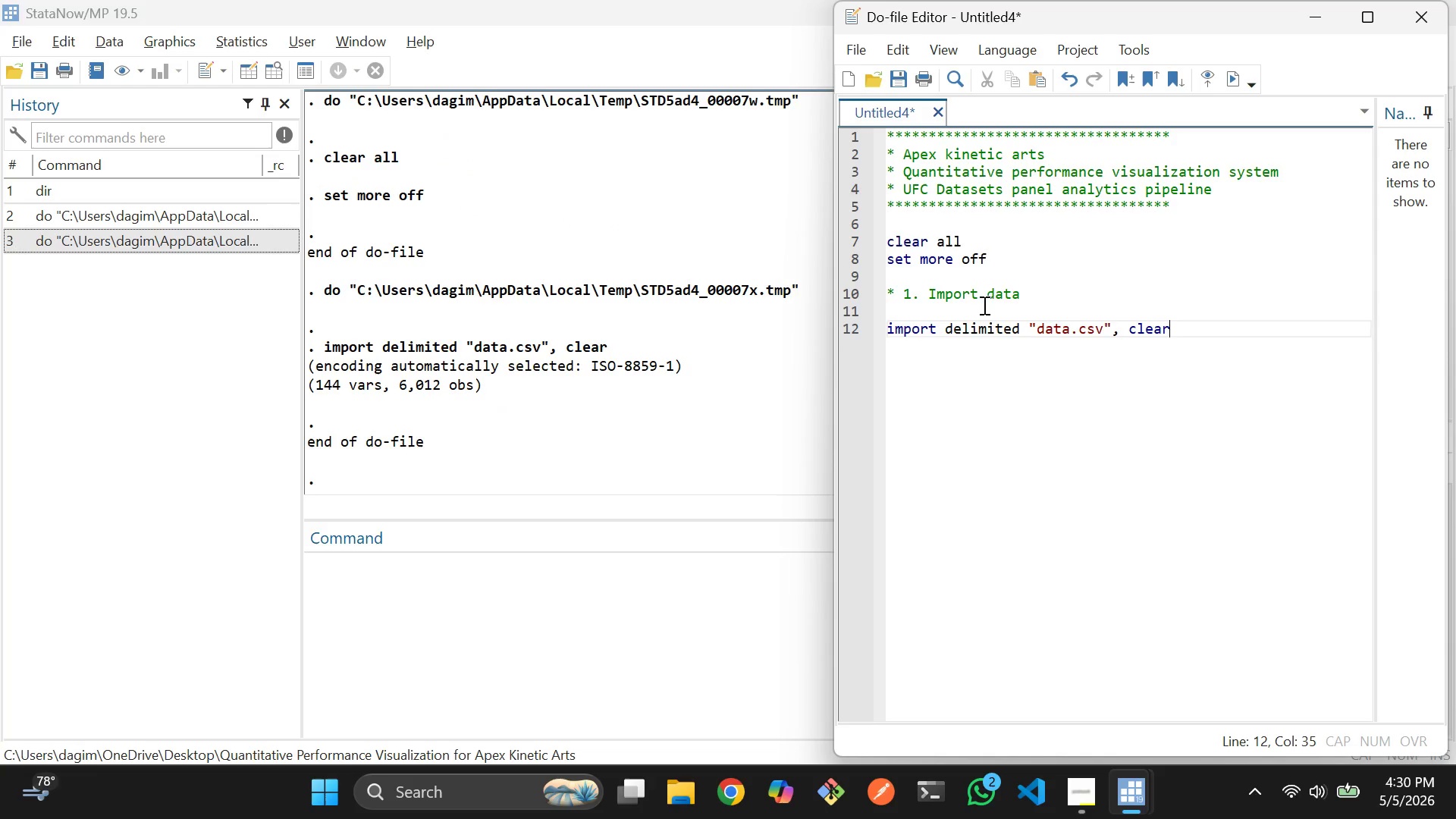 
key(Enter)
 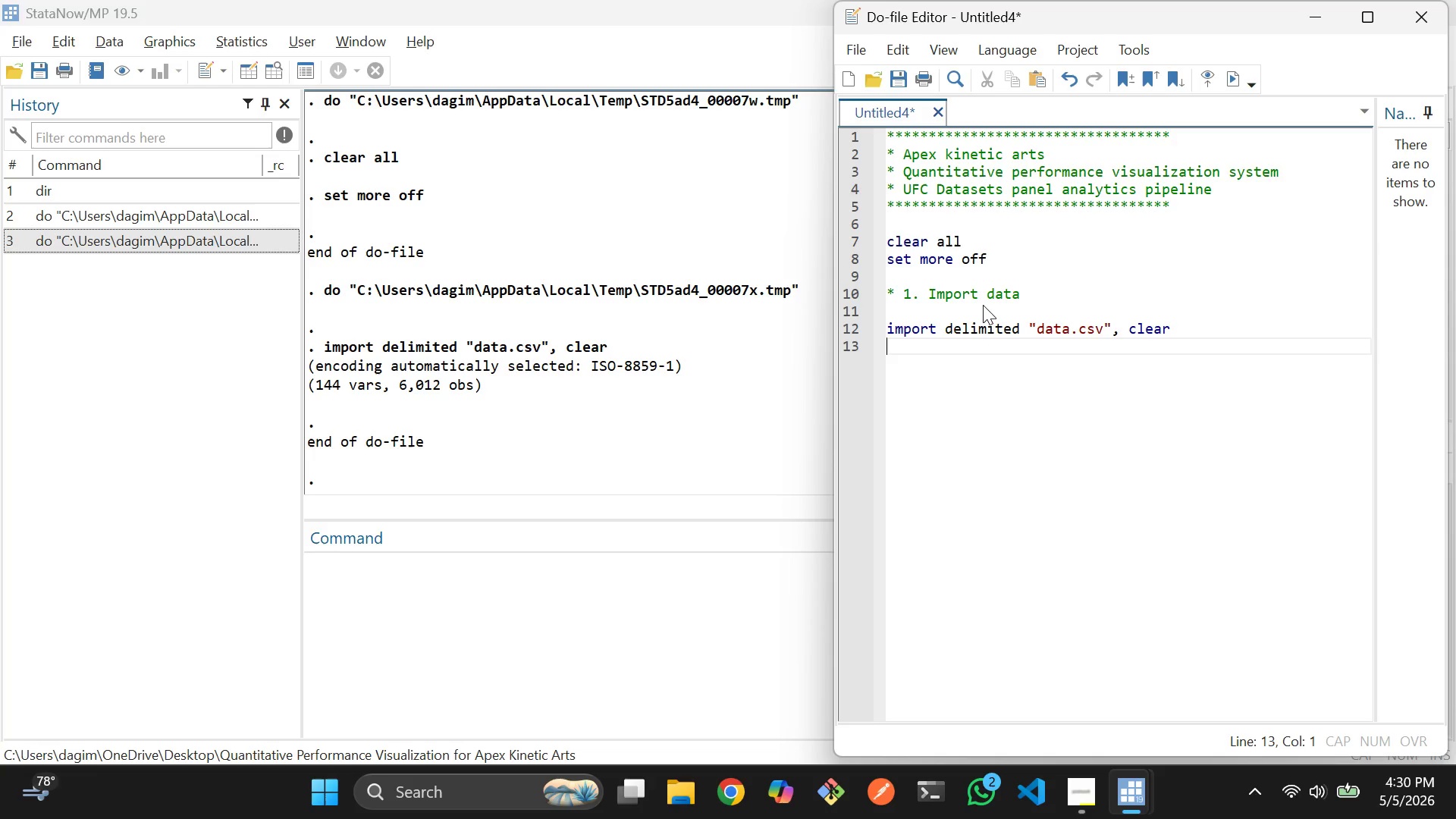 
key(Enter)
 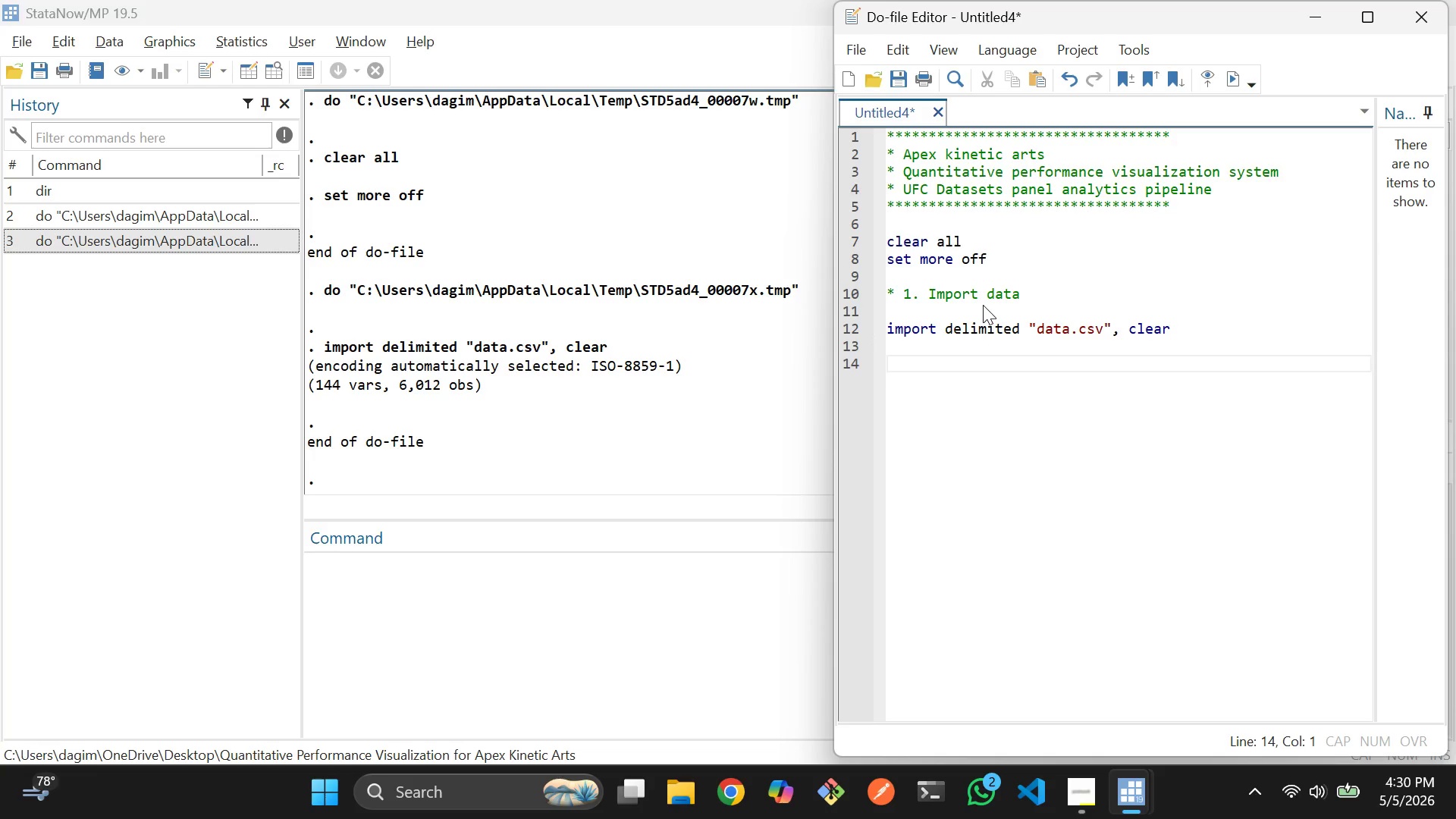 
wait(11.12)
 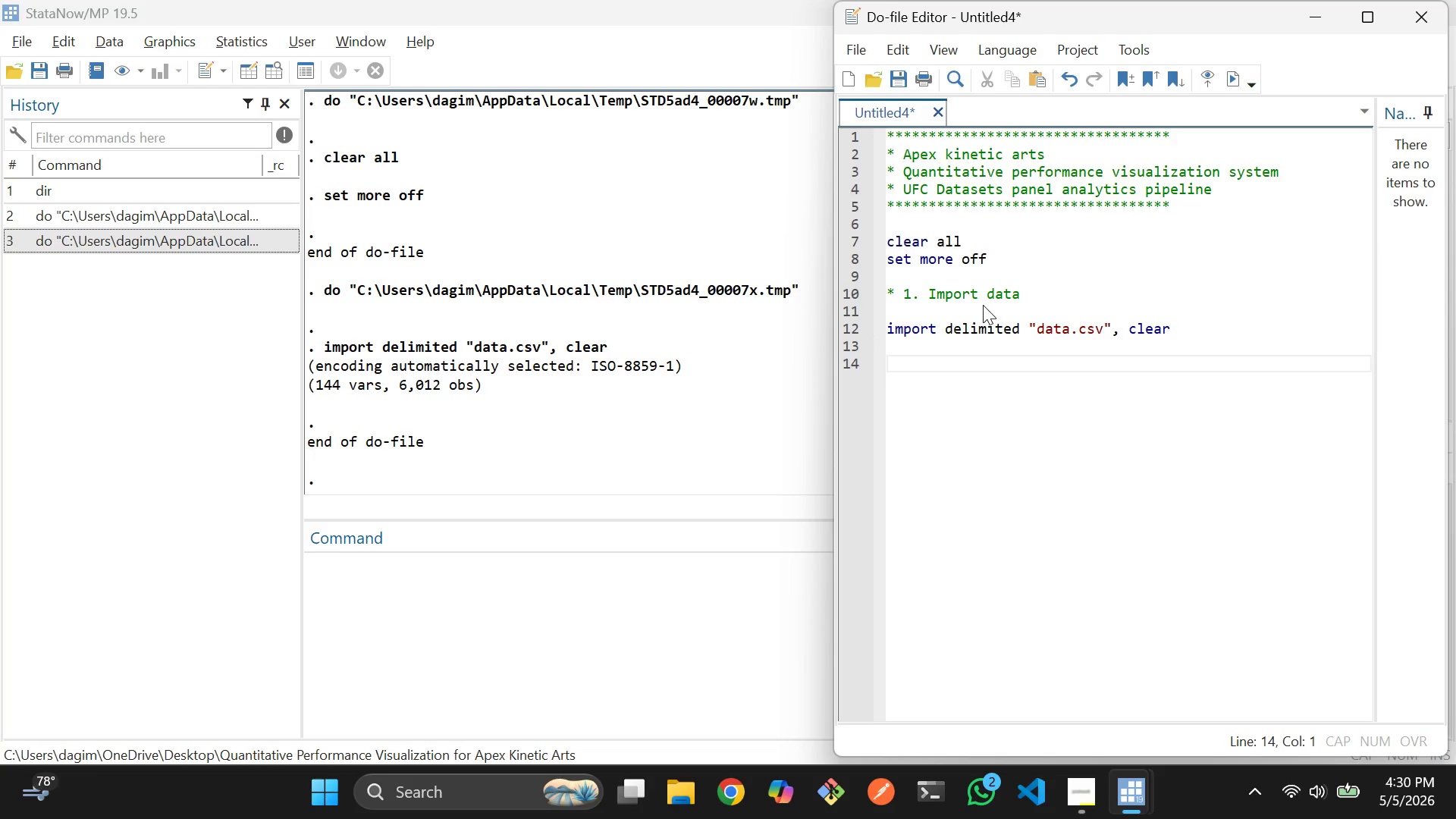 
type(2)
key(Backspace)
type(* 2. Data inspection)
 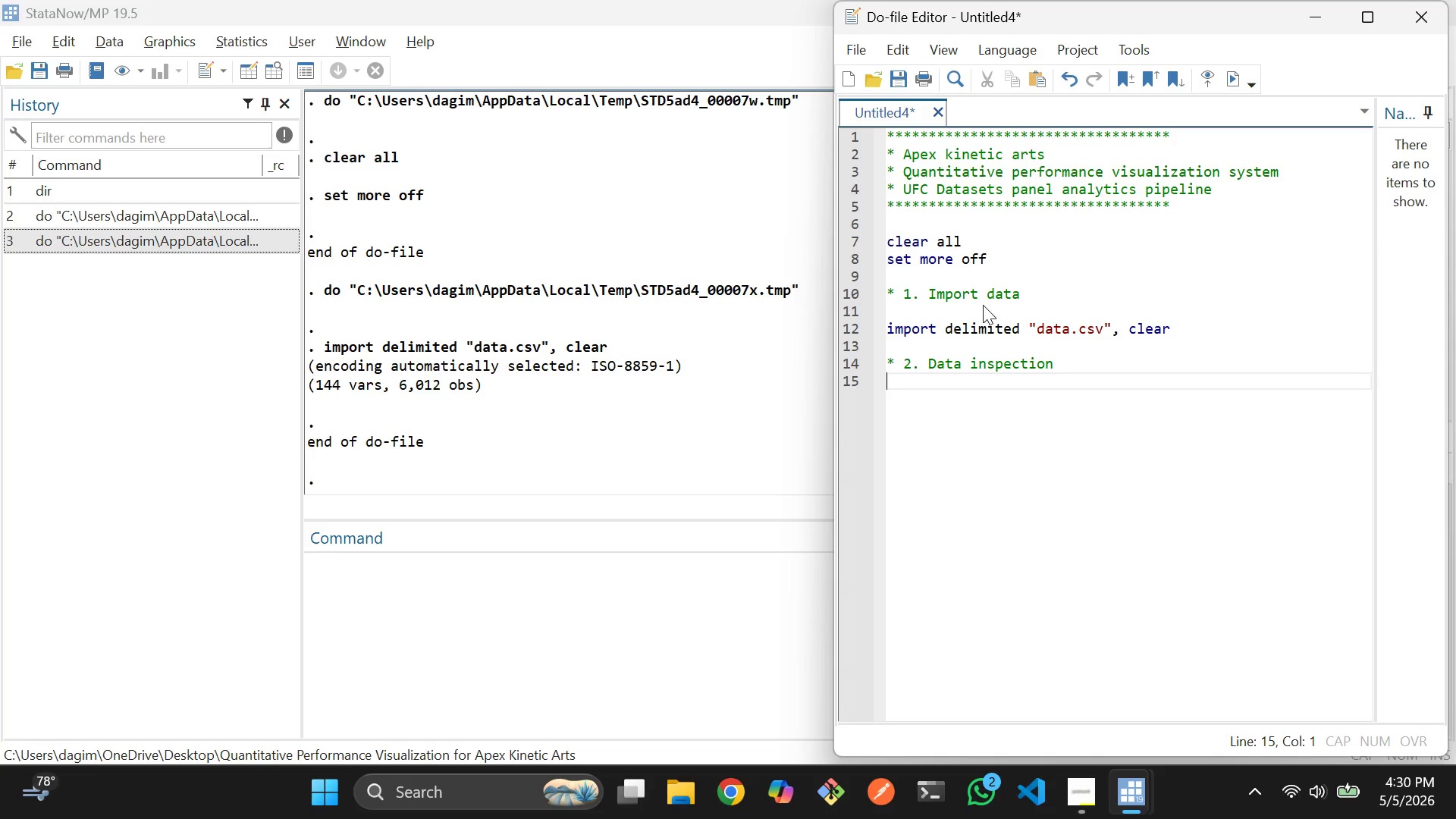 
 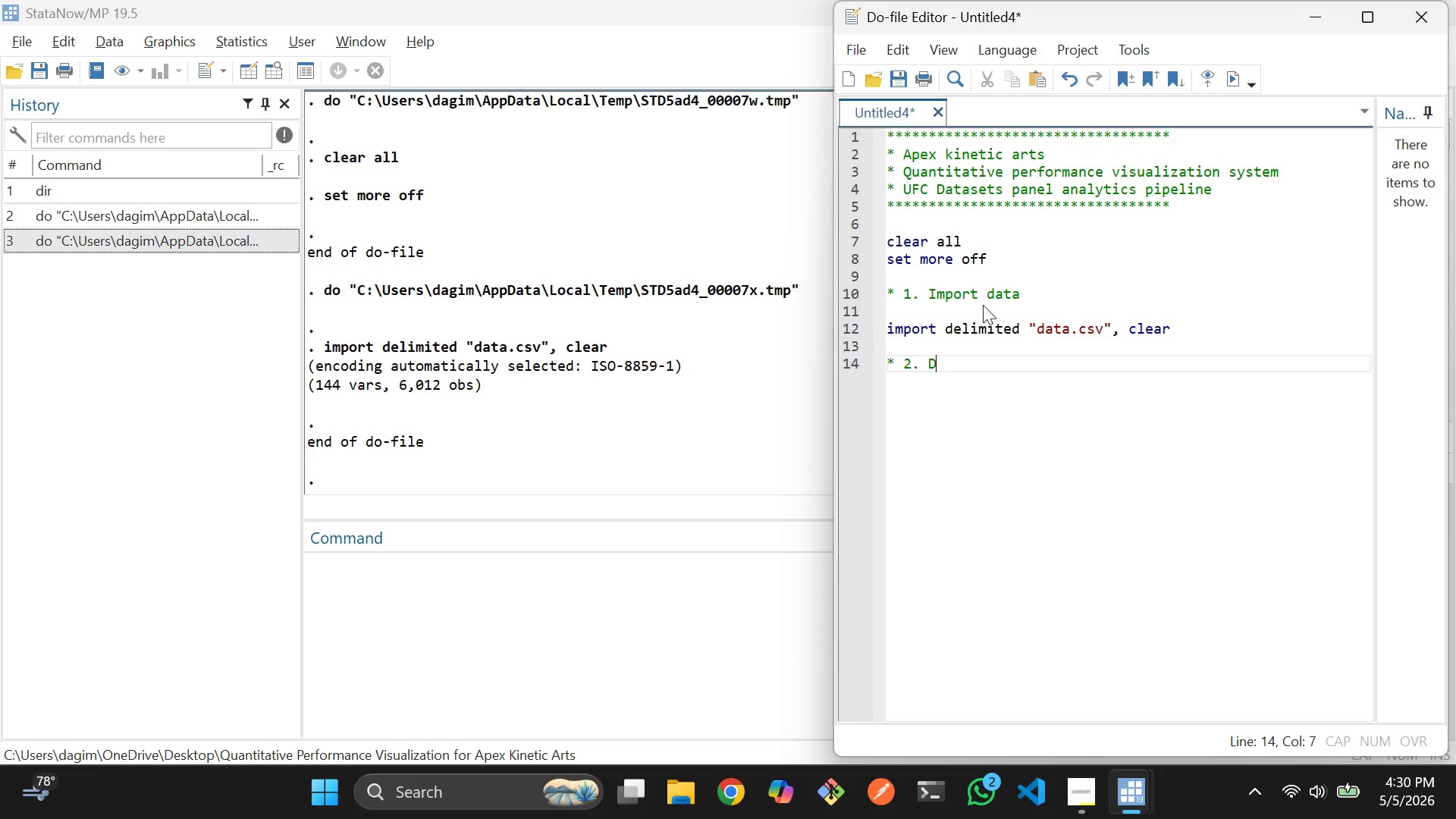 
key(Shift+Enter)
 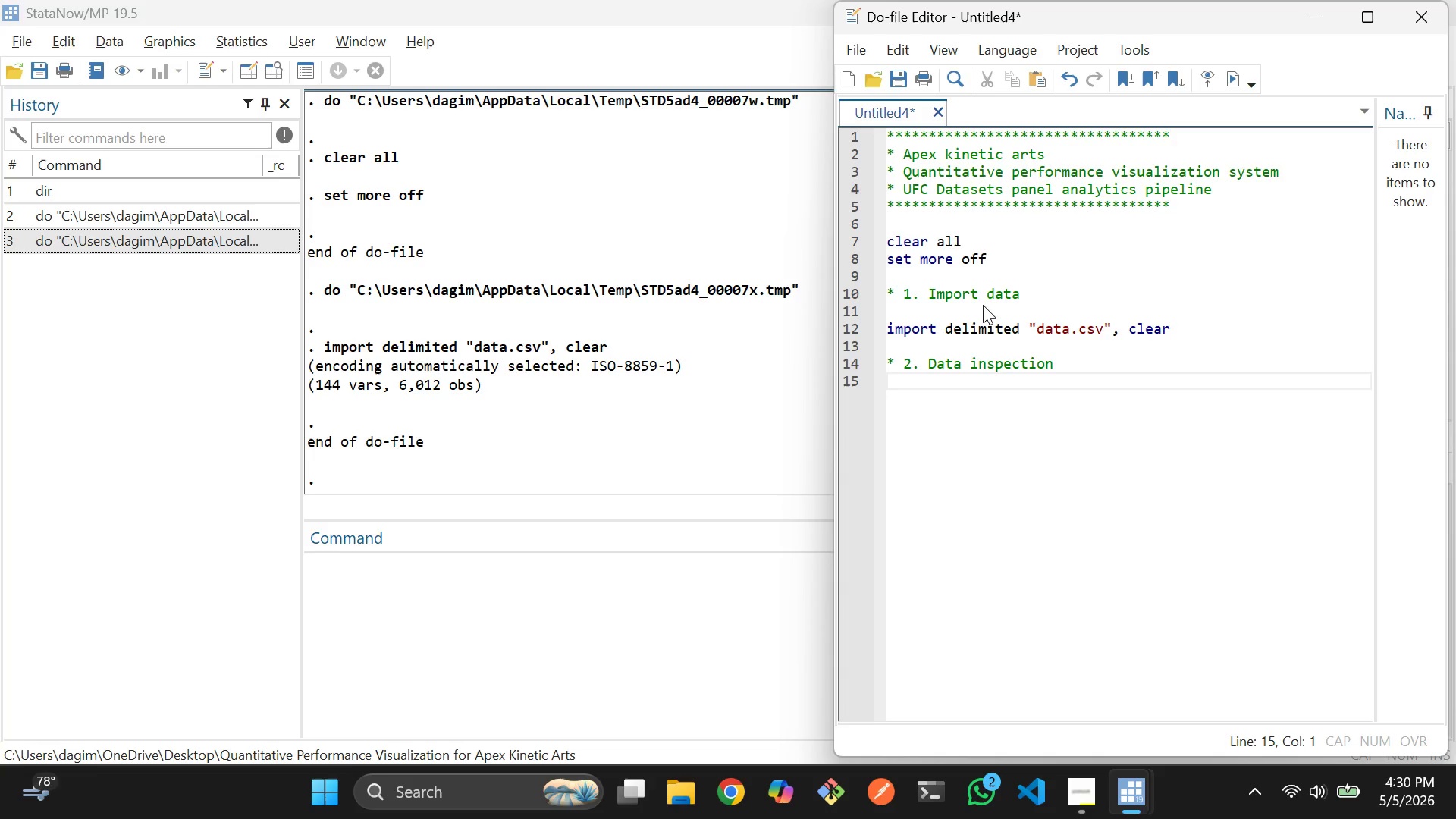 
key(Enter)
 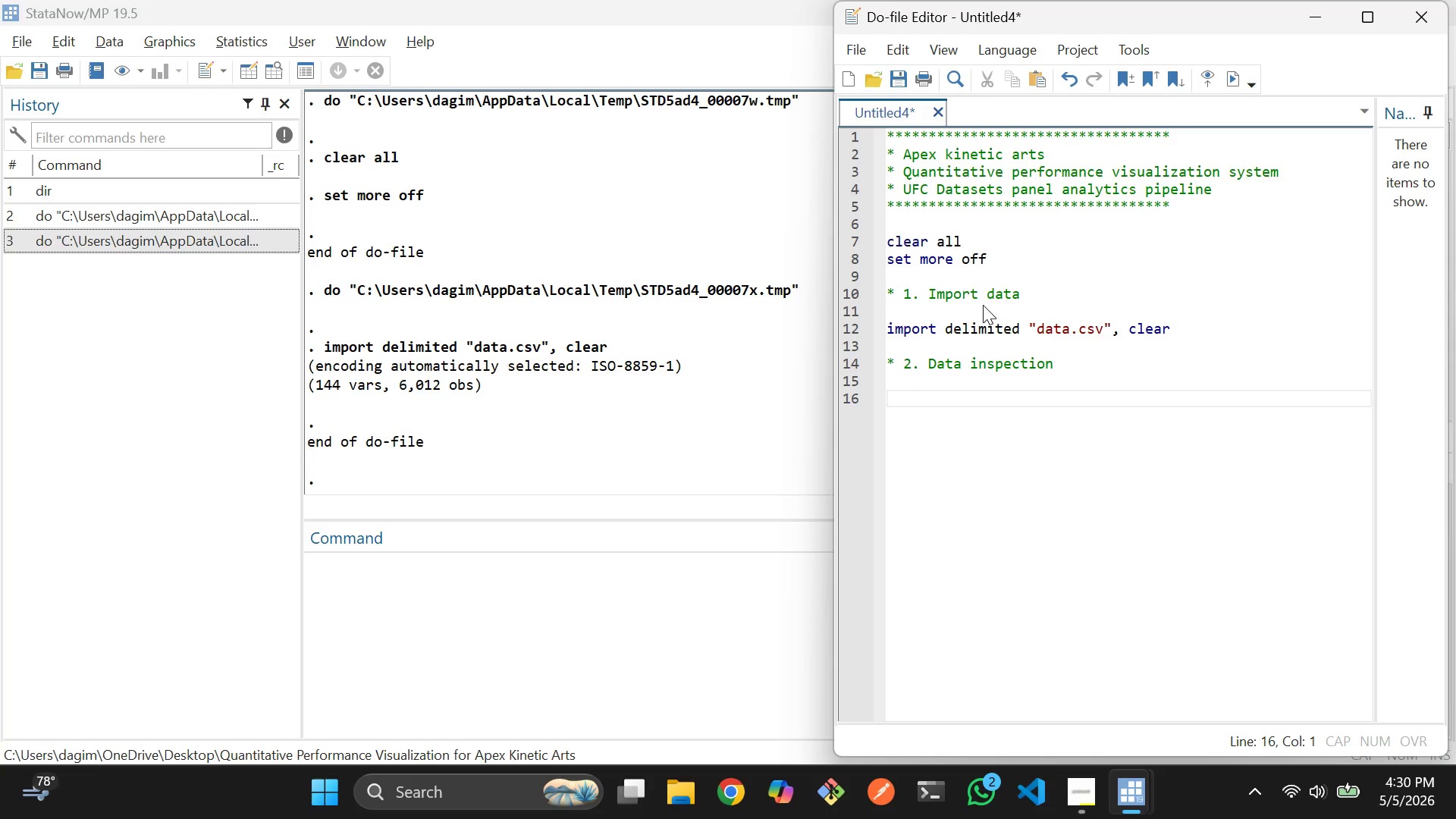 
type(des)
 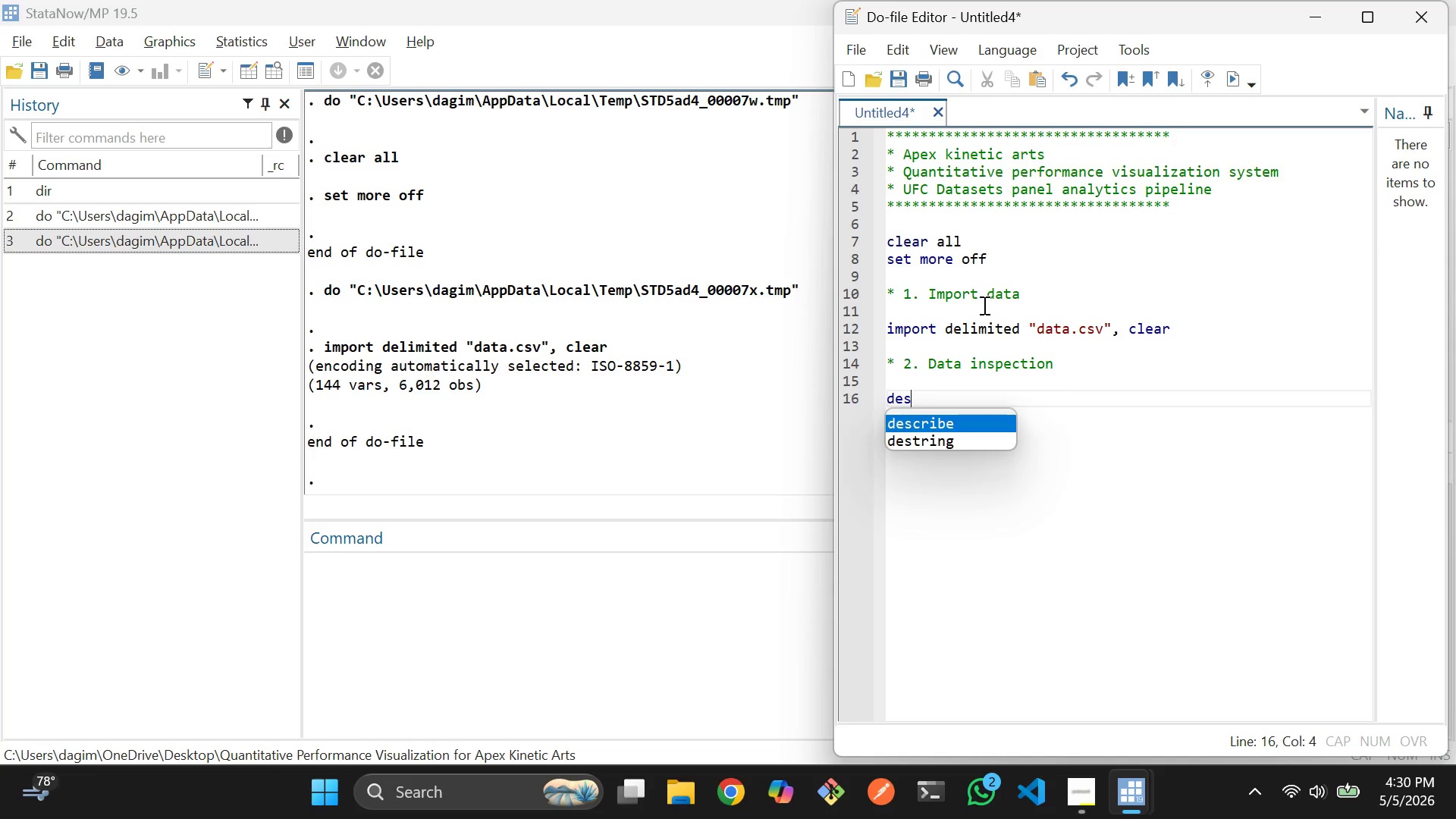 
key(Enter)
 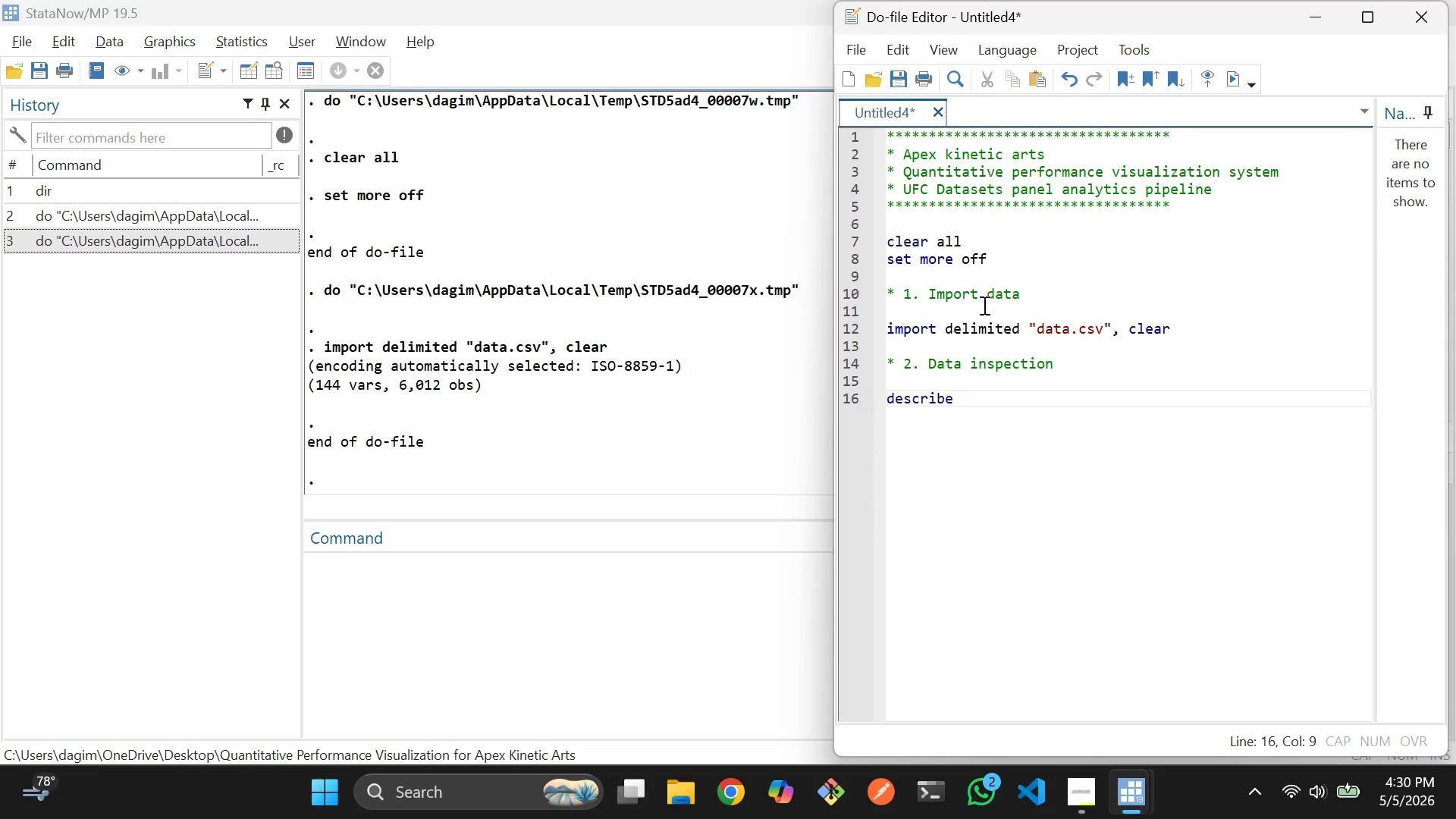 
key(Shift+ShiftLeft)
 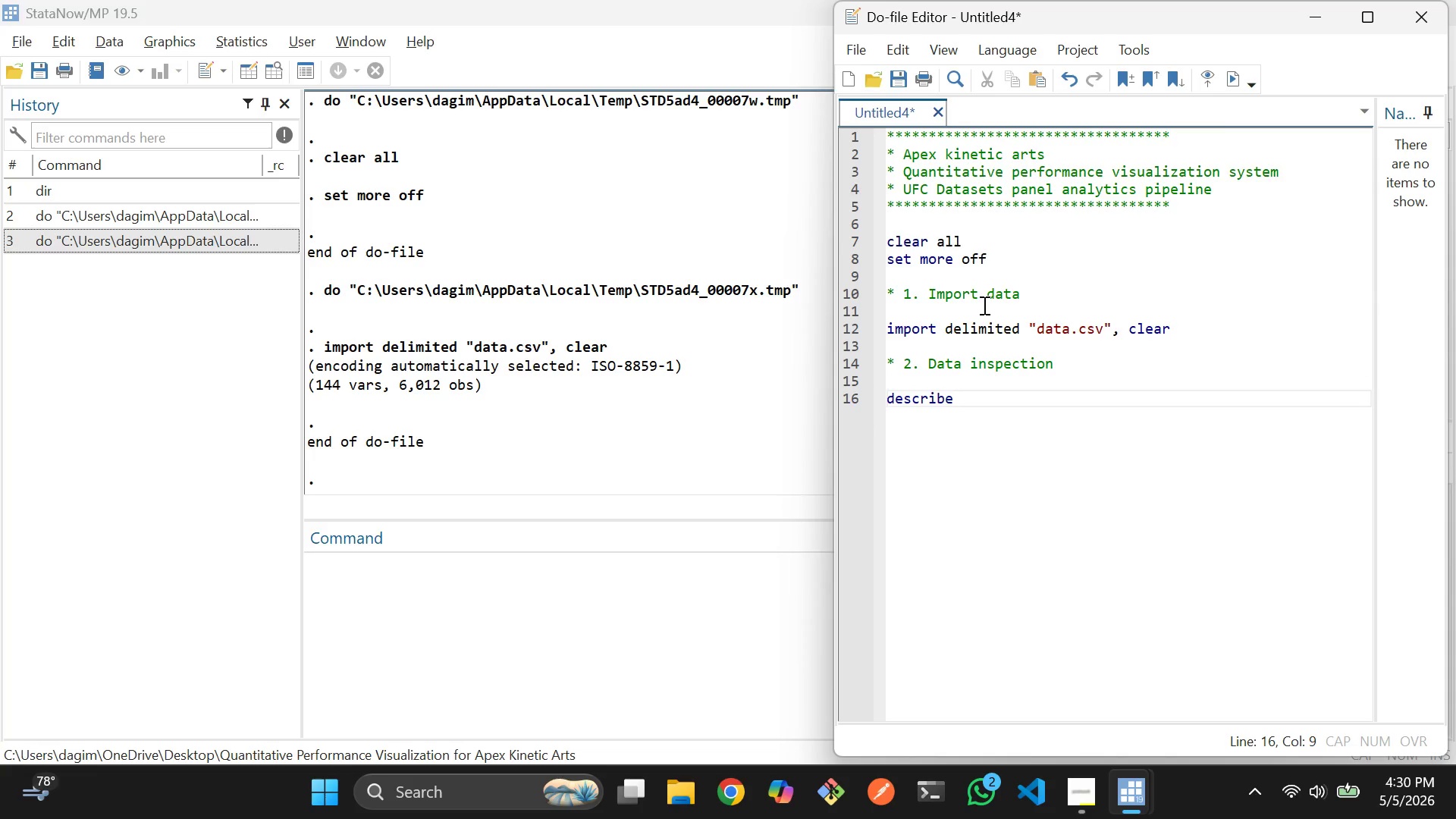 
key(Shift+ArrowUp)
 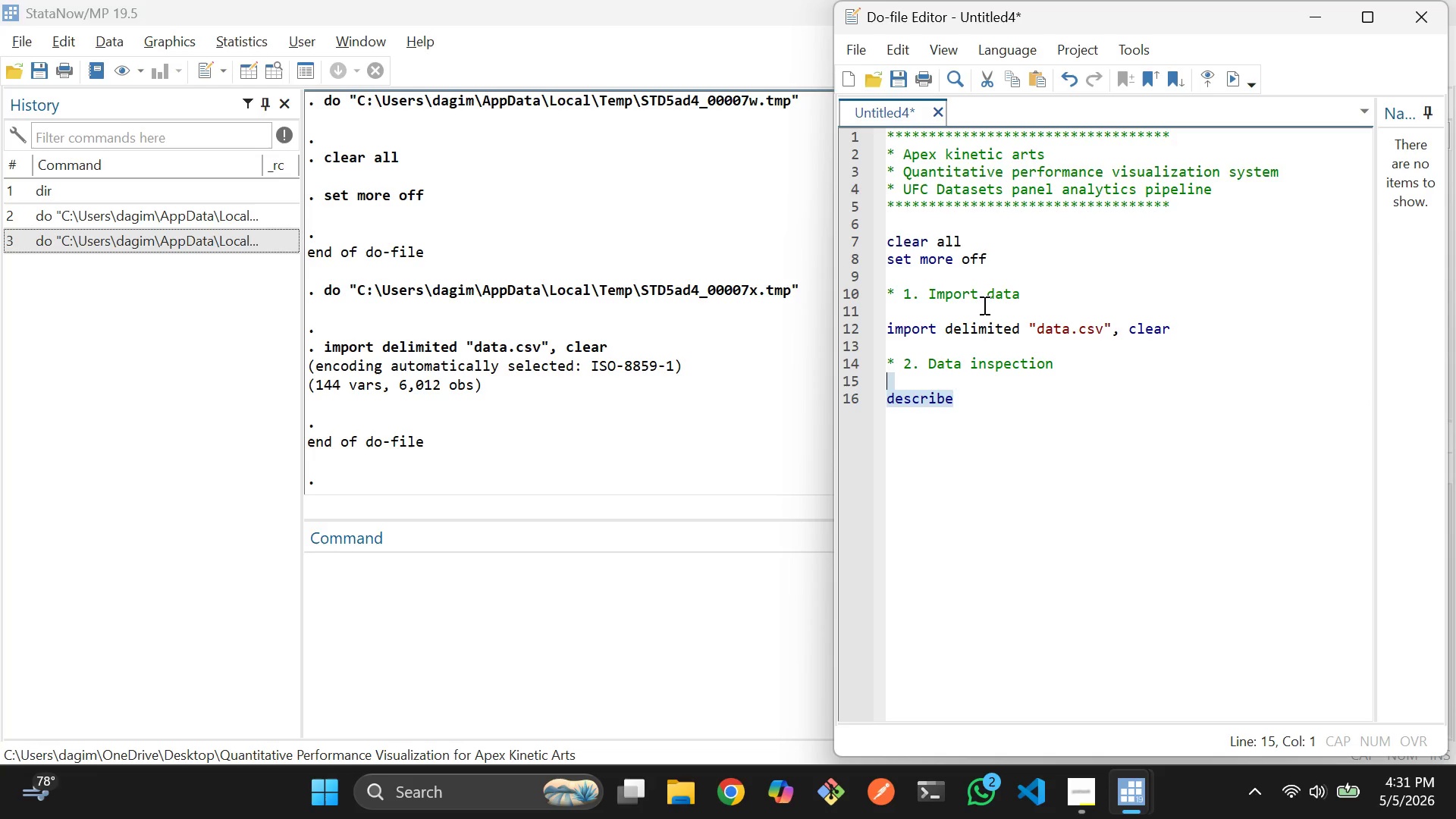 
key(Control+D)
 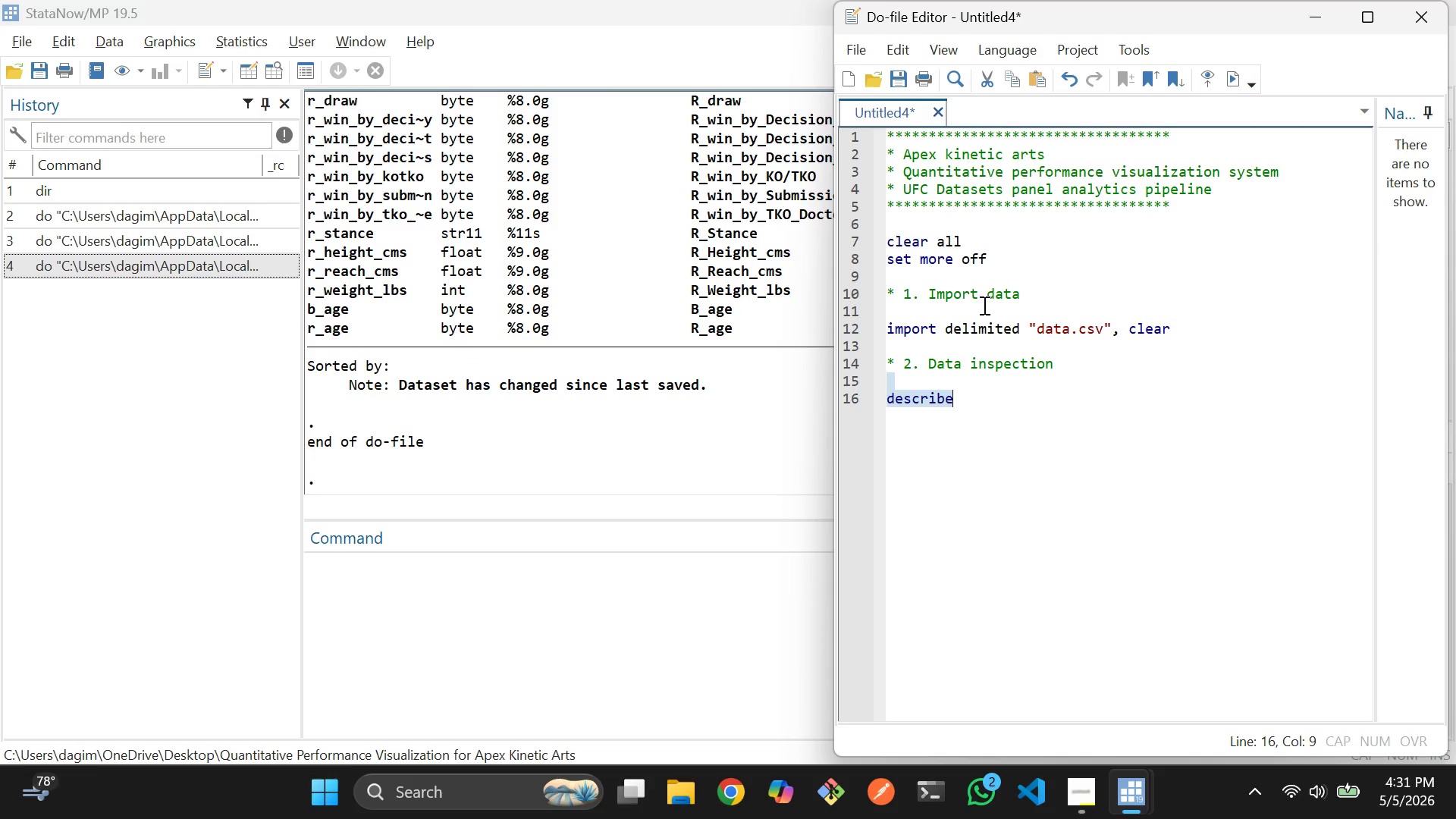 
key(ArrowRight)
 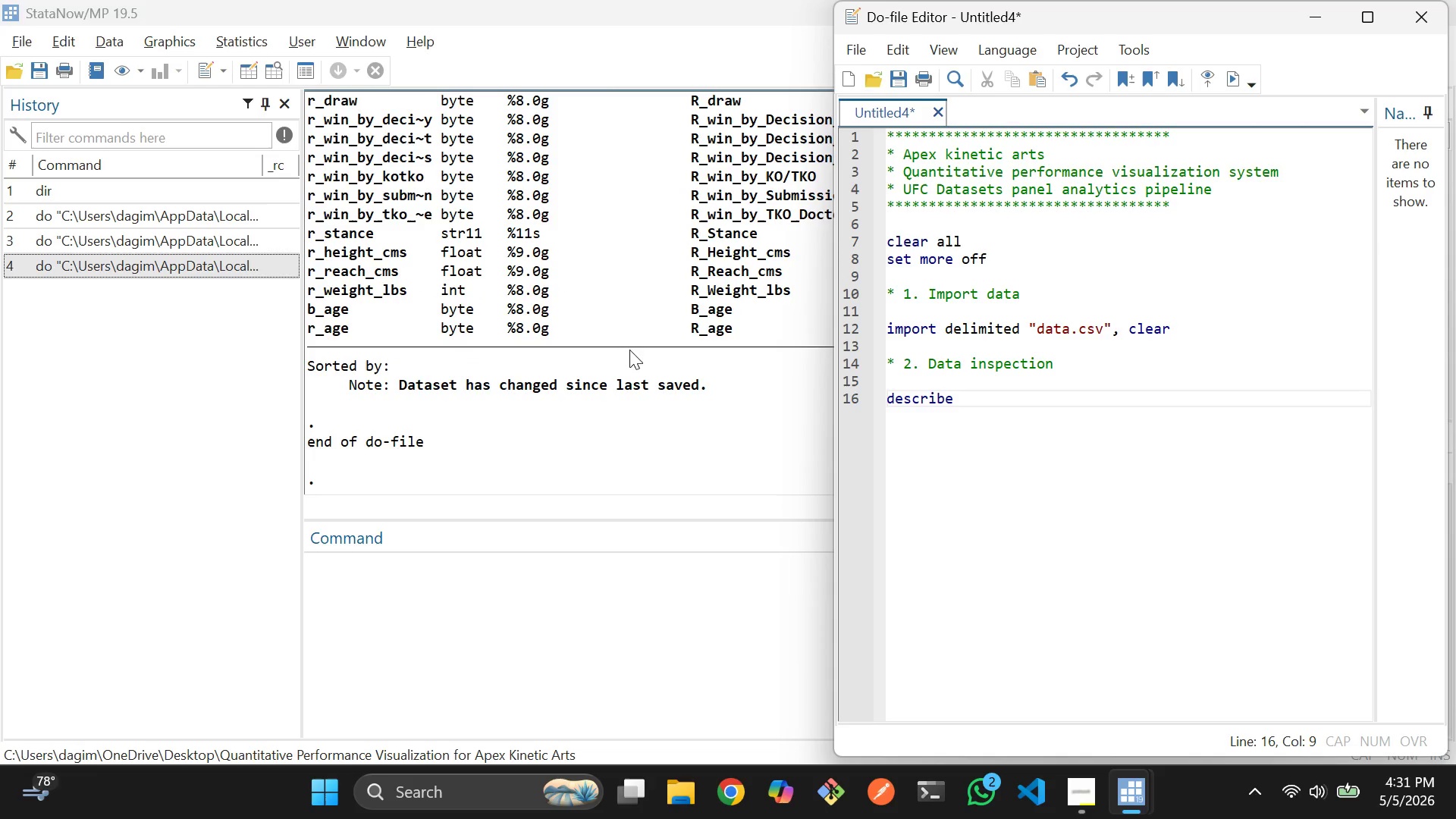 
left_click([603, 339])
 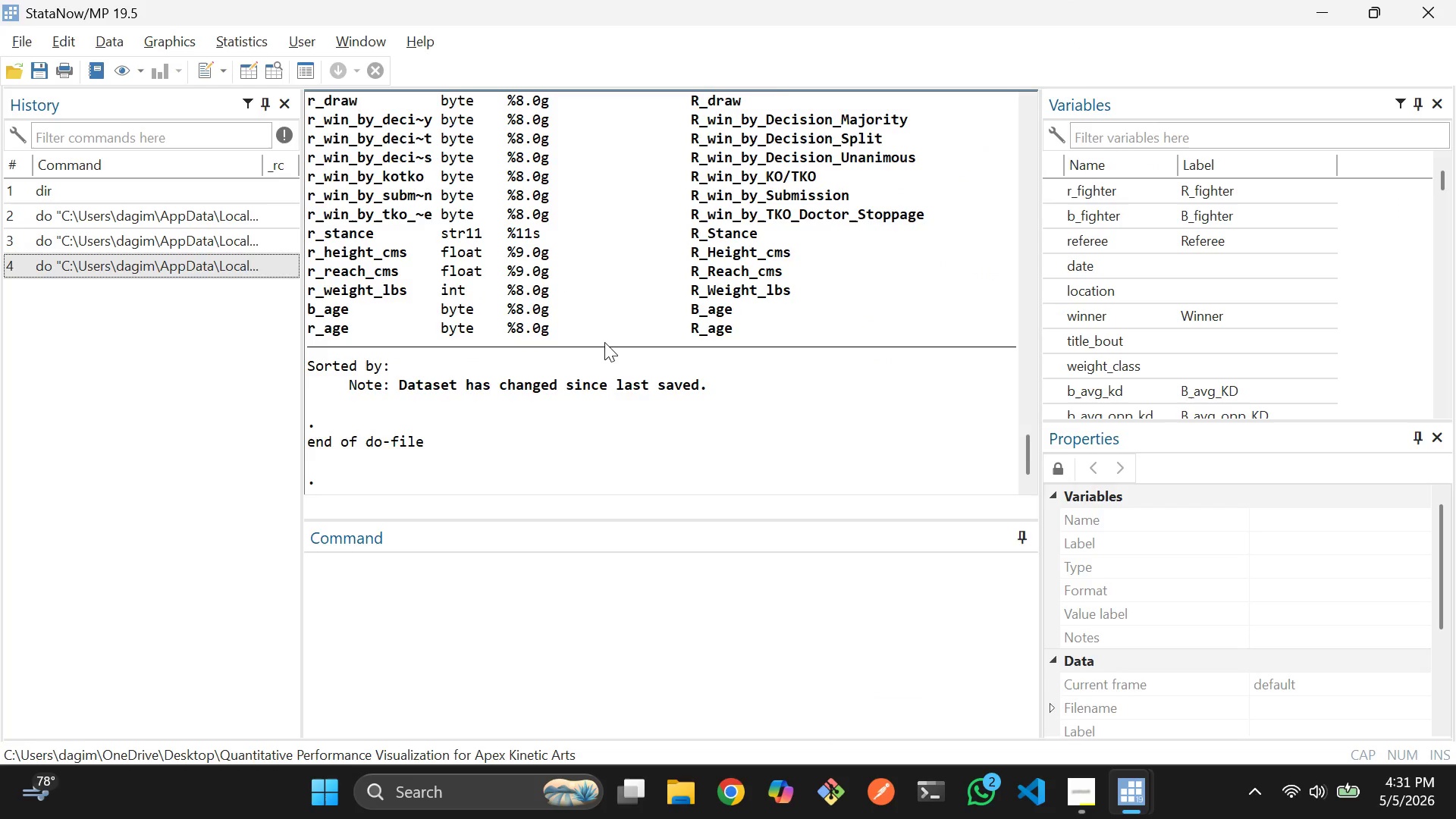 
scroll: coordinate [609, 340], scroll_direction: up, amount: 4.0
 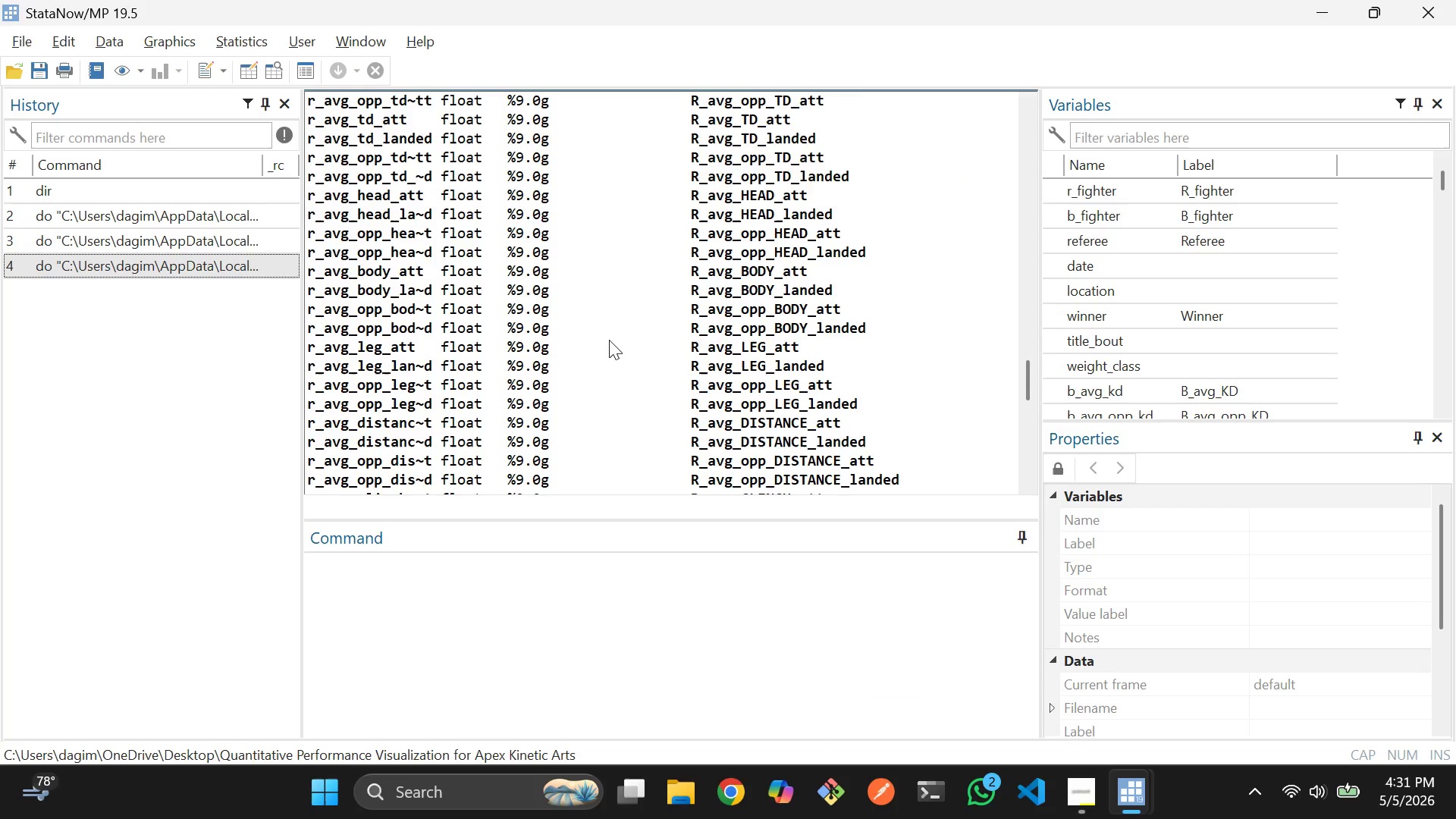 
key(Alt+AltLeft)
 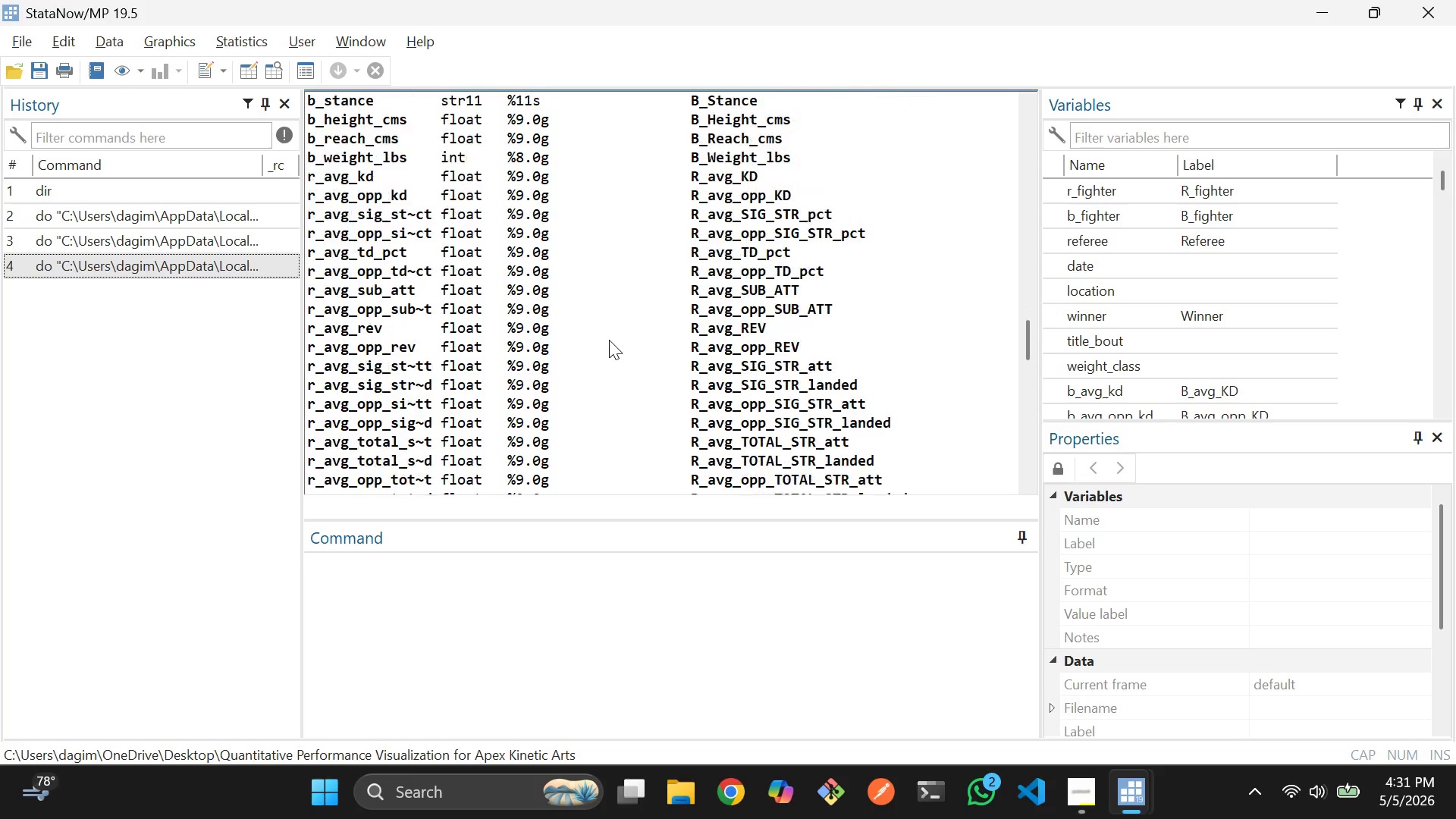 
key(Alt+Tab)
 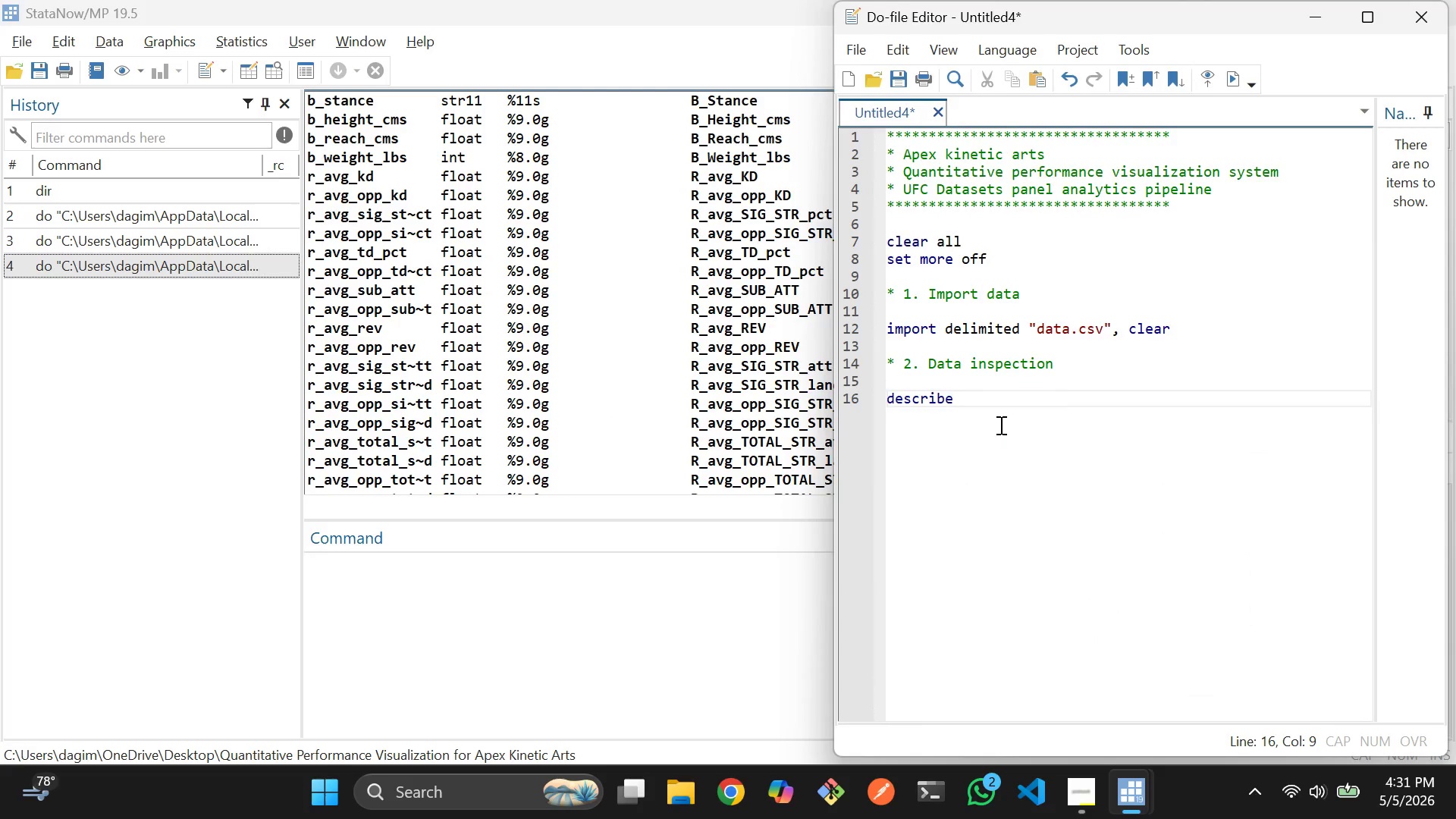 
scroll: coordinate [609, 340], scroll_direction: down, amount: 23.0
 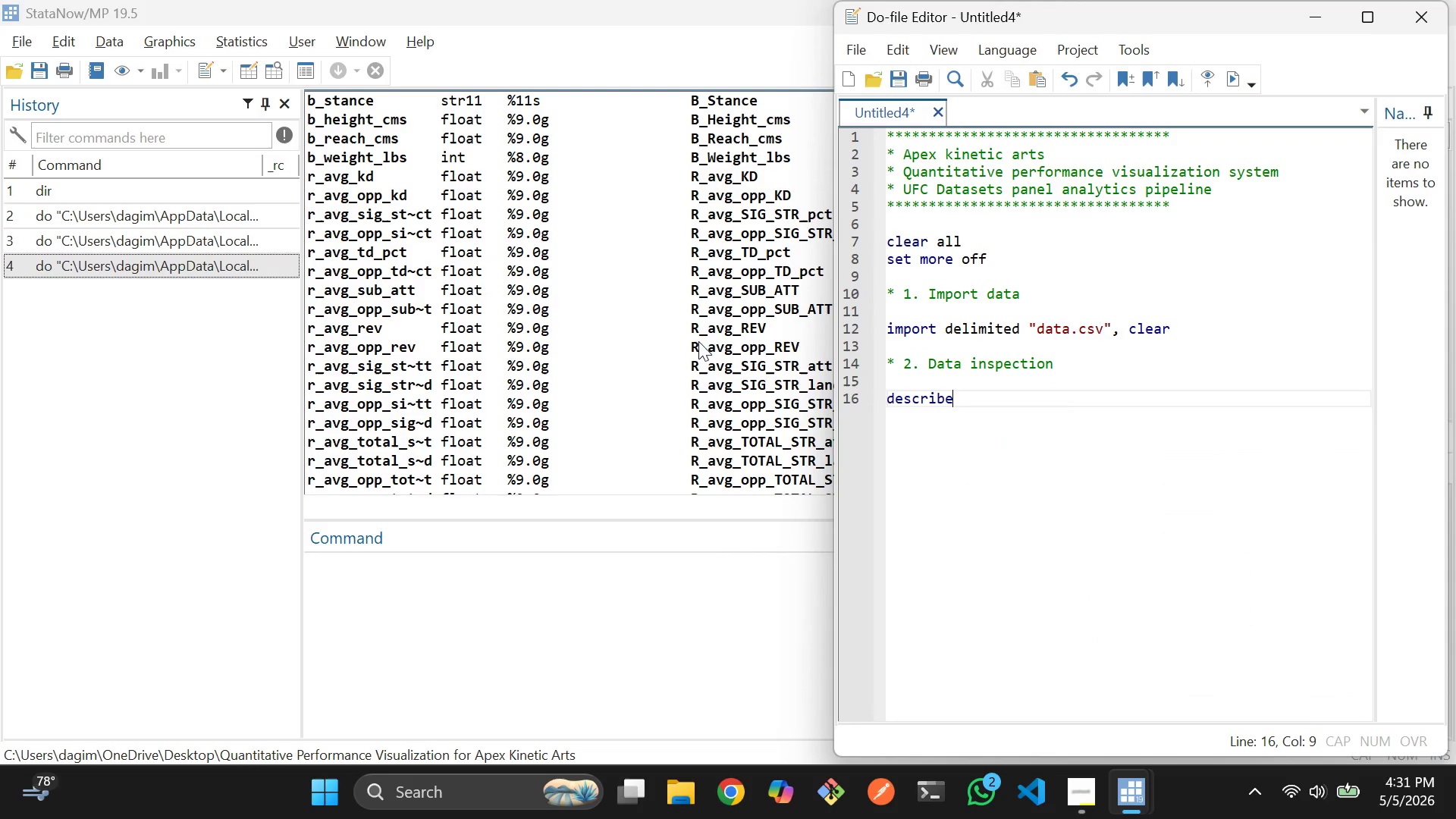 
left_click([1035, 437])
 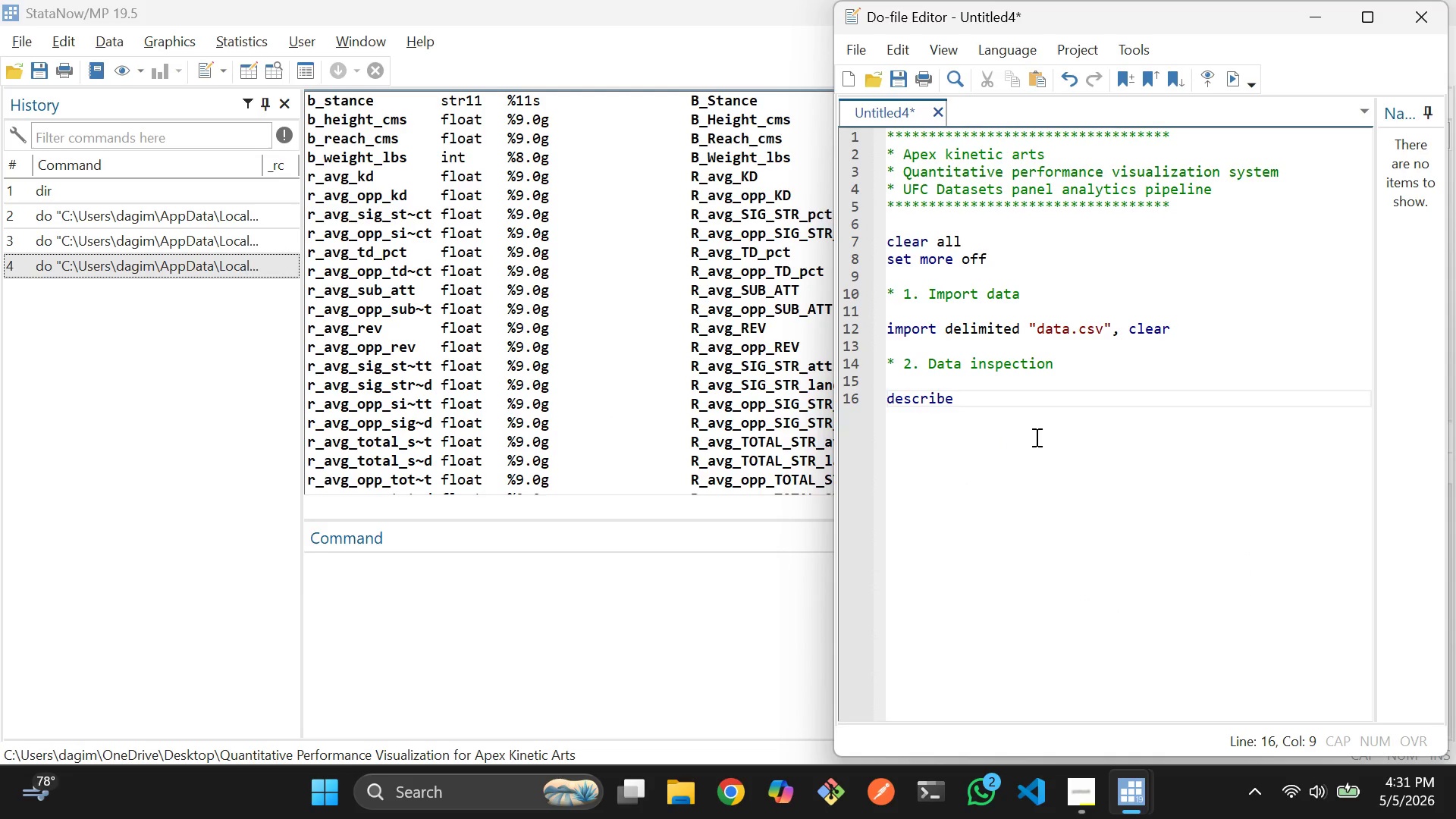 
key(Enter)
 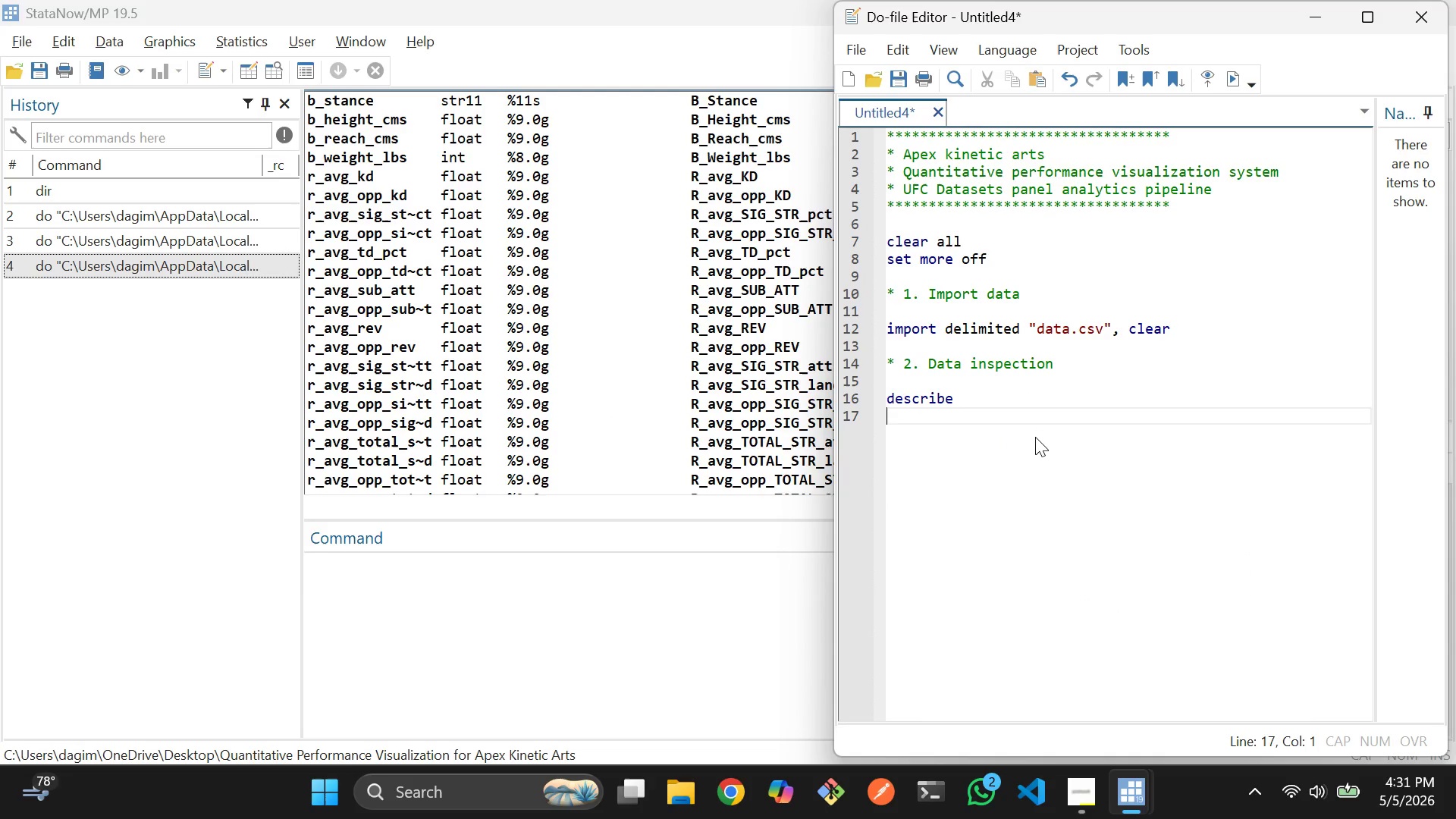 
type(summa)
key(Tab)
 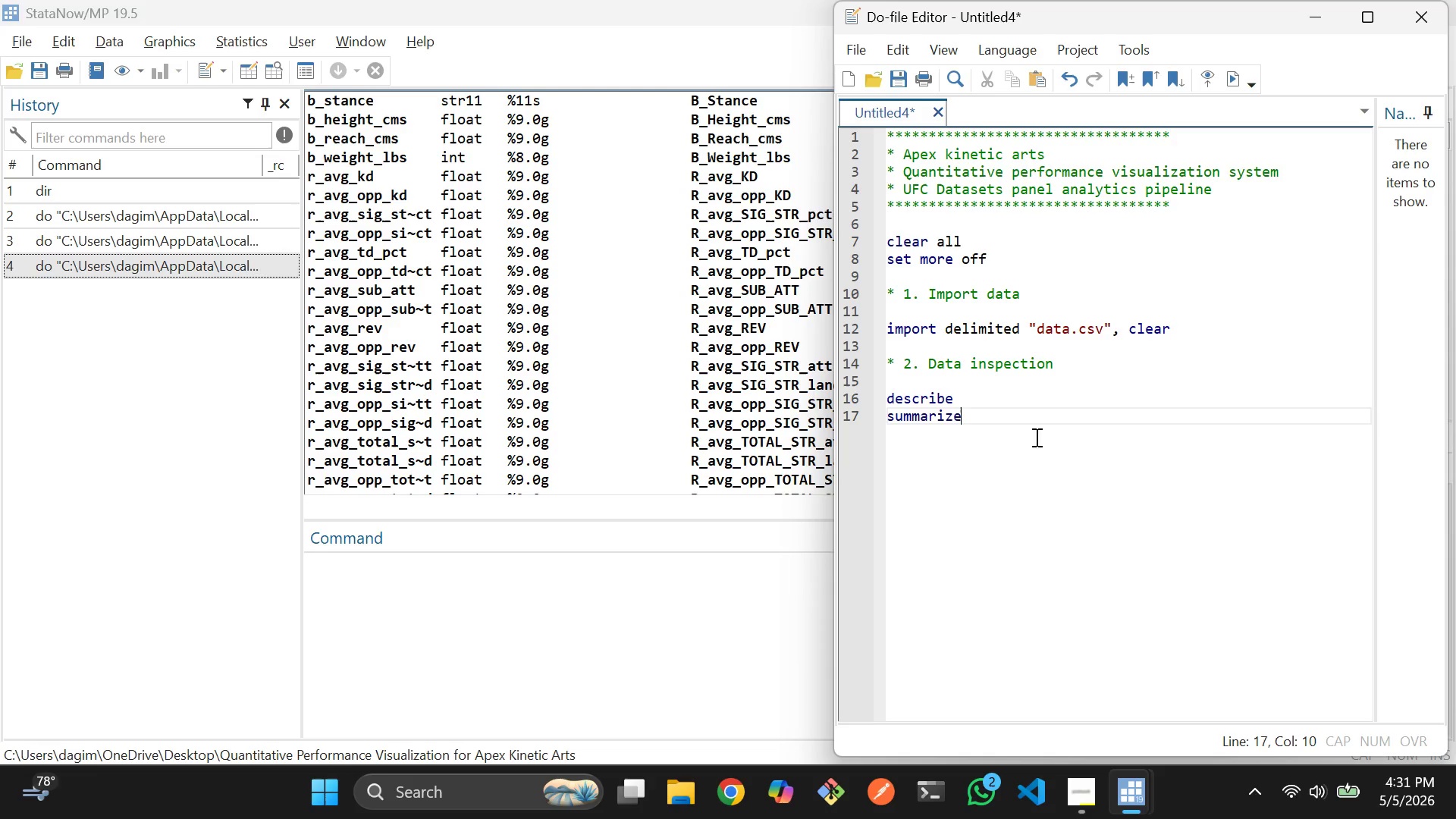 
left_click_drag(start_coordinate=[974, 423], to_coordinate=[912, 414])
 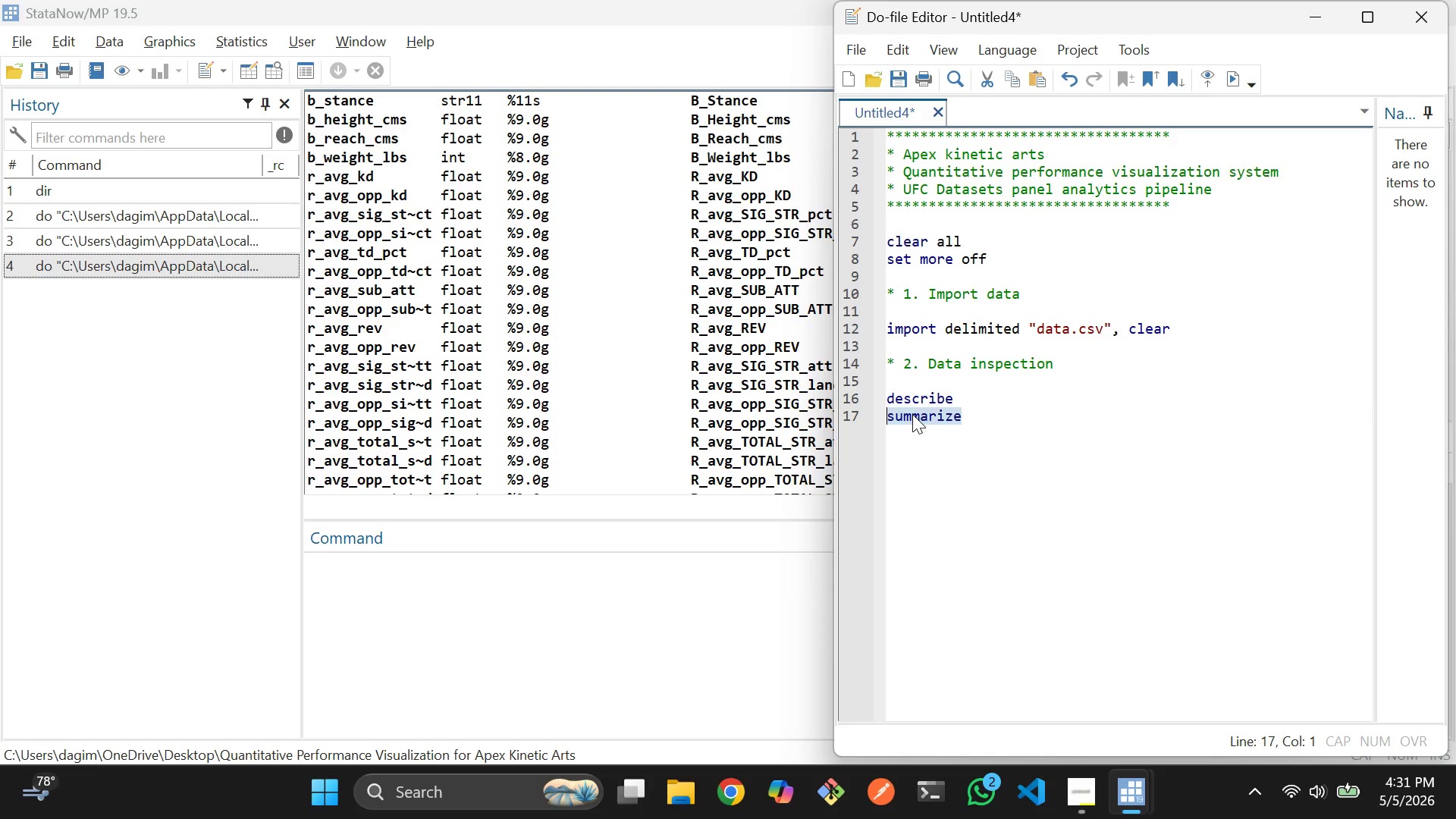 
double_click([912, 414])
 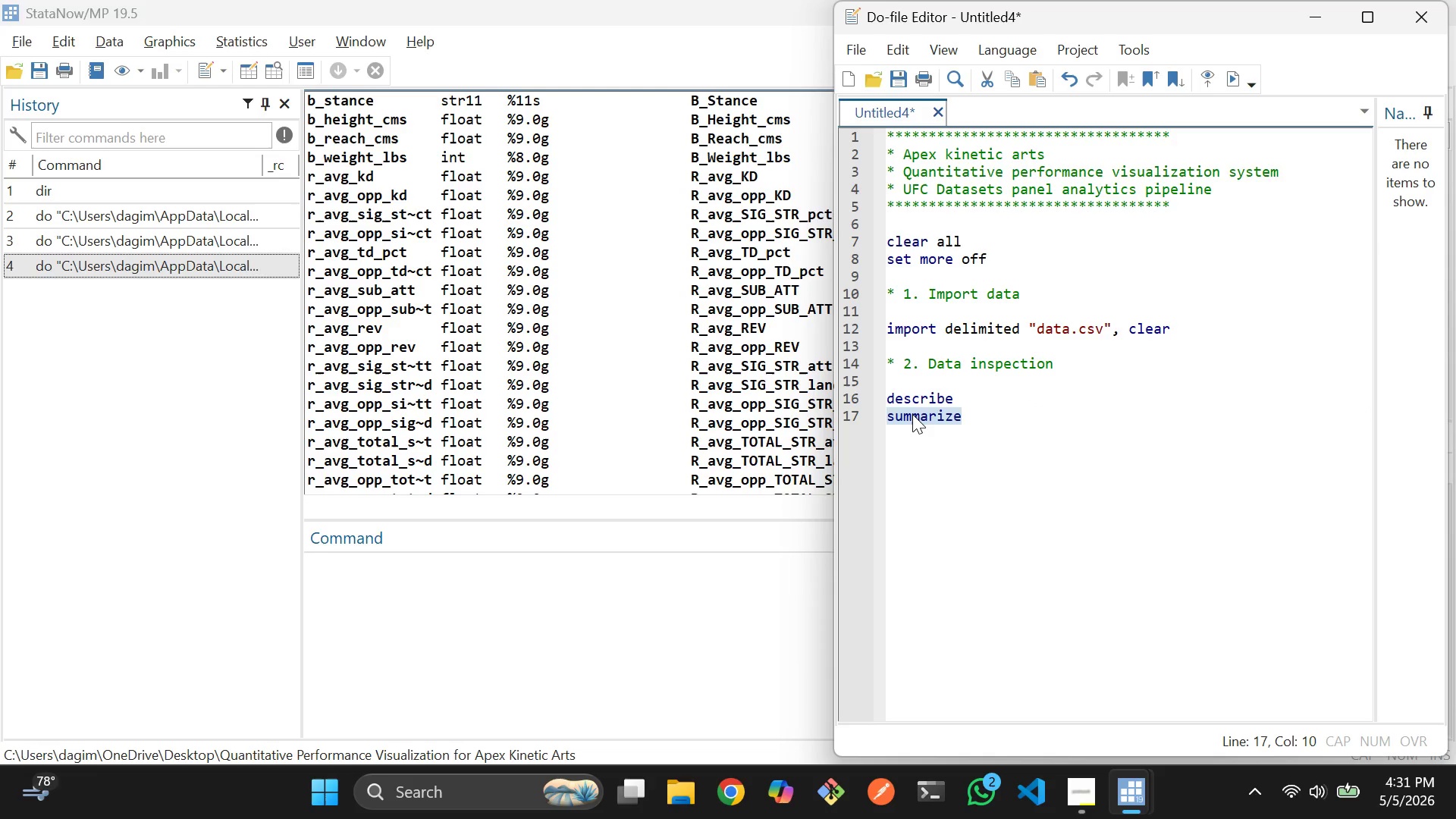 
key(Control+ControlLeft)
 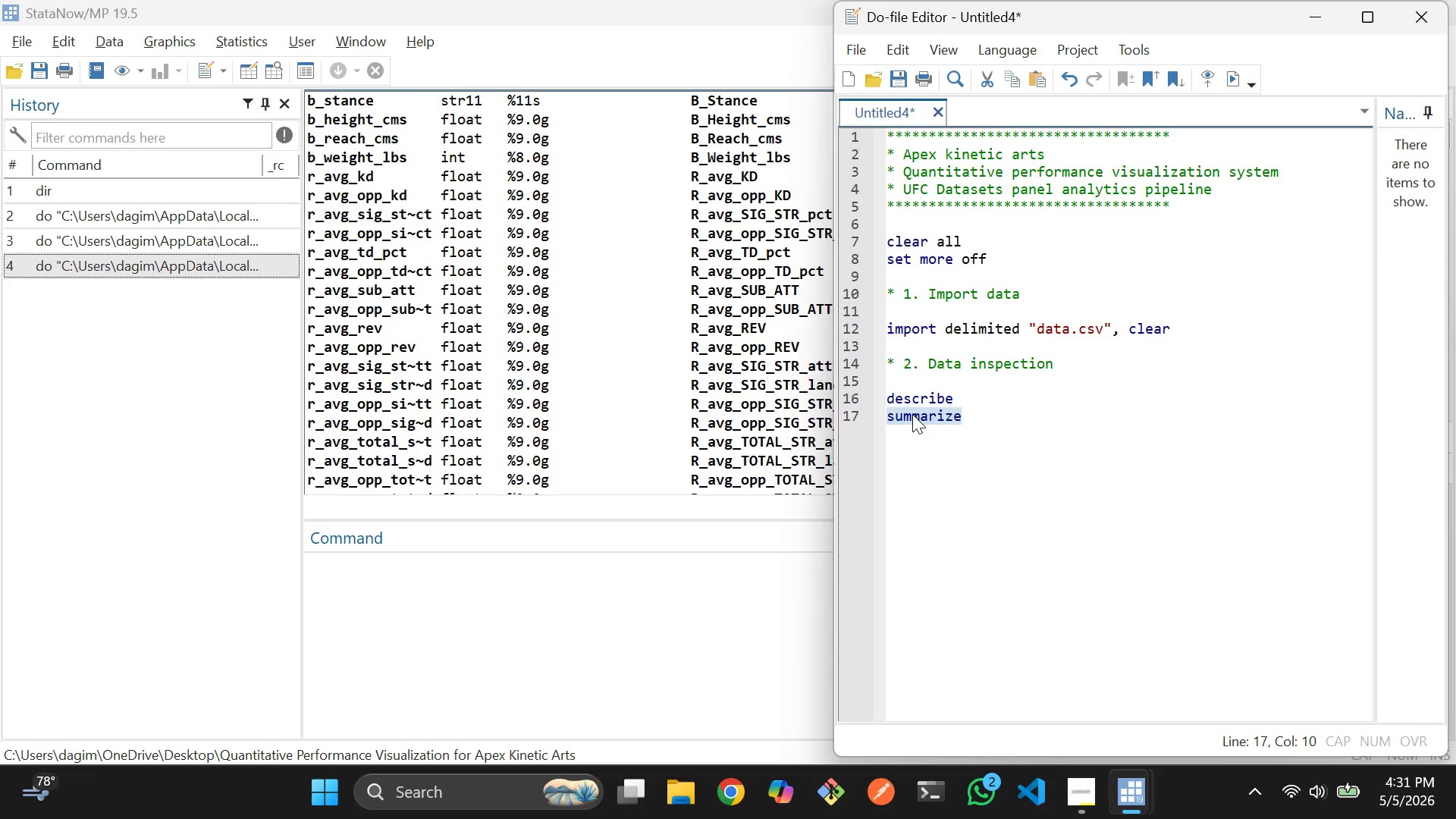 
key(Control+D)
 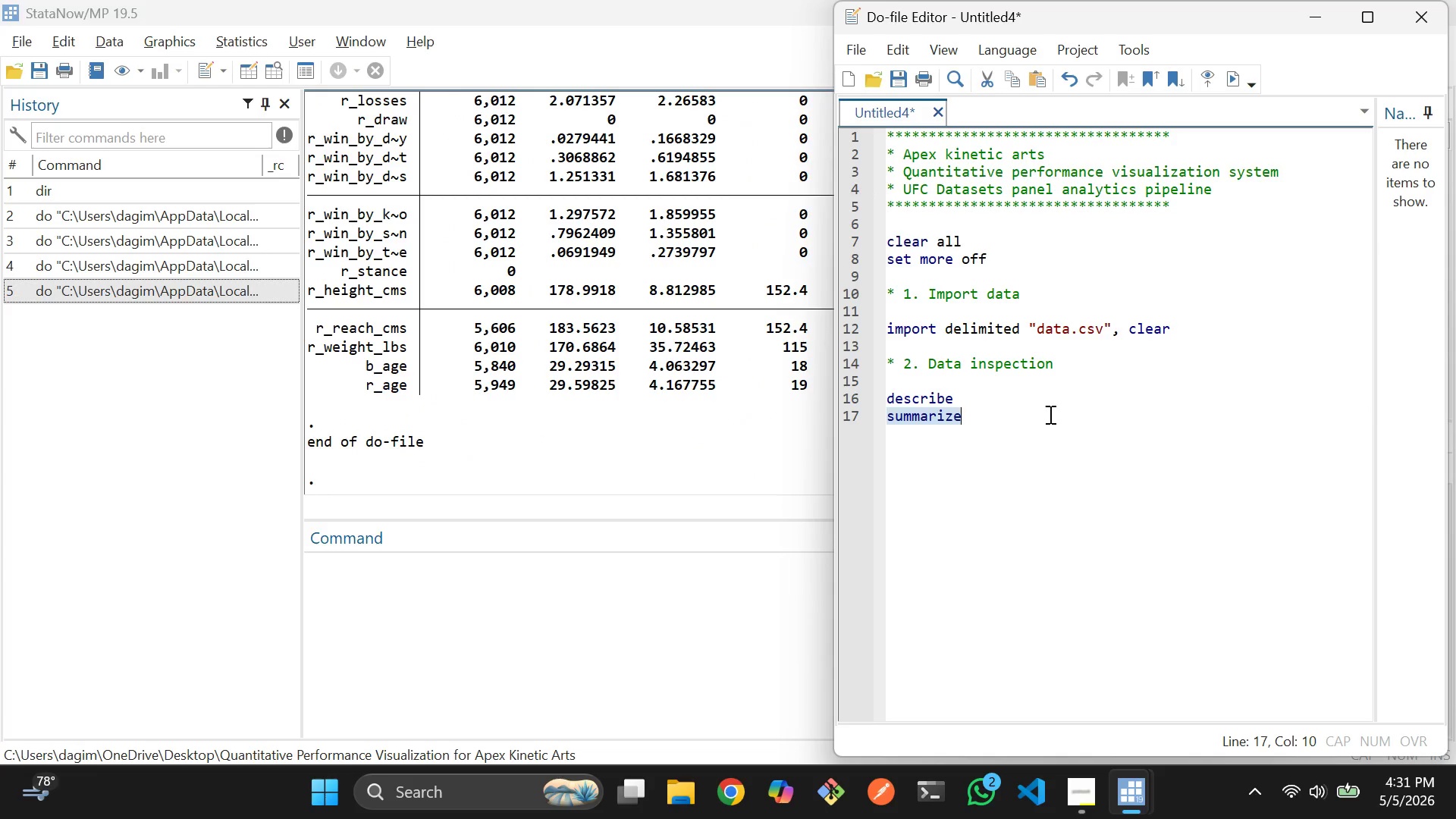 
left_click([1049, 414])
 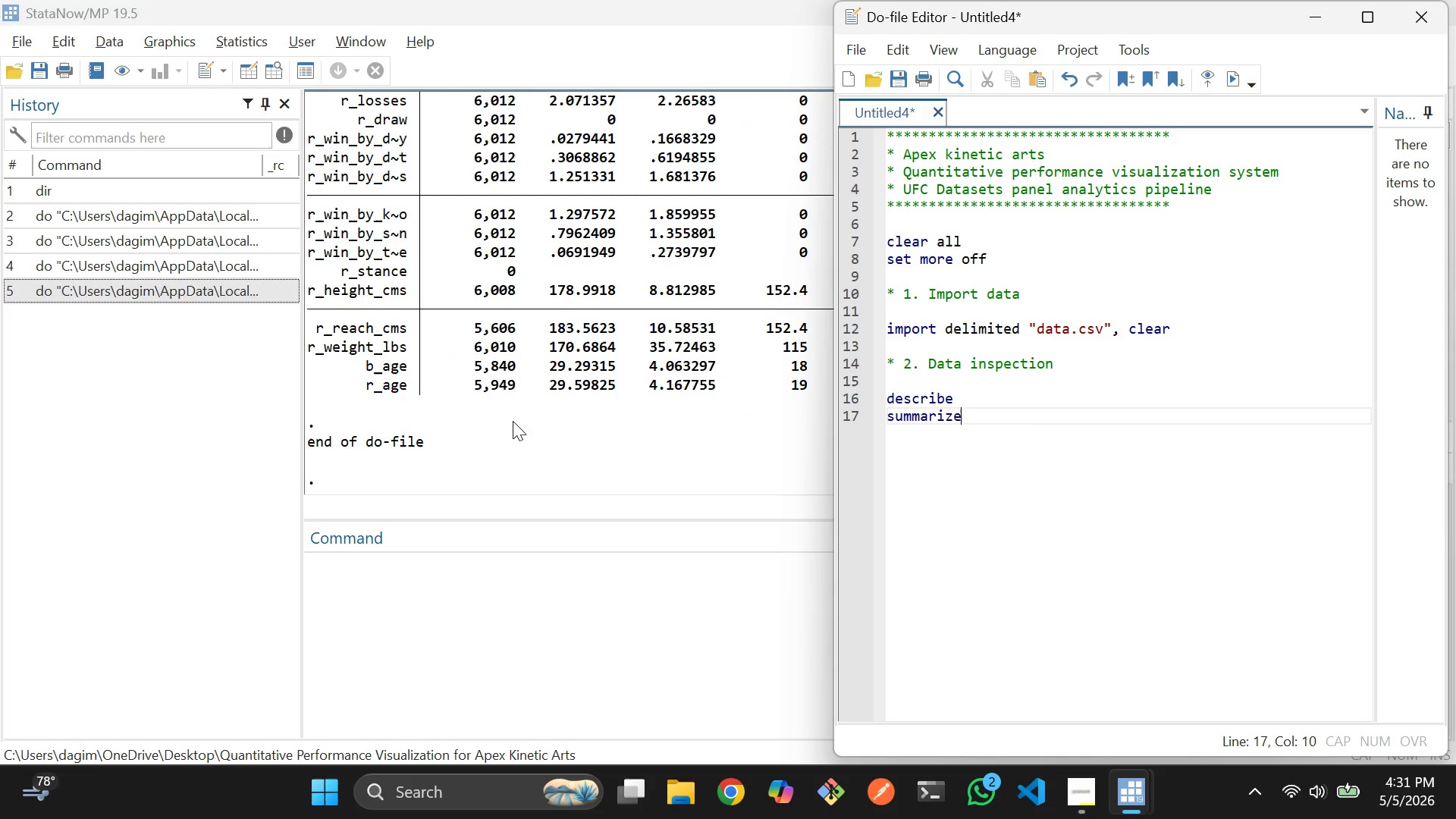 
scroll: coordinate [375, 425], scroll_direction: down, amount: 10.0
 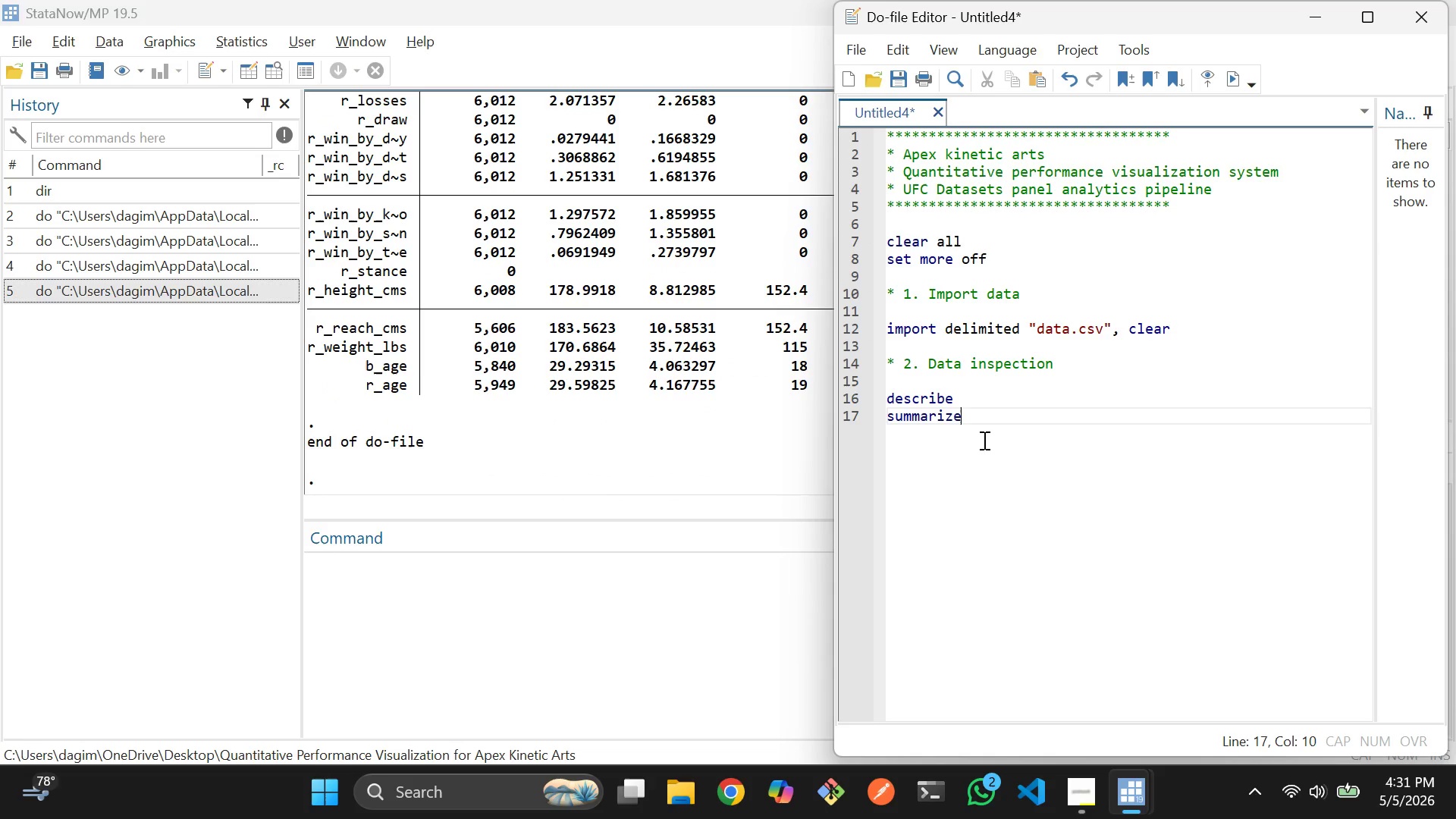 
left_click([990, 433])
 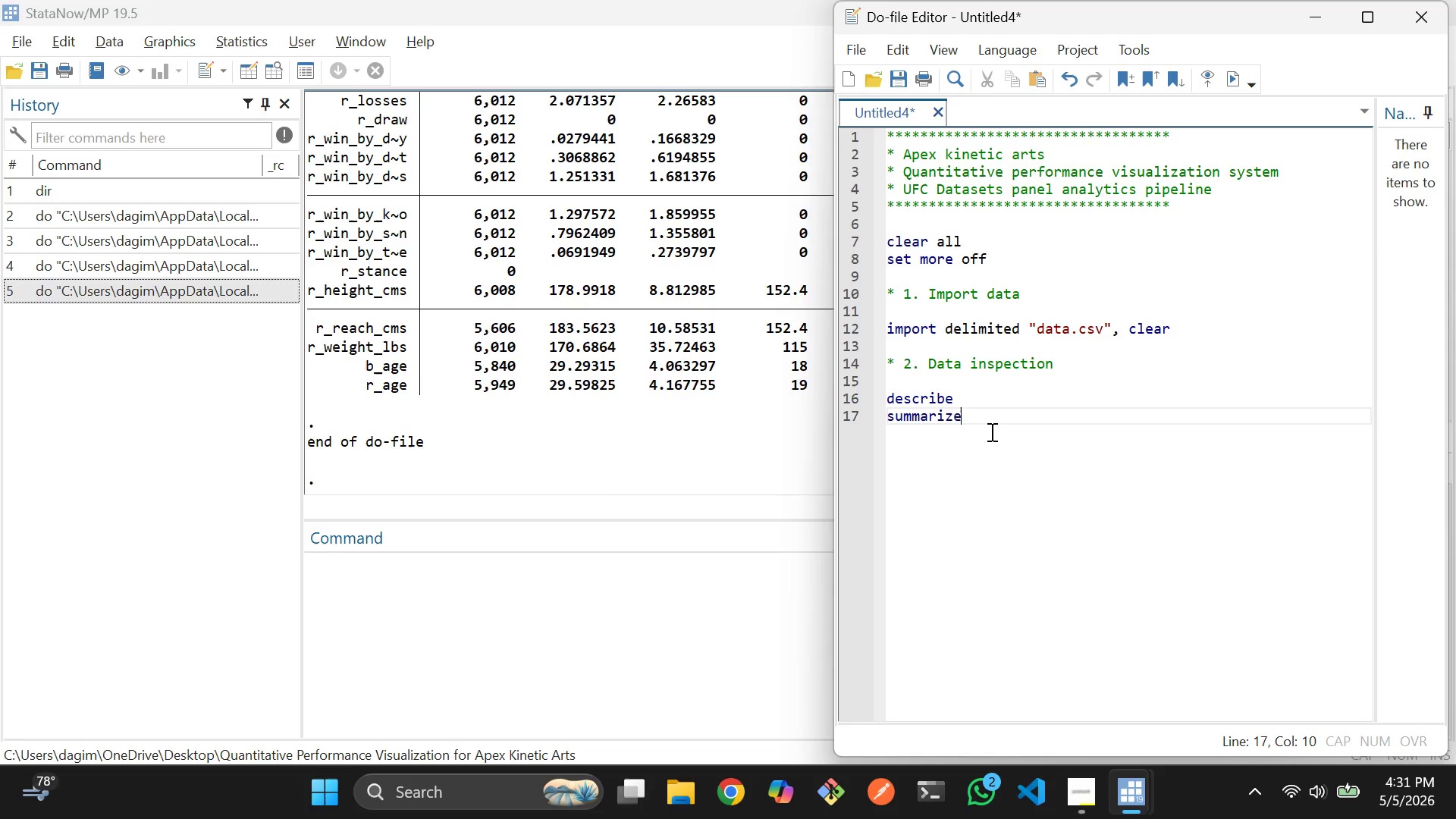 
key(Enter)
 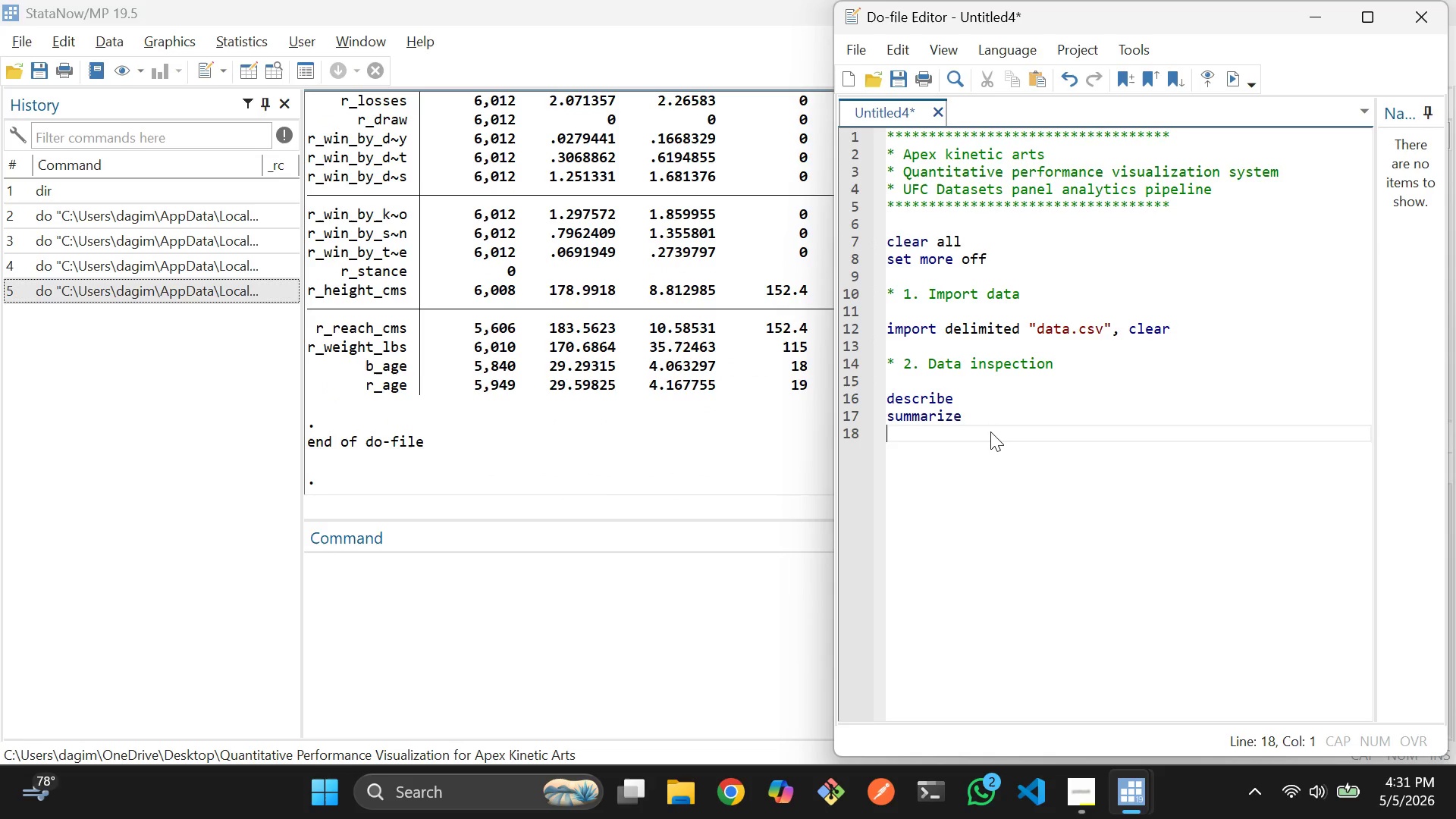 
key(Enter)
 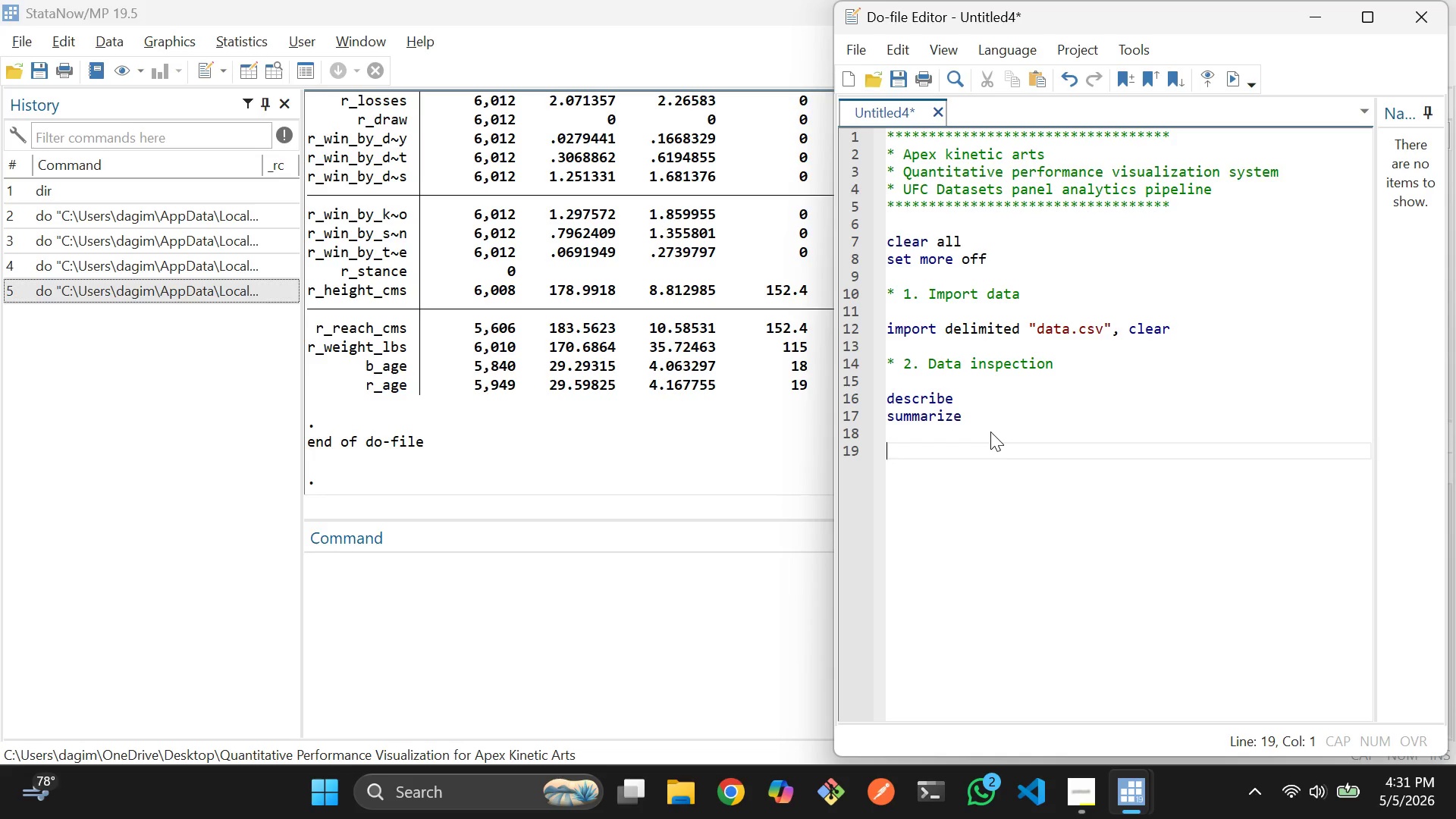 
wait(5.7)
 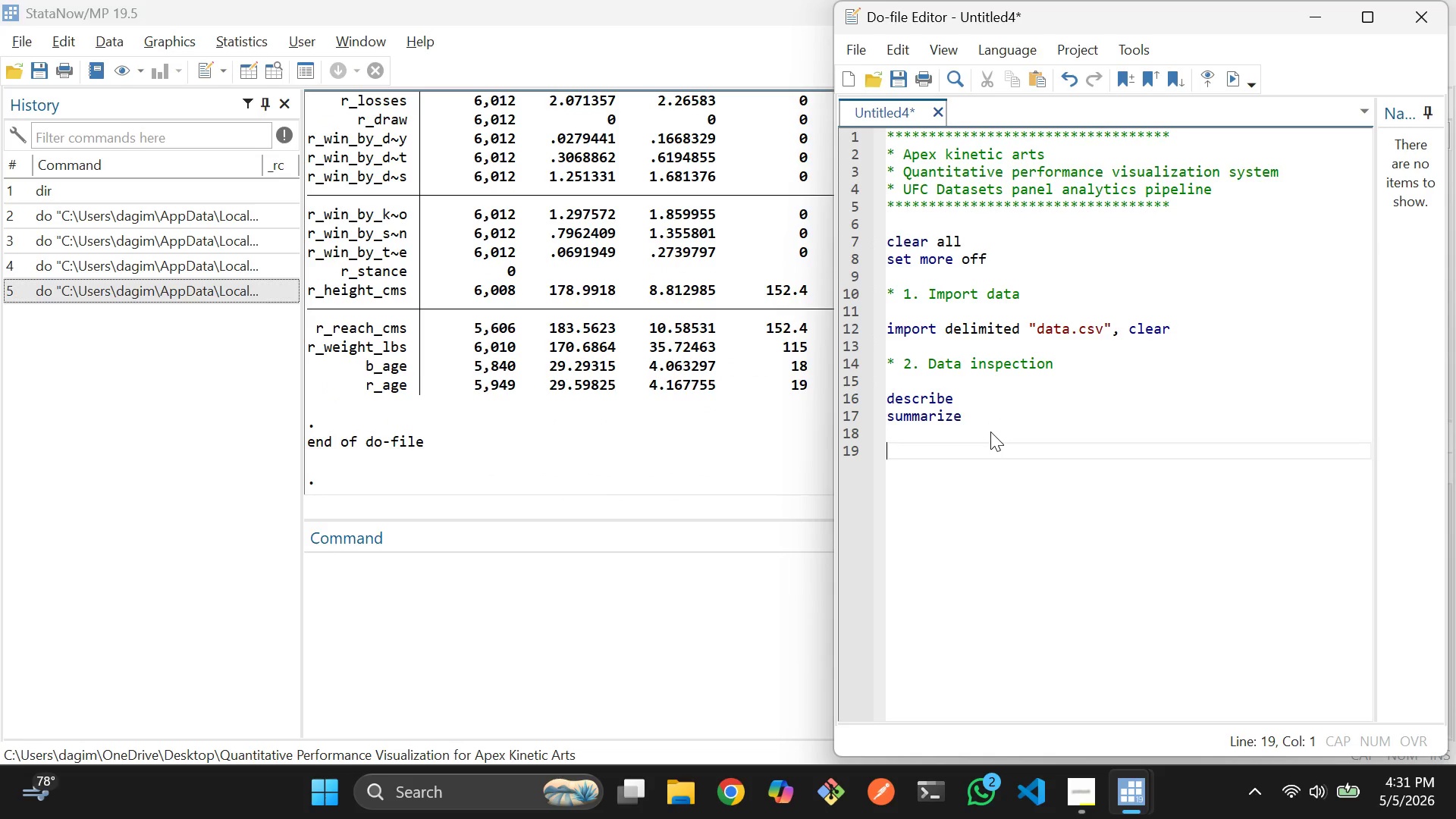 
key(Backspace)
 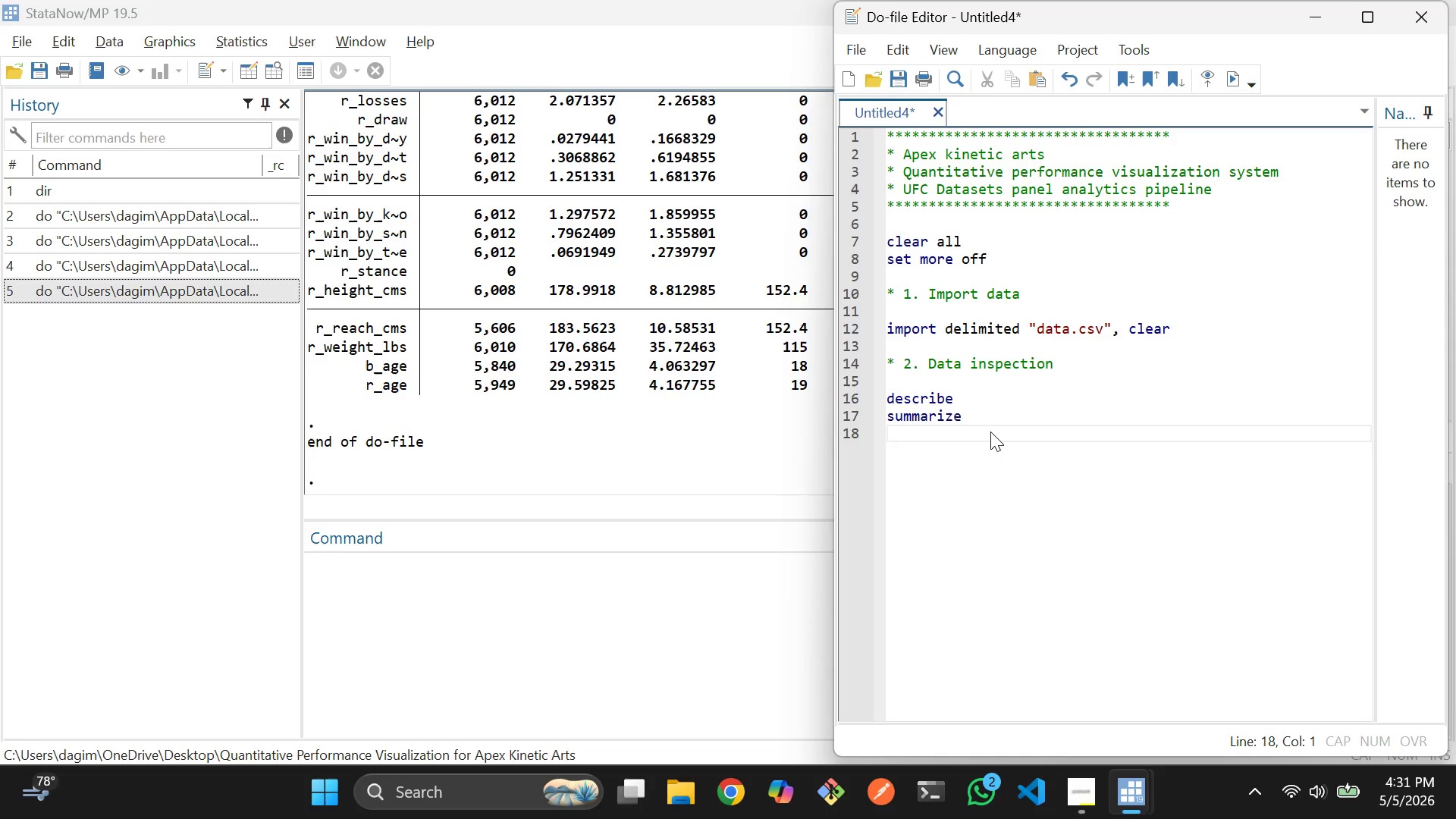 
key(Enter)
 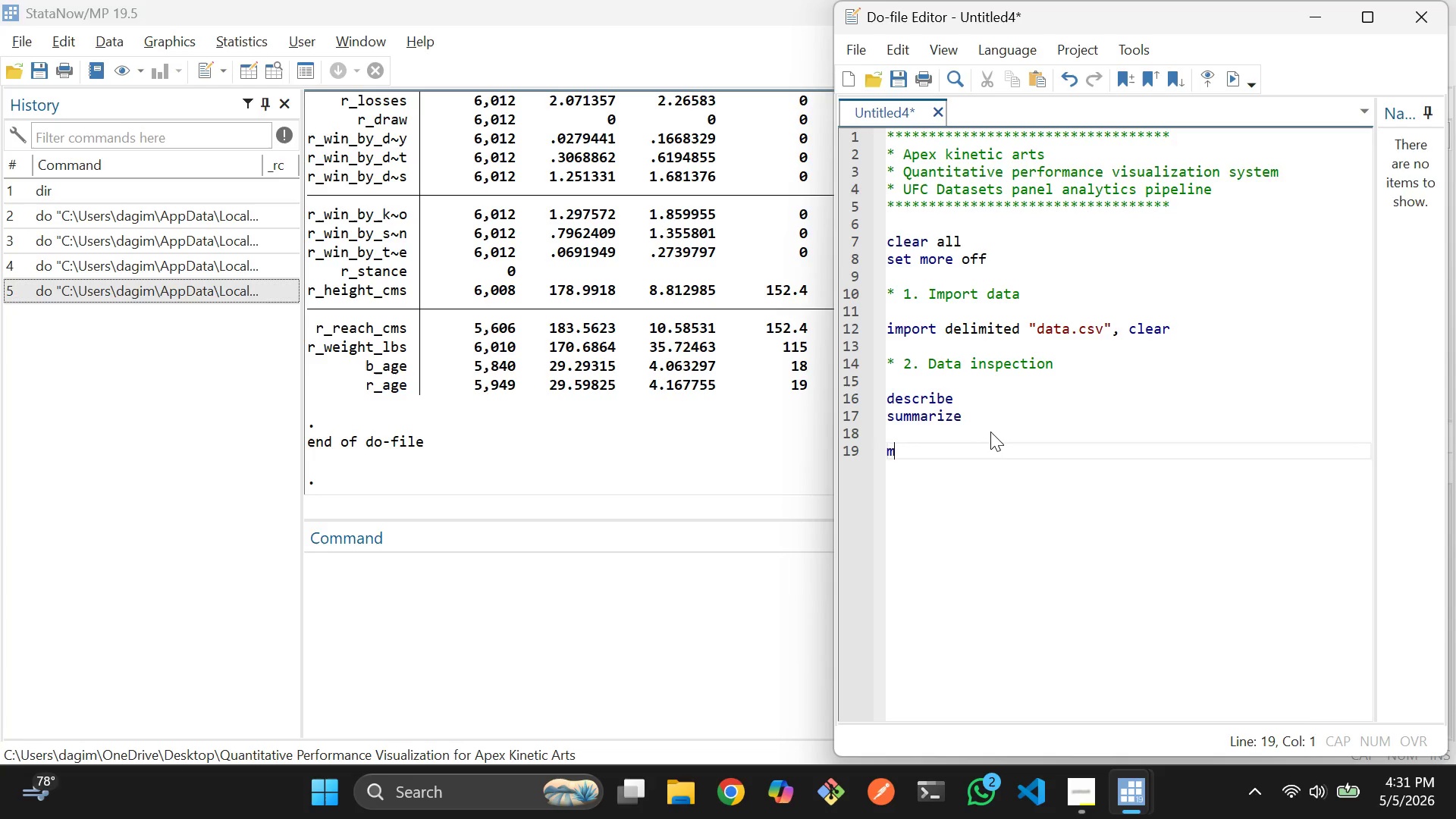 
type(misstable summ)
key(Tab)
 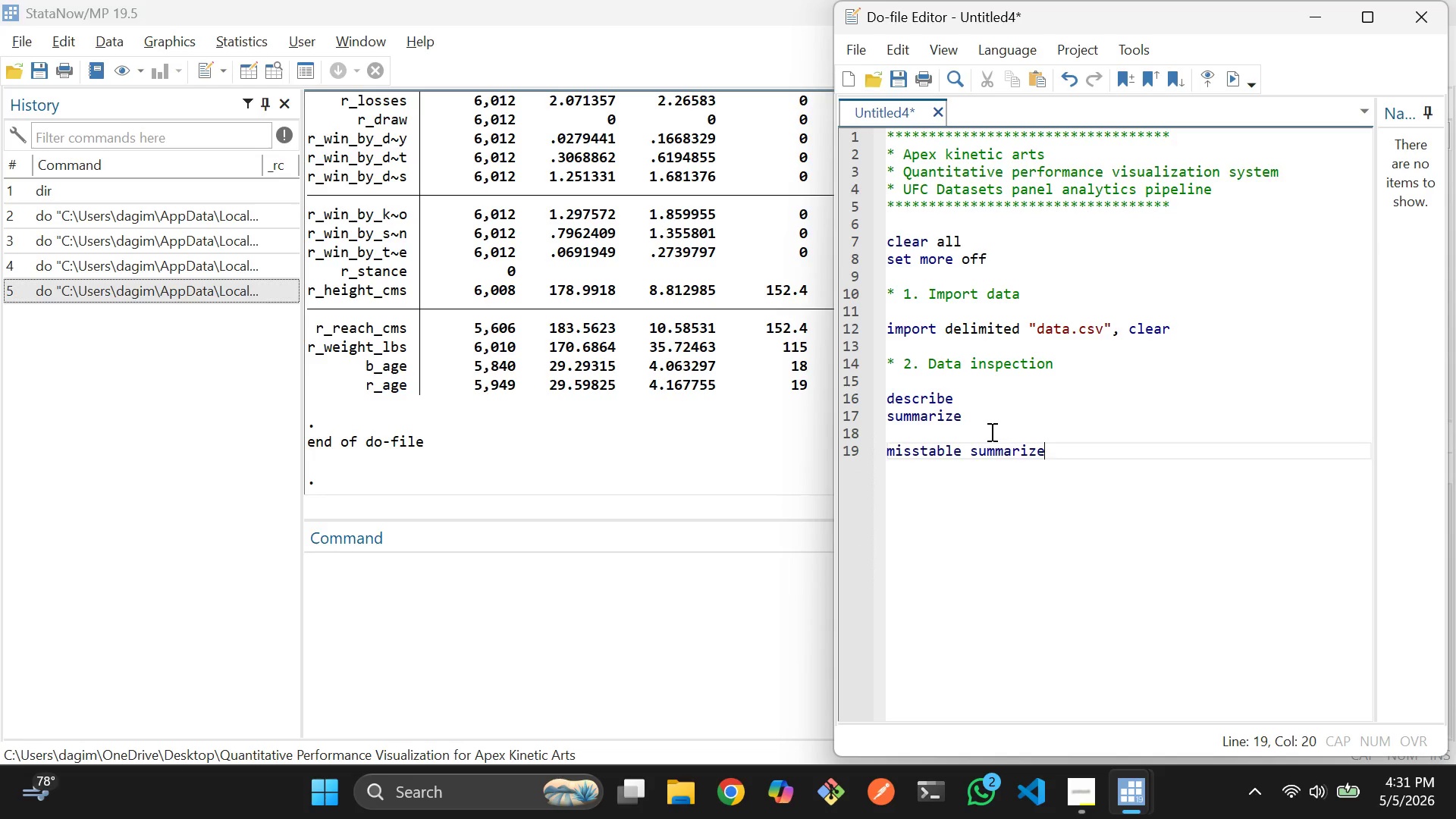 
key(Shift+ArrowUp)
 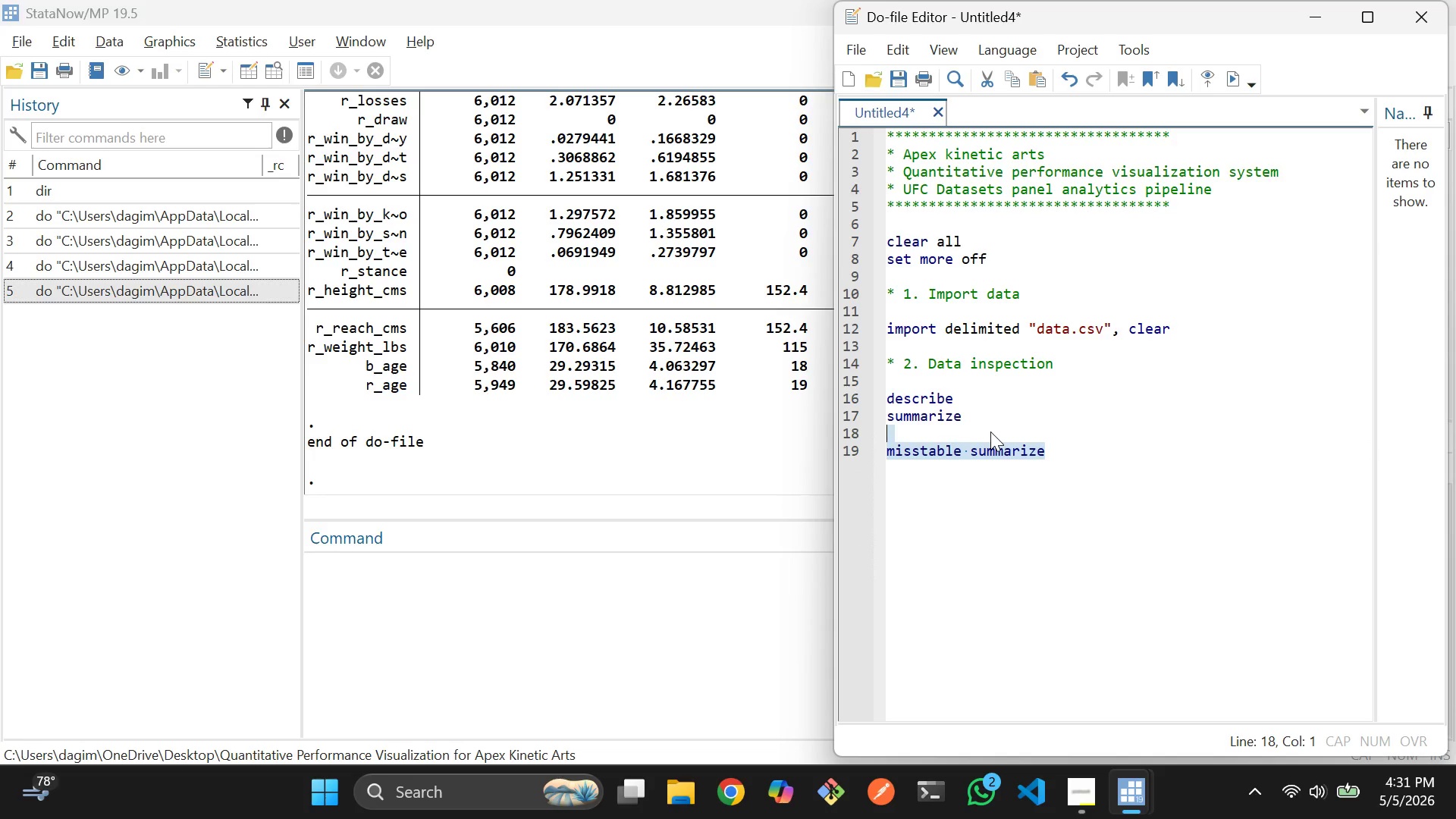 
key(Control+D)
 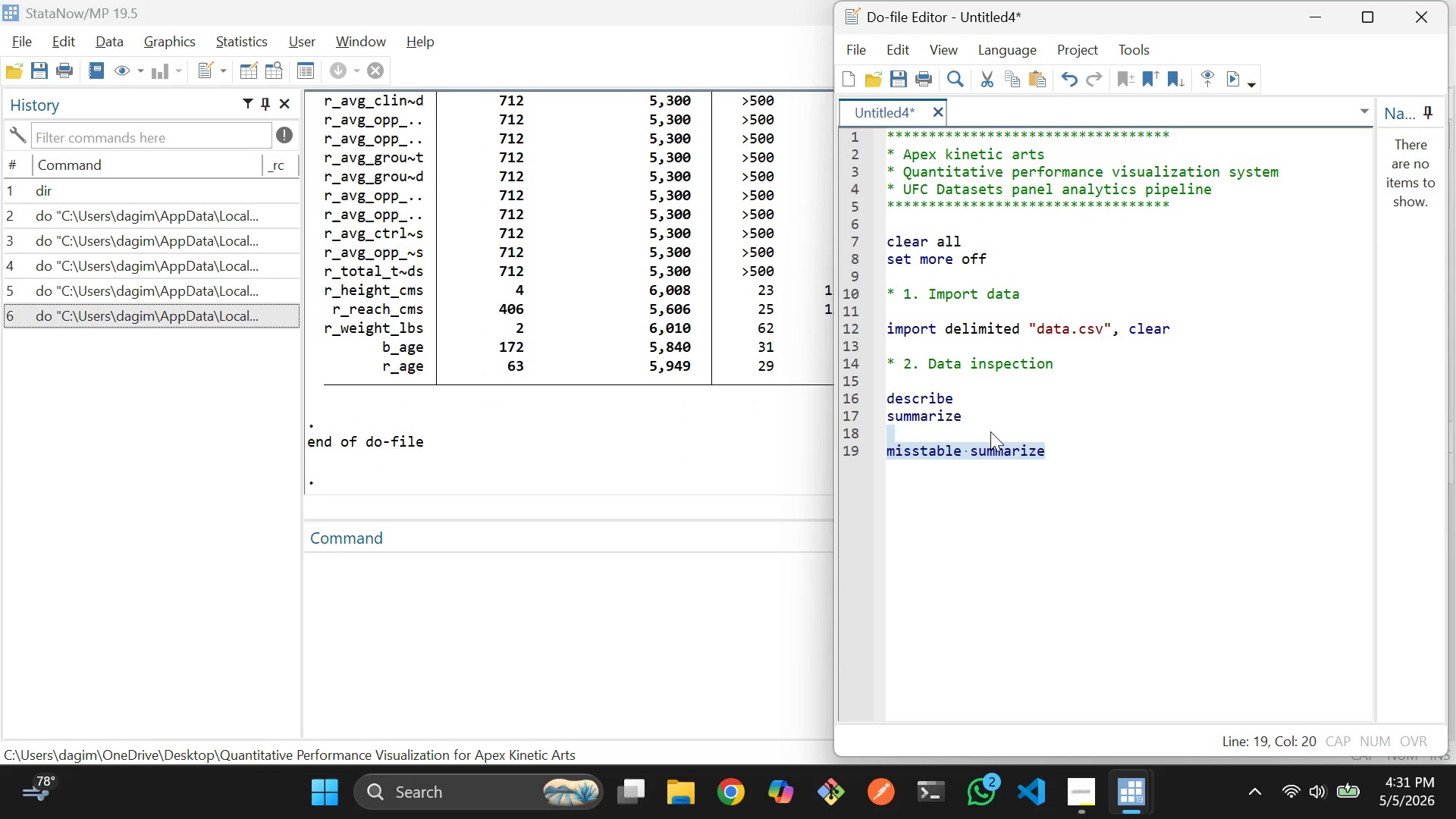 
wait(5.28)
 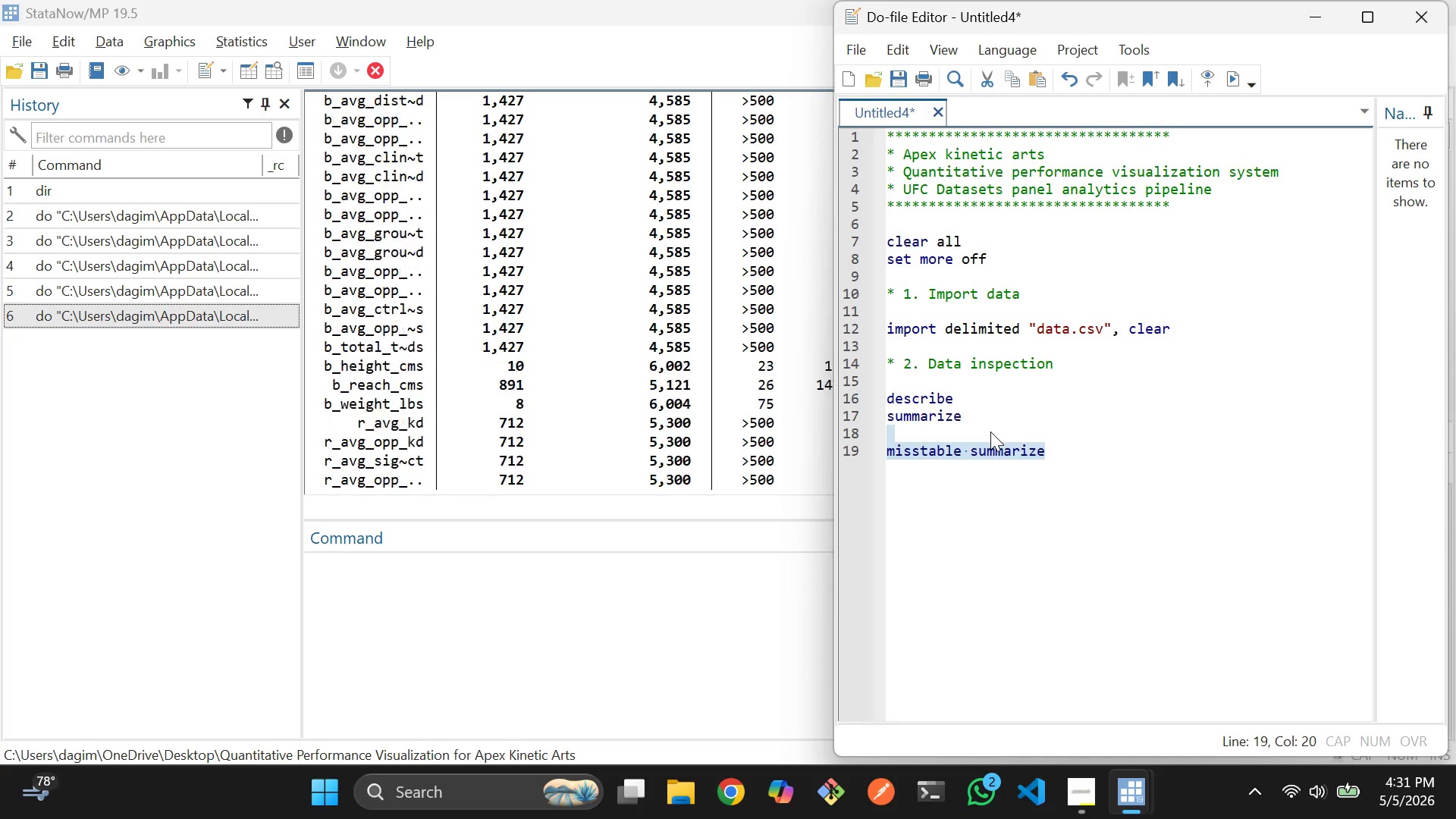 
scroll: coordinate [670, 410], scroll_direction: up, amount: 36.0
 